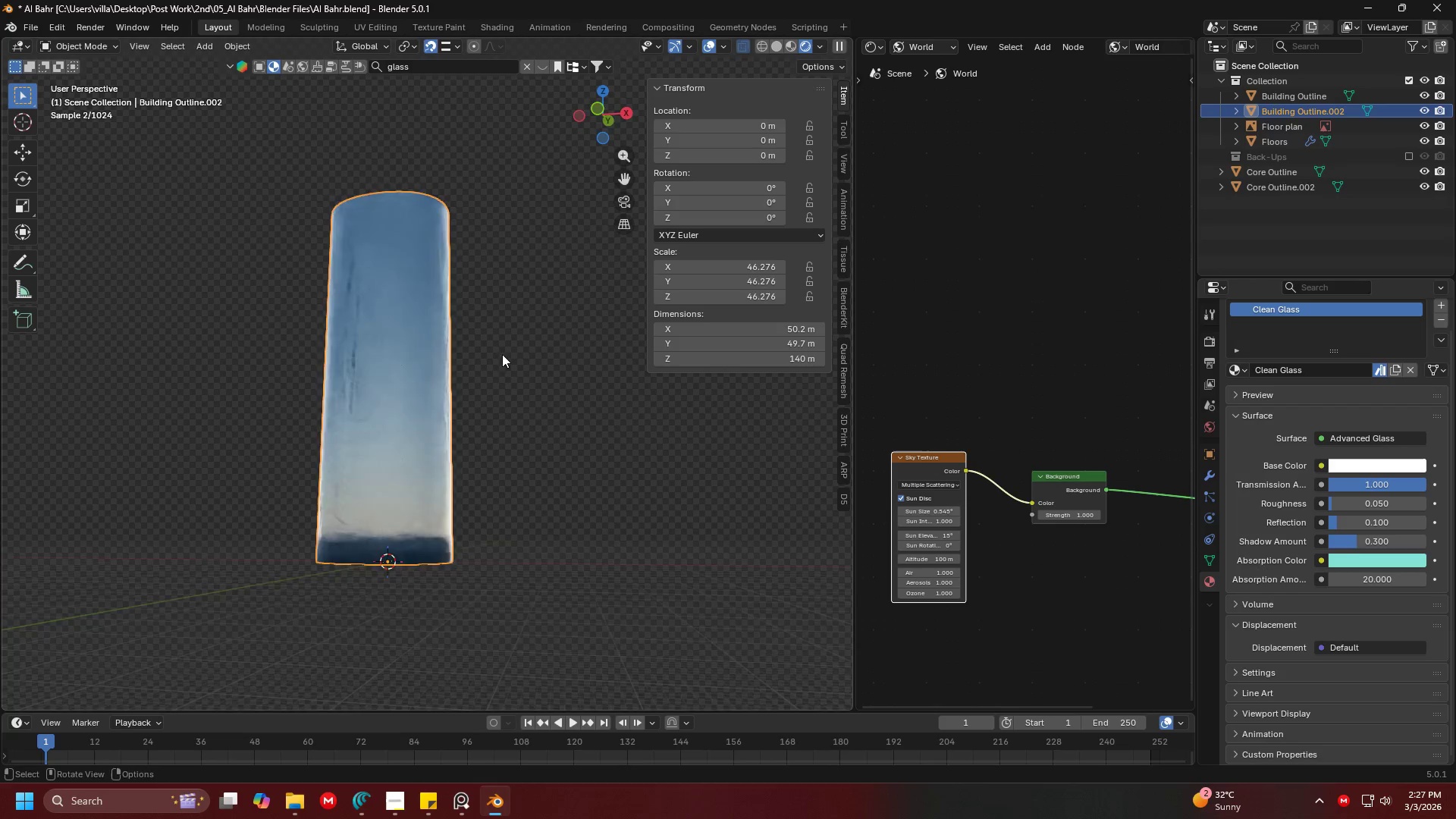 
scroll: coordinate [527, 363], scroll_direction: up, amount: 3.0
 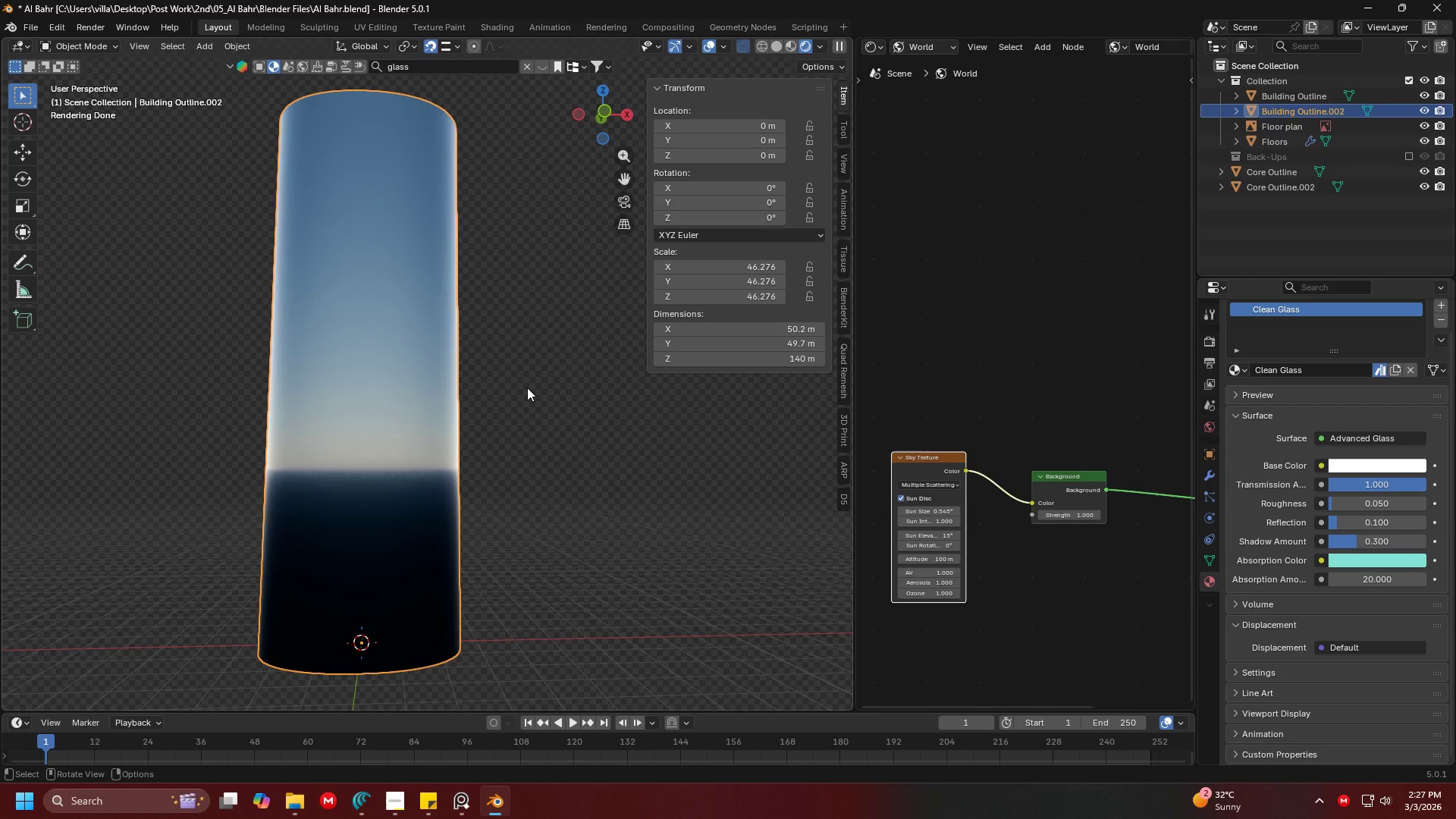 
wait(5.1)
 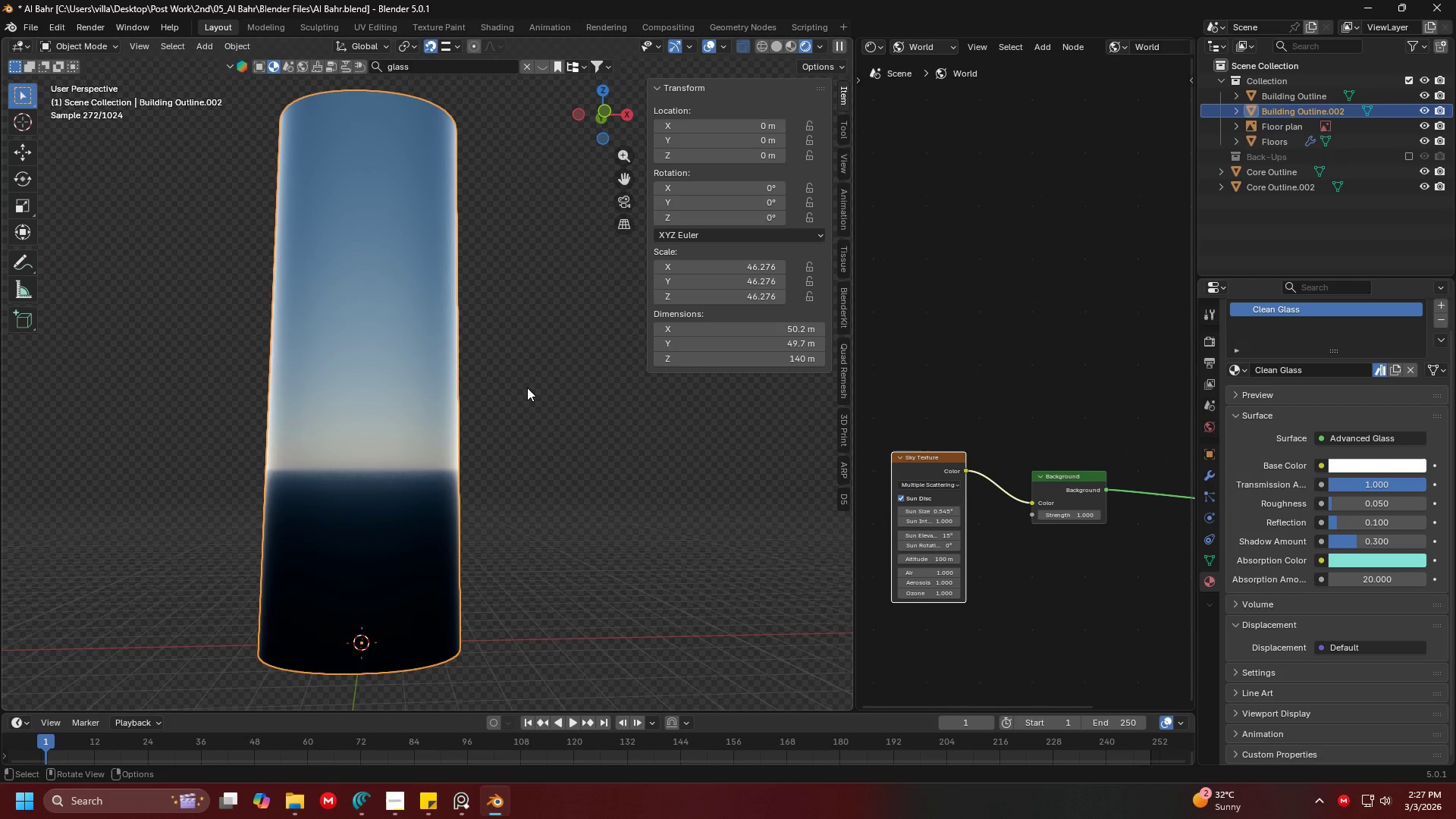 
scroll: coordinate [527, 388], scroll_direction: down, amount: 1.0
 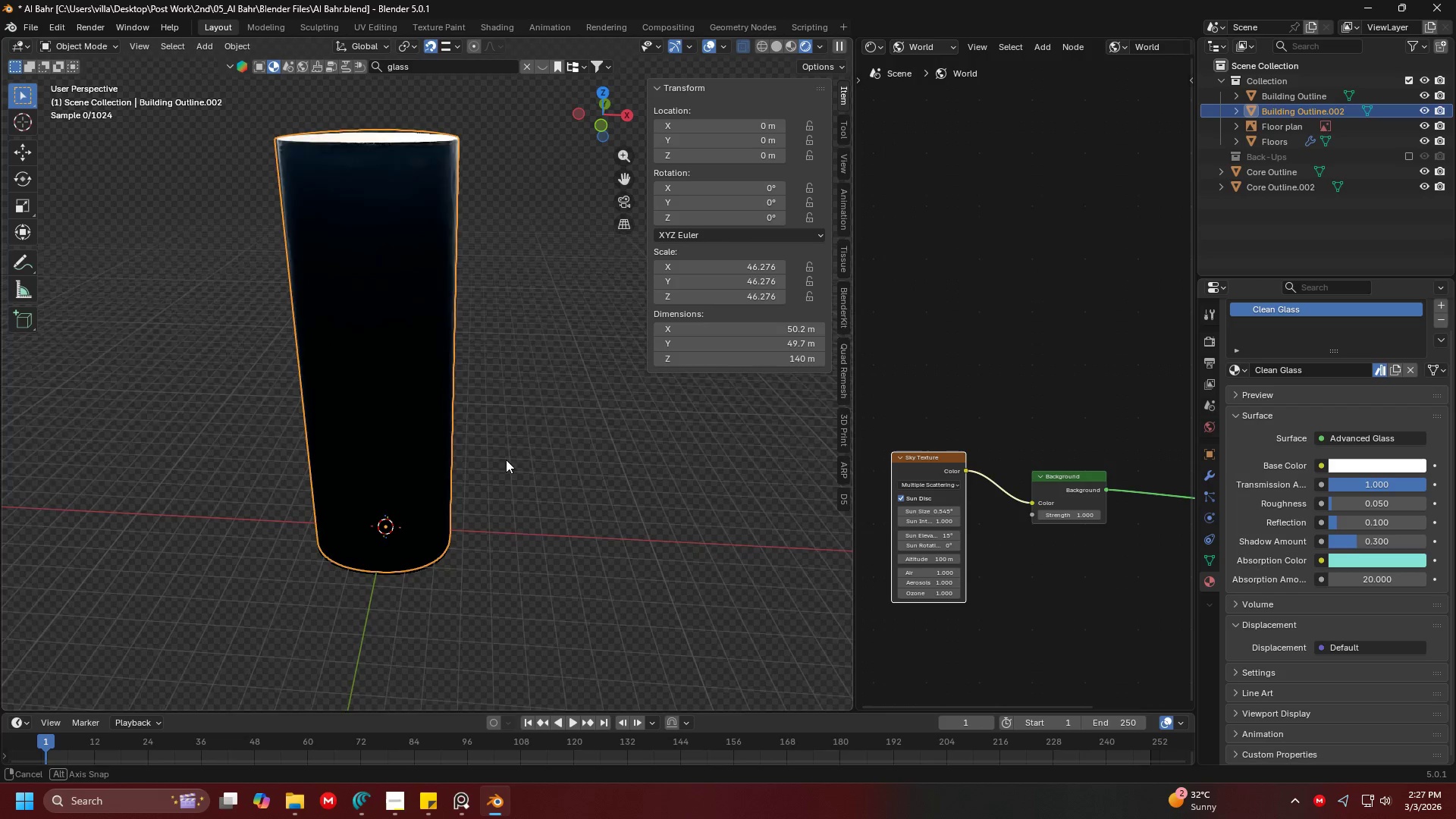 
hold_key(key=ShiftLeft, duration=0.38)
 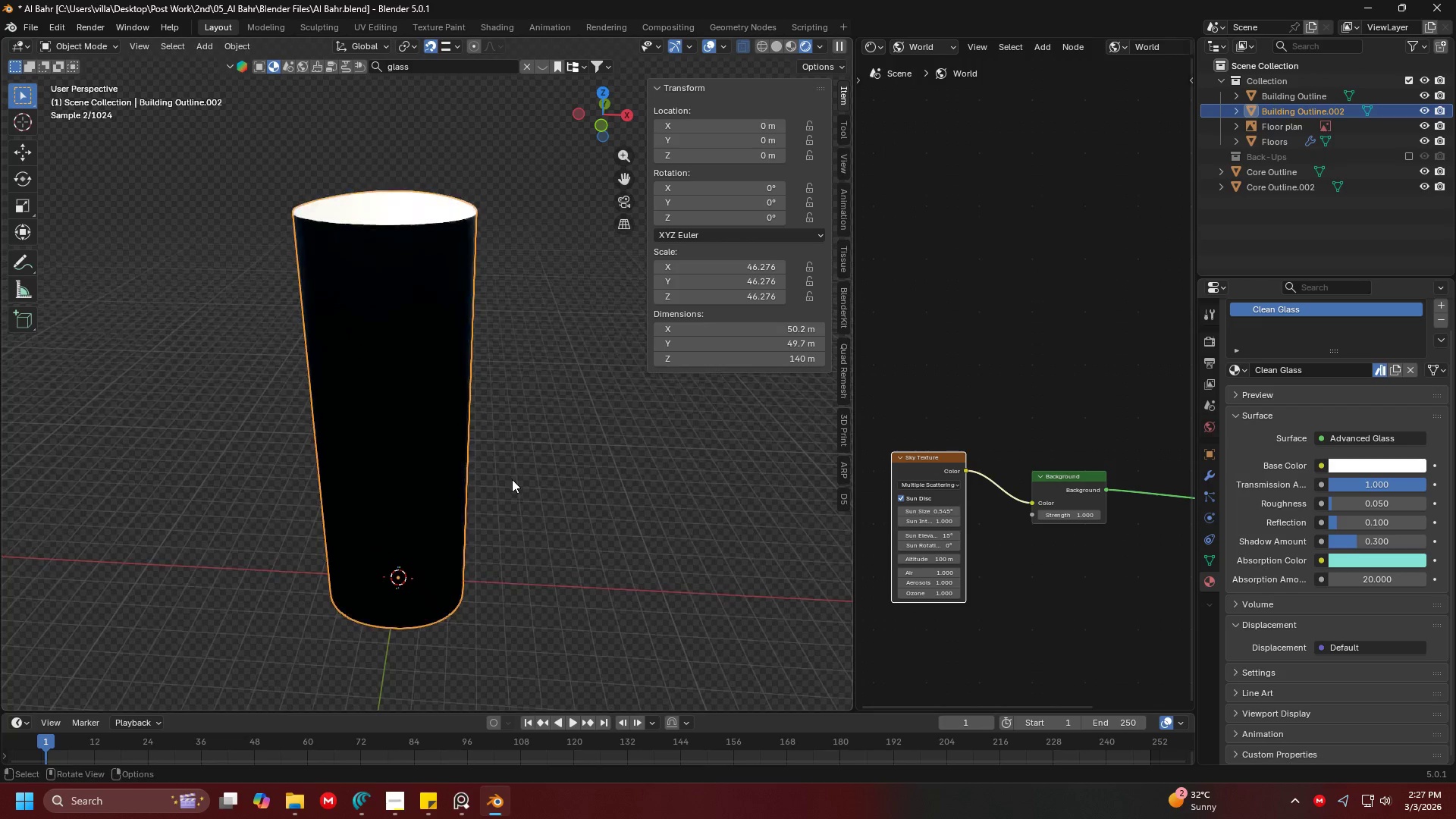 
scroll: coordinate [512, 479], scroll_direction: up, amount: 1.0
 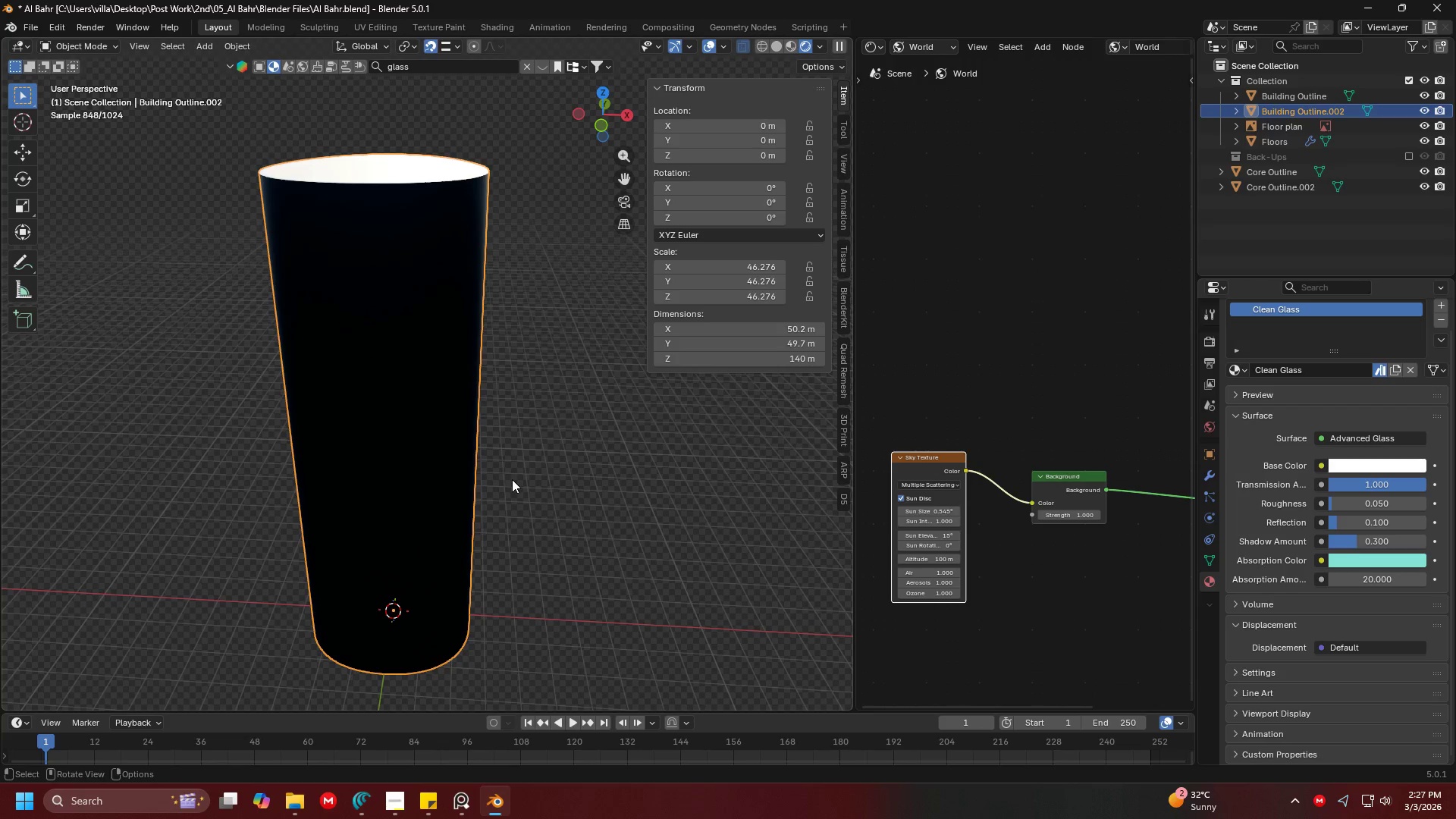 
key(Shift+ShiftLeft)
 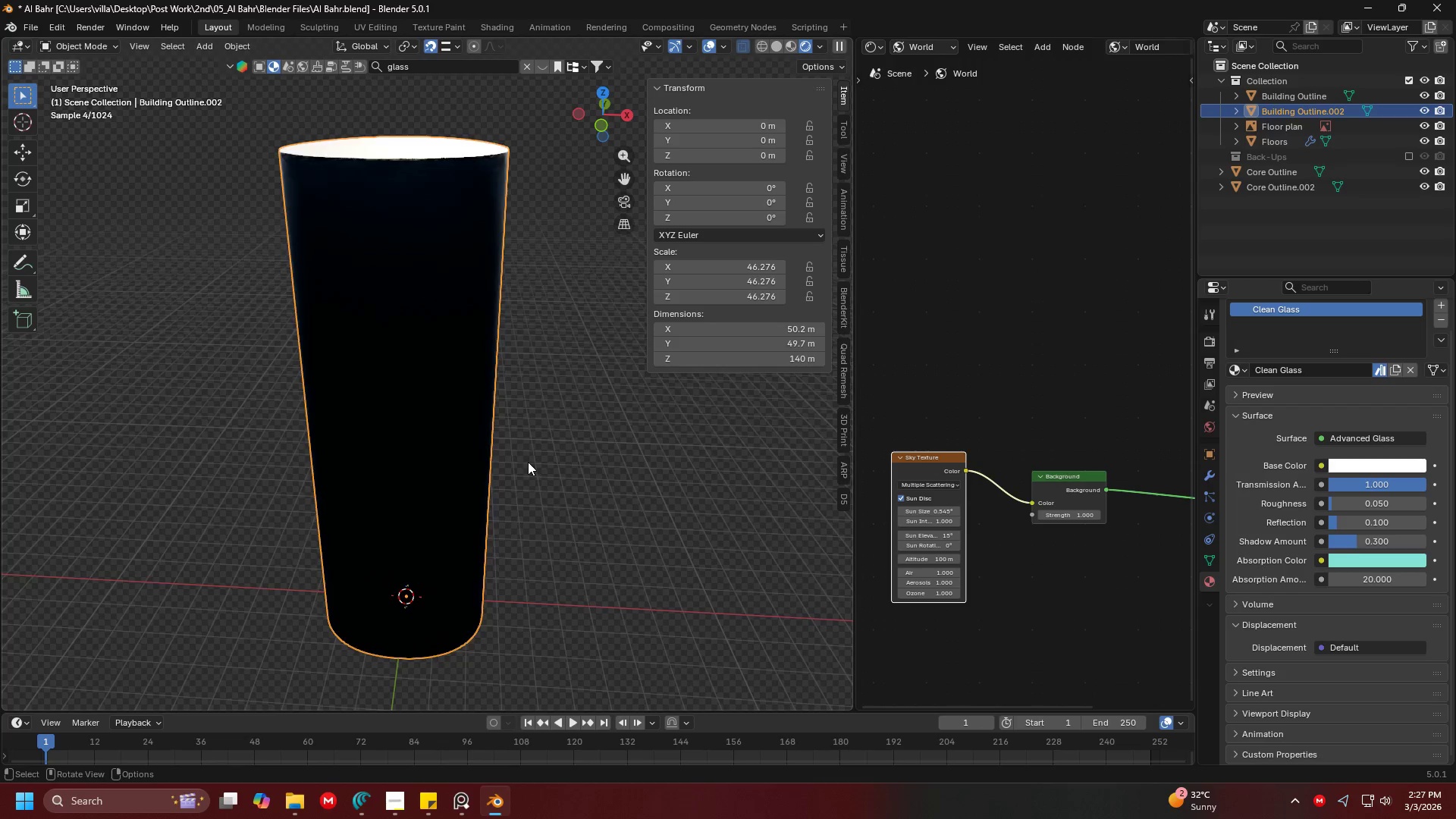 
key(Shift+ShiftLeft)
 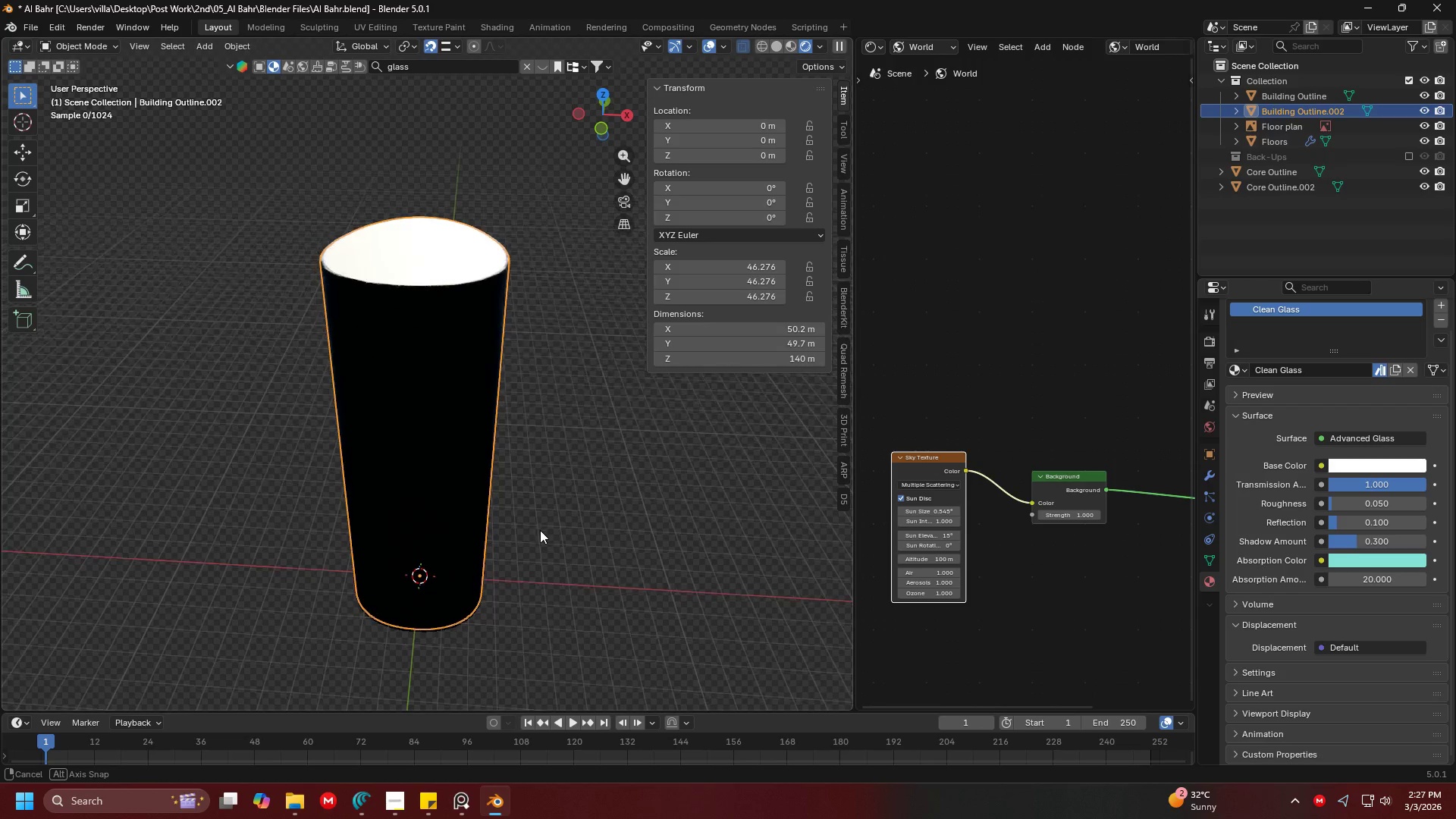 
scroll: coordinate [528, 462], scroll_direction: down, amount: 1.0
 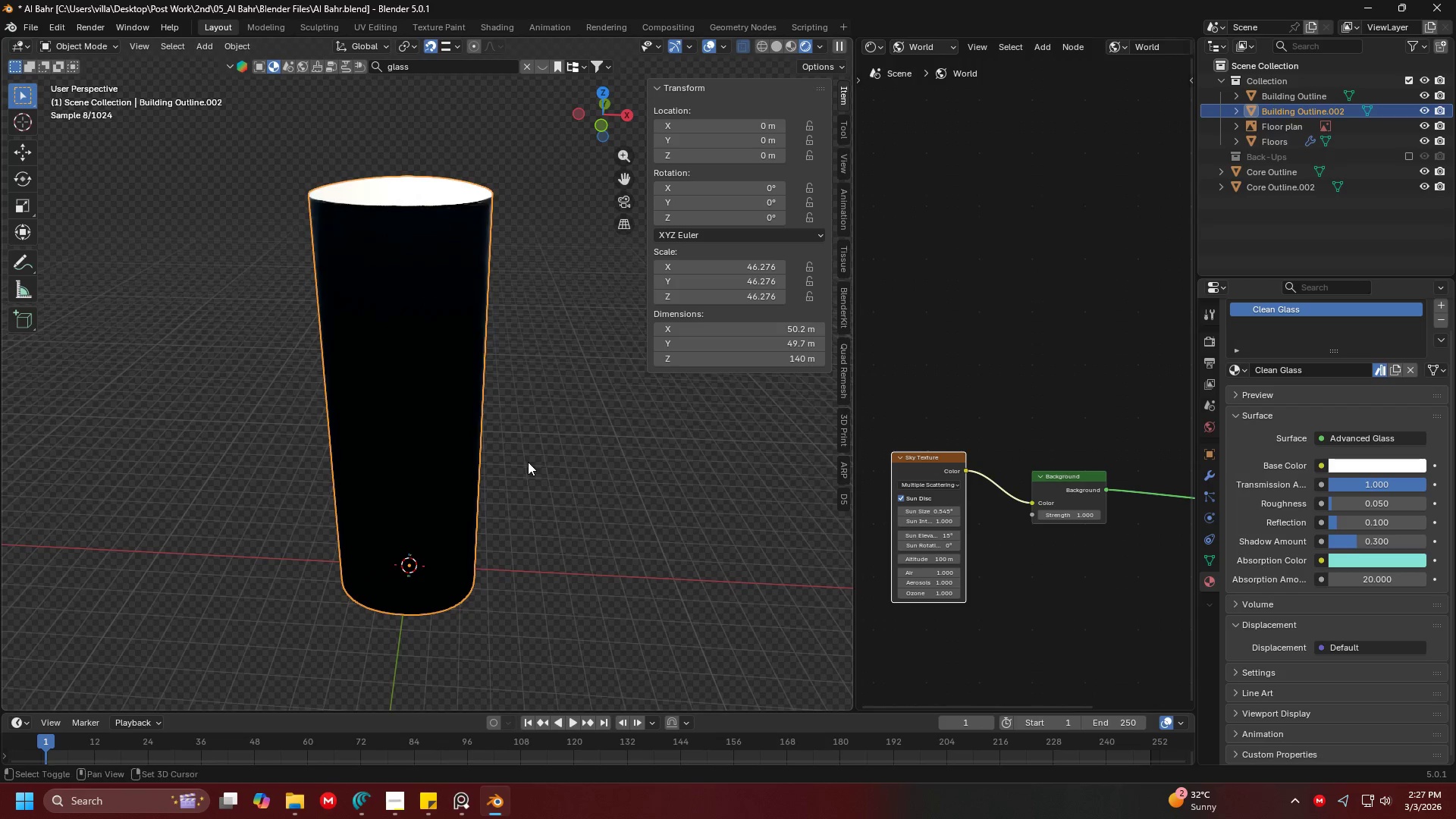 
scroll: coordinate [535, 529], scroll_direction: up, amount: 2.0
 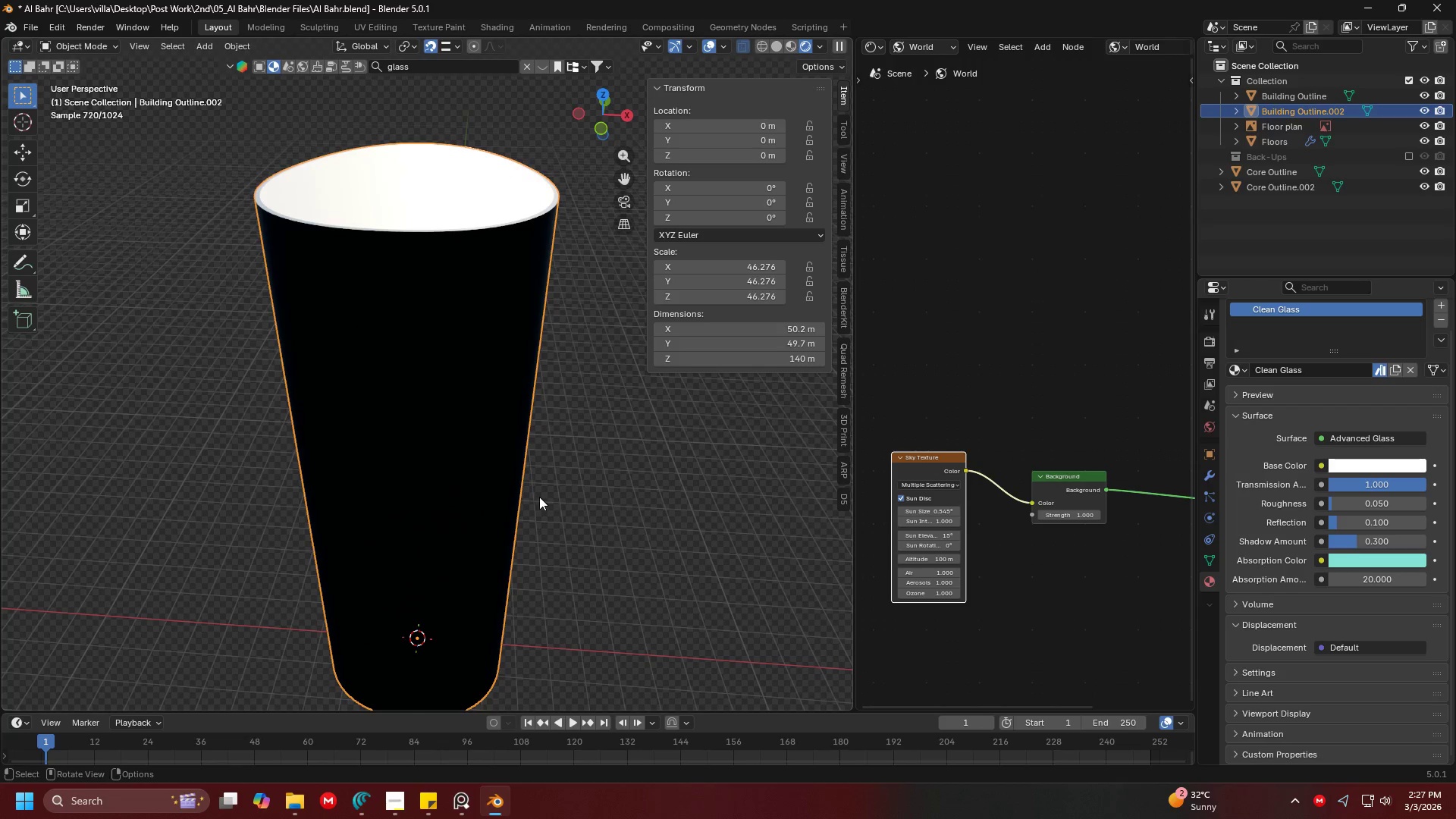 
left_click([463, 370])
 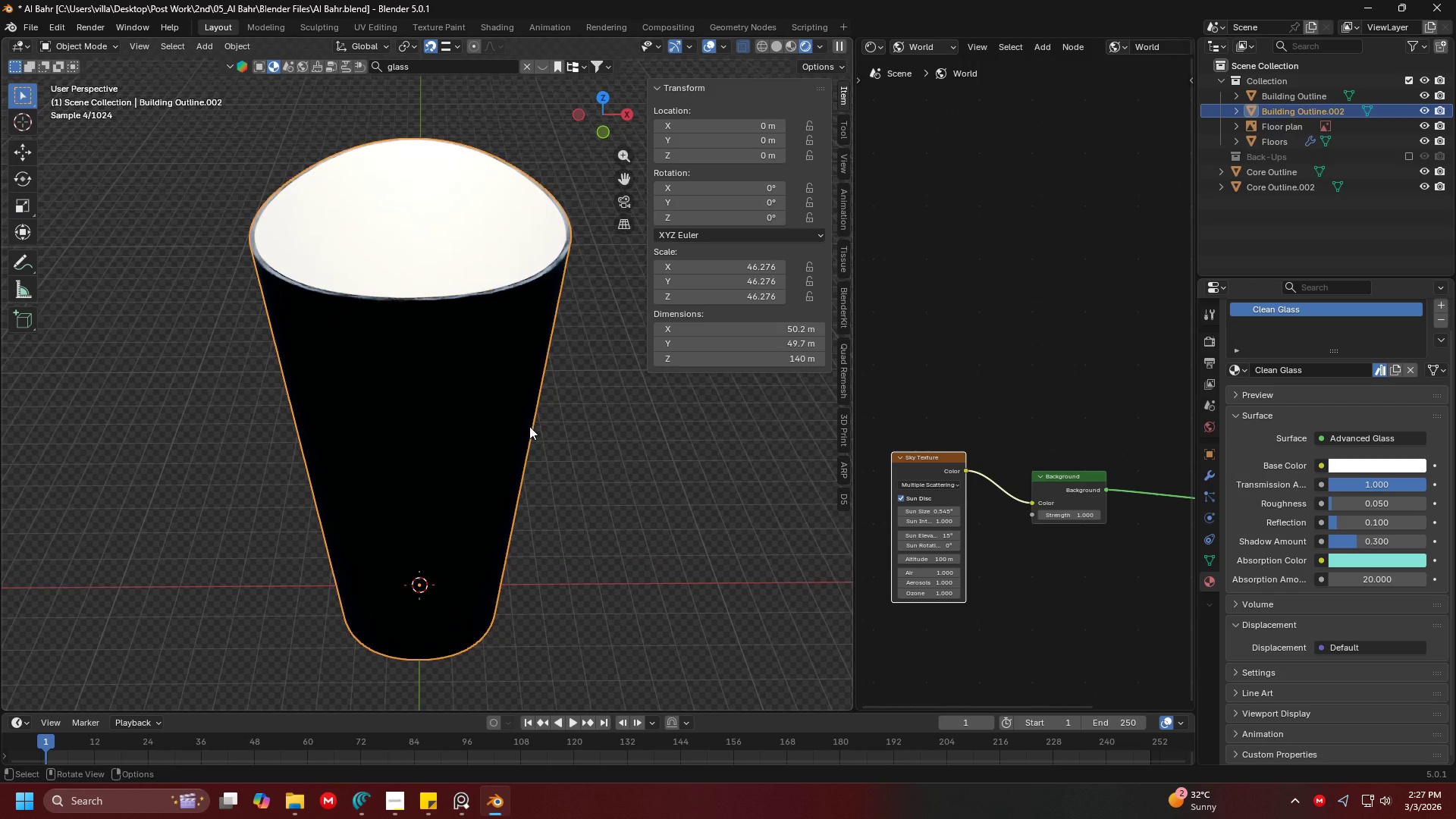 
key(Shift+ShiftLeft)
 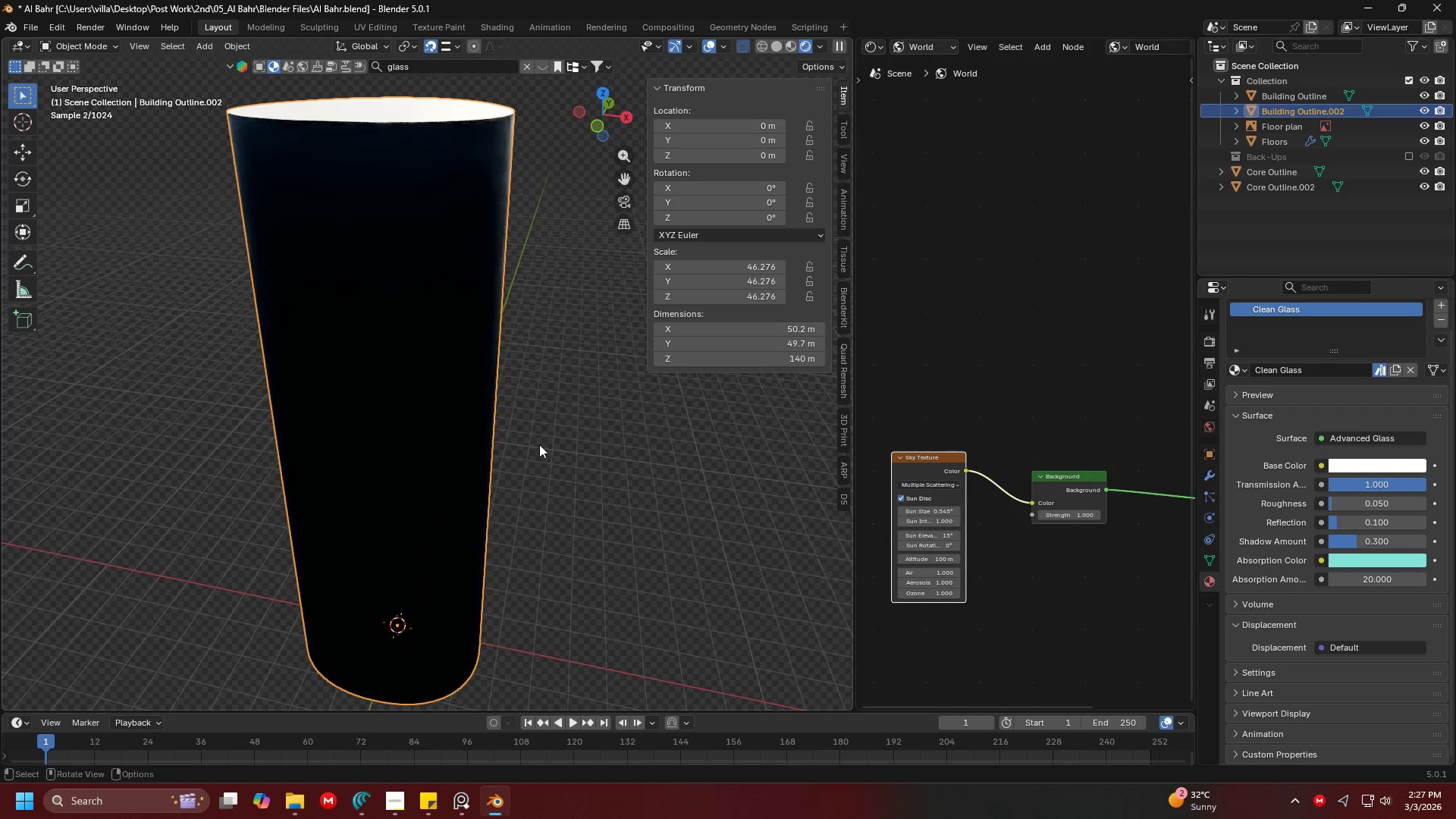 
hold_key(key=ShiftLeft, duration=0.41)
 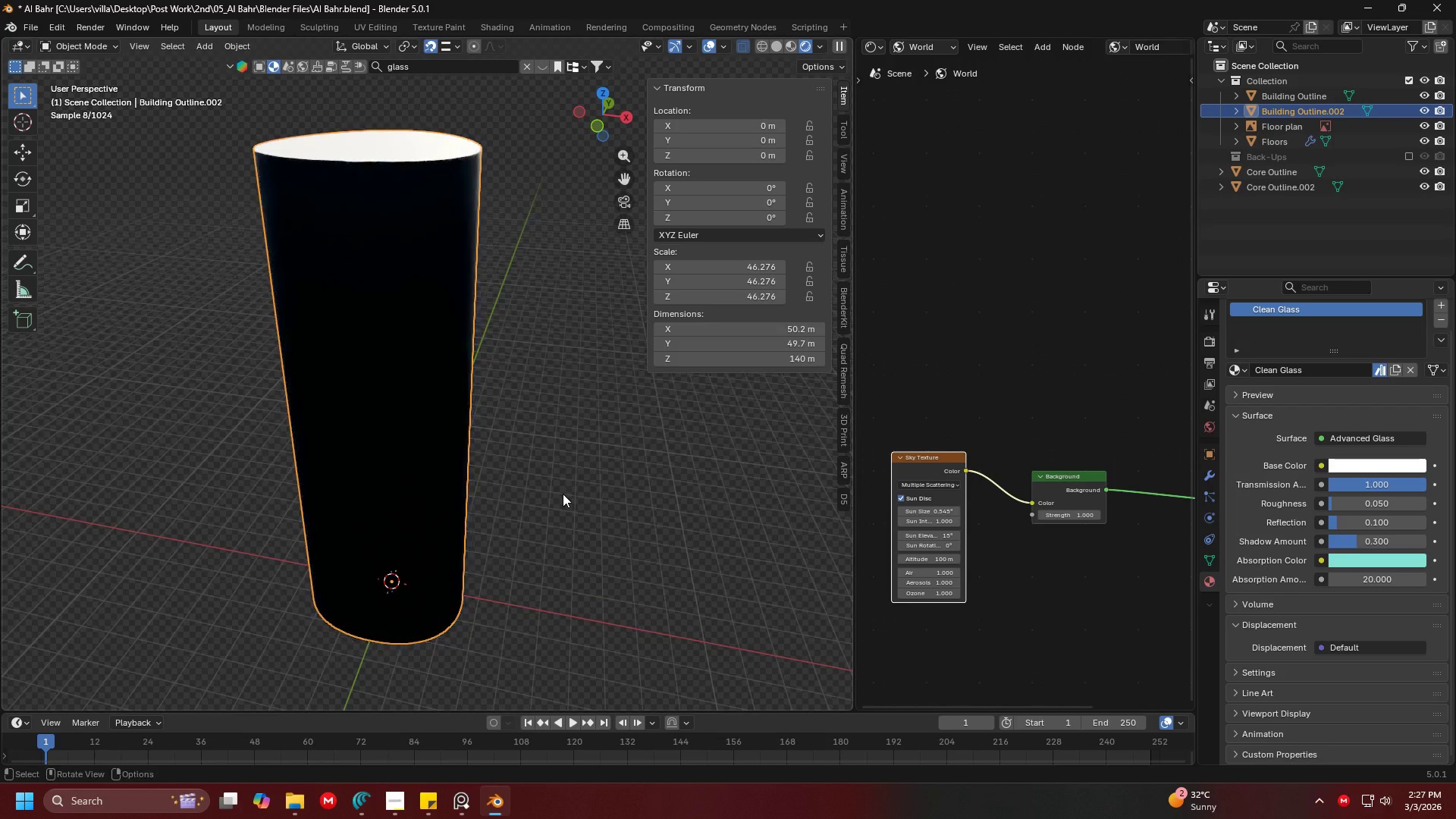 
scroll: coordinate [563, 494], scroll_direction: down, amount: 3.0
 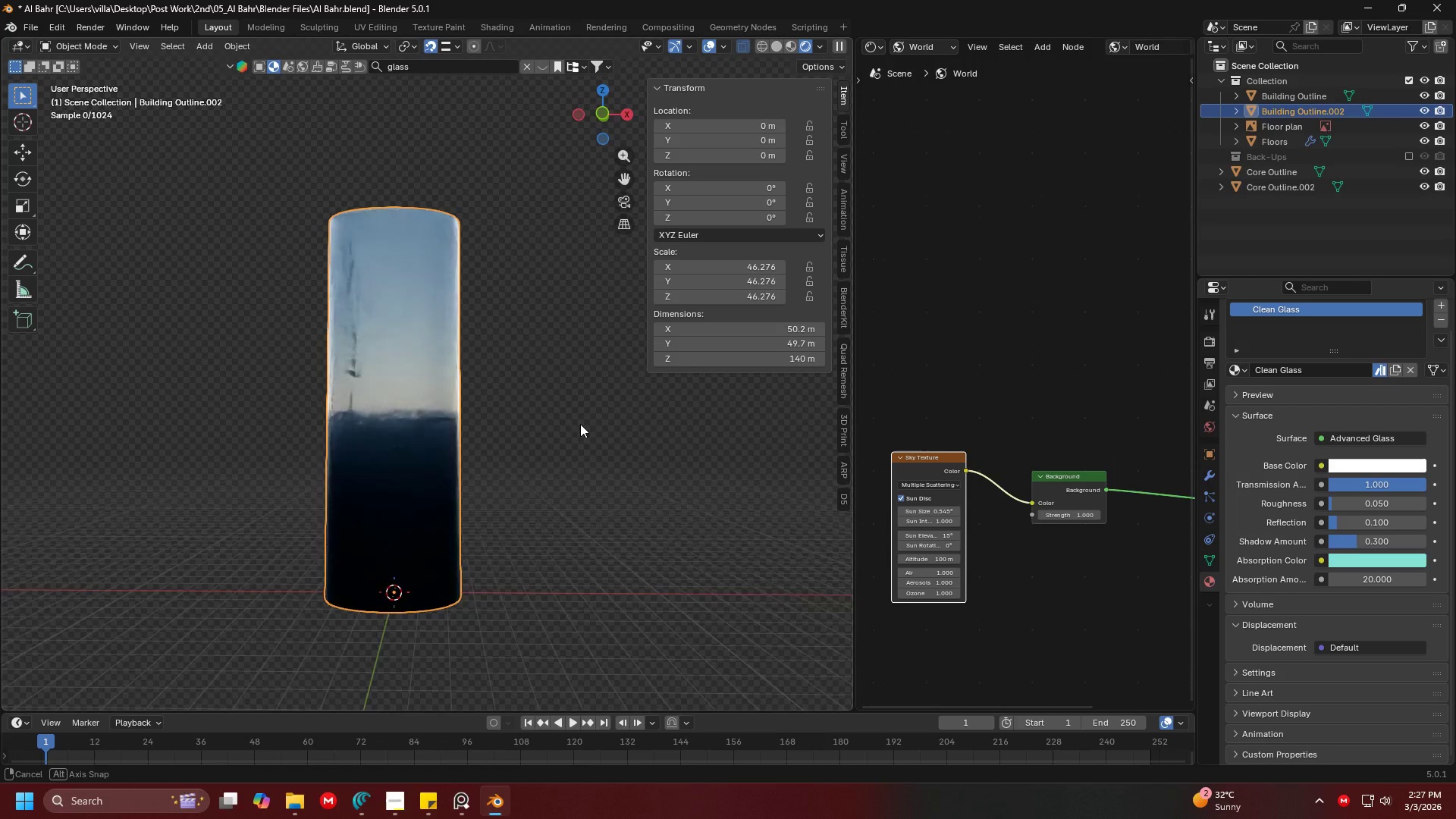 
scroll: coordinate [1021, 526], scroll_direction: up, amount: 2.0
 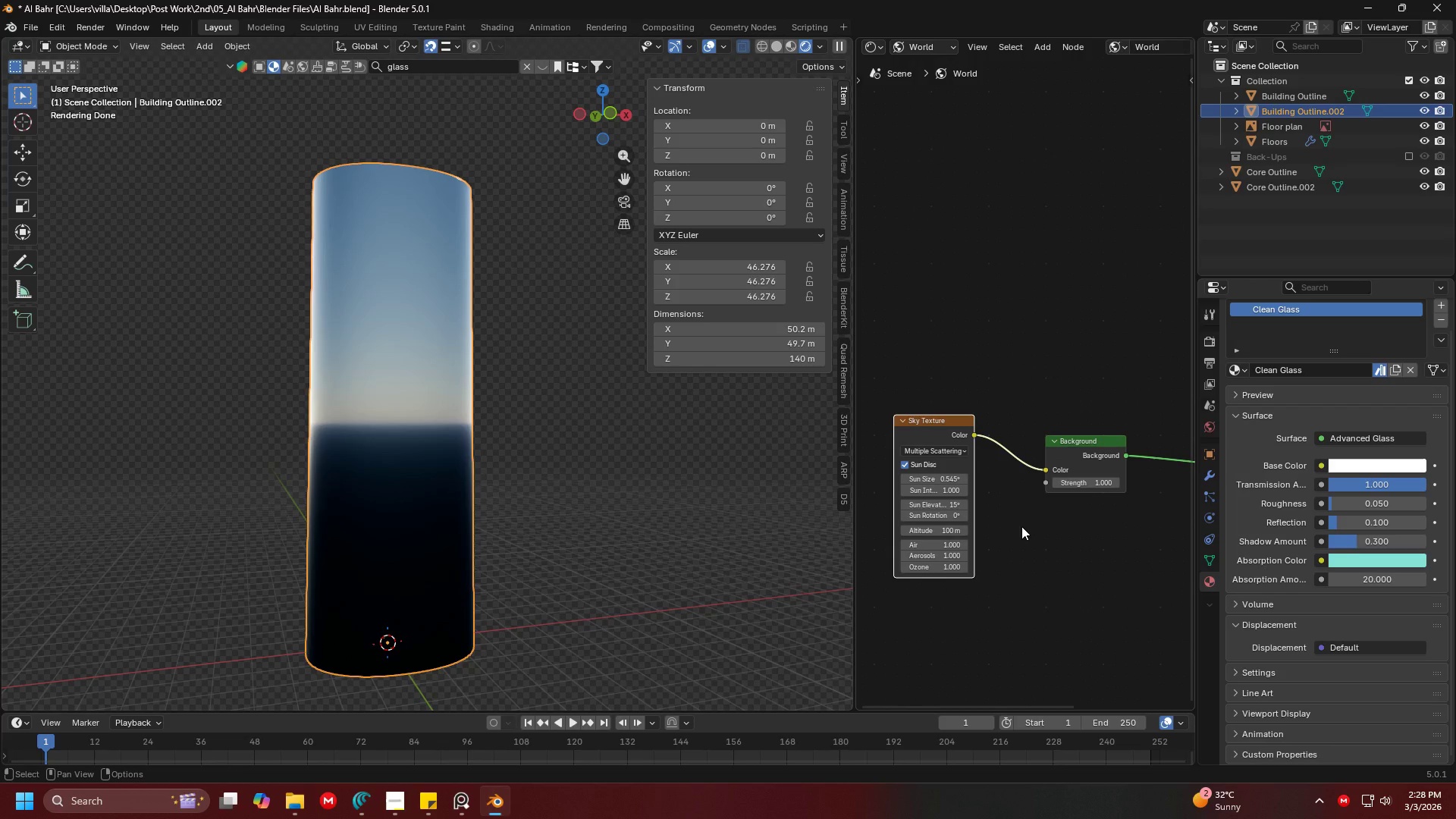 
hold_key(key=ShiftLeft, duration=1.16)
 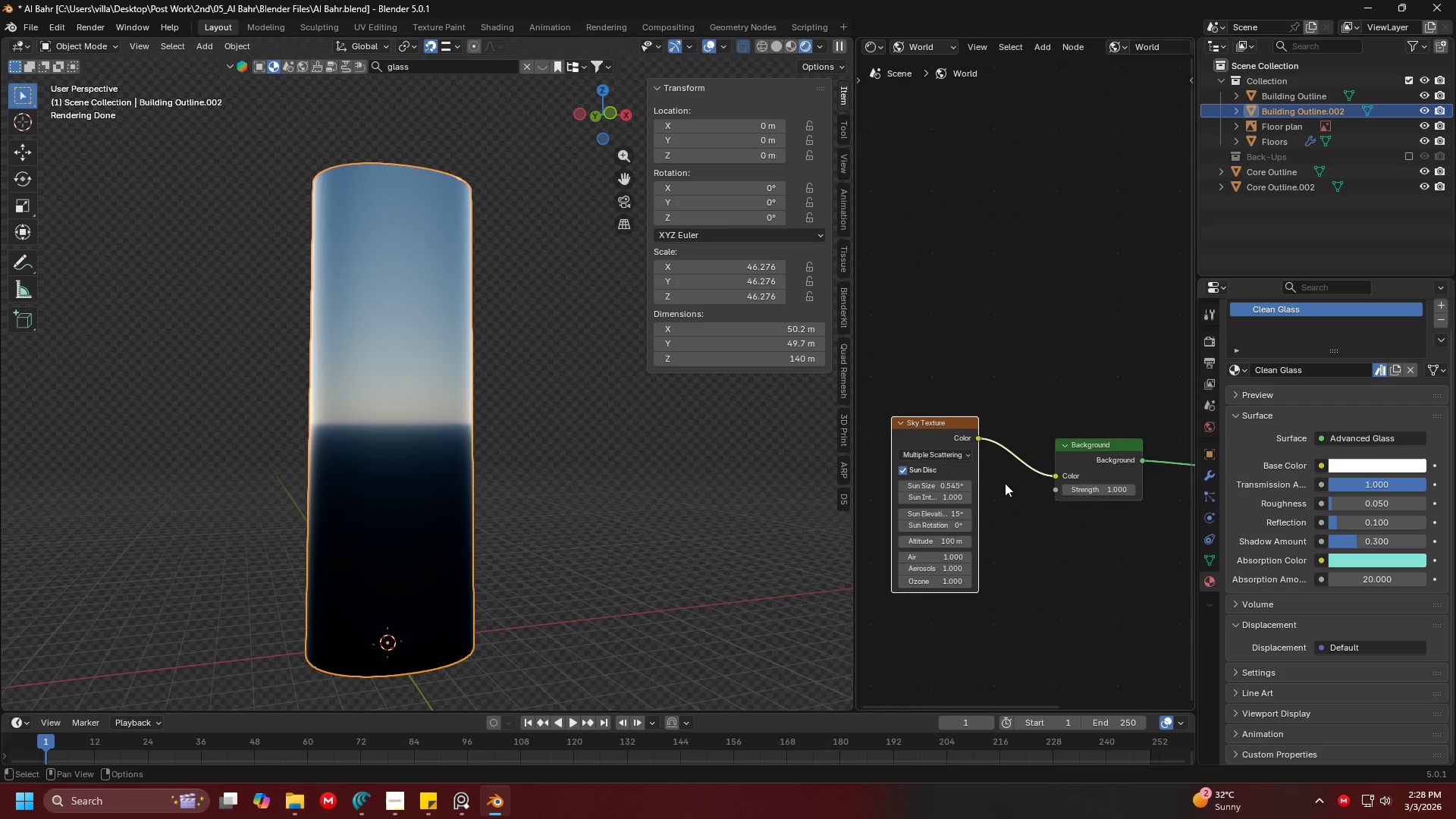 
scroll: coordinate [1005, 483], scroll_direction: up, amount: 2.0
 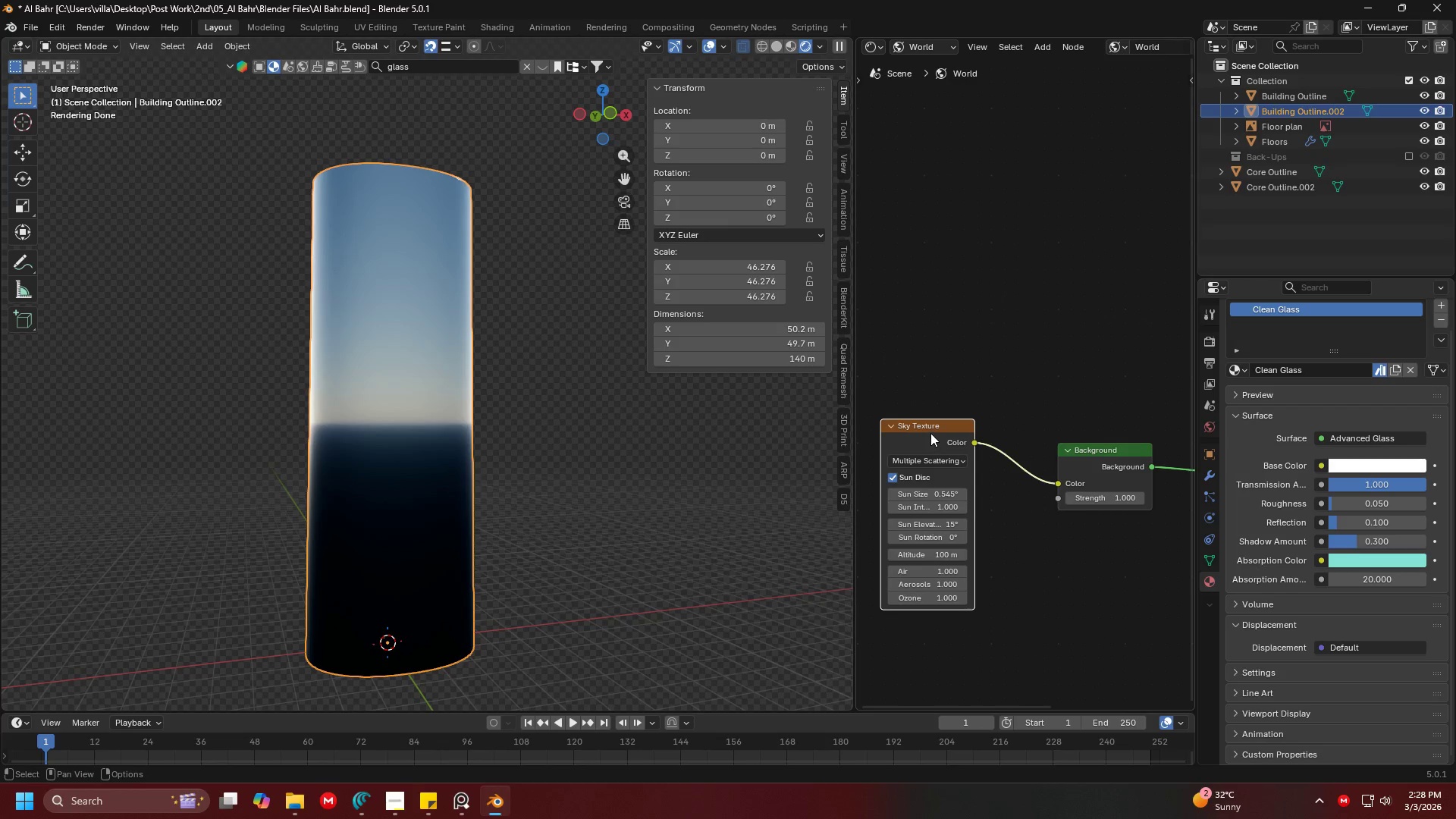 
left_click_drag(start_coordinate=[930, 432], to_coordinate=[979, 447])
 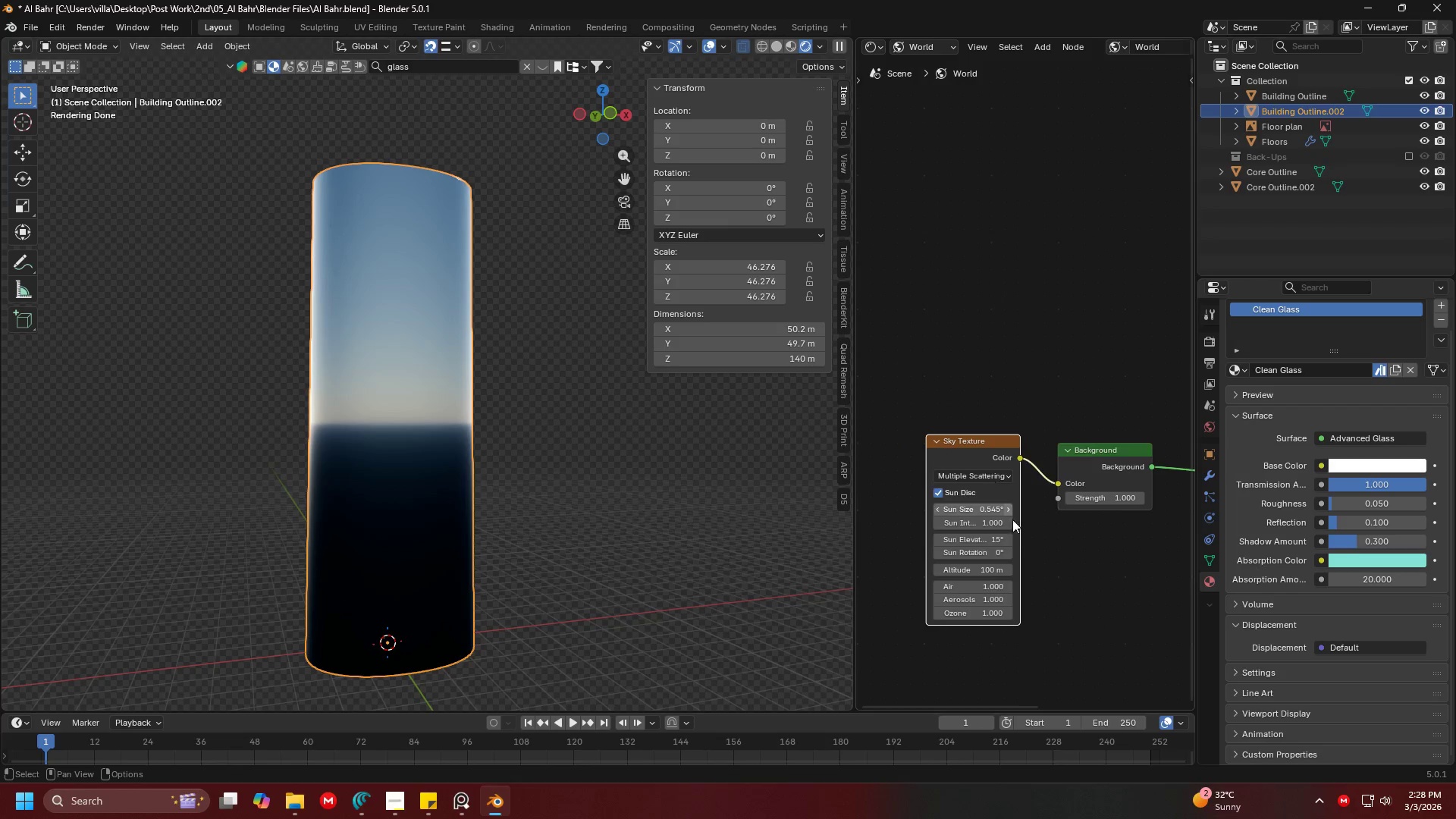 
hold_key(key=ShiftLeft, duration=0.42)
 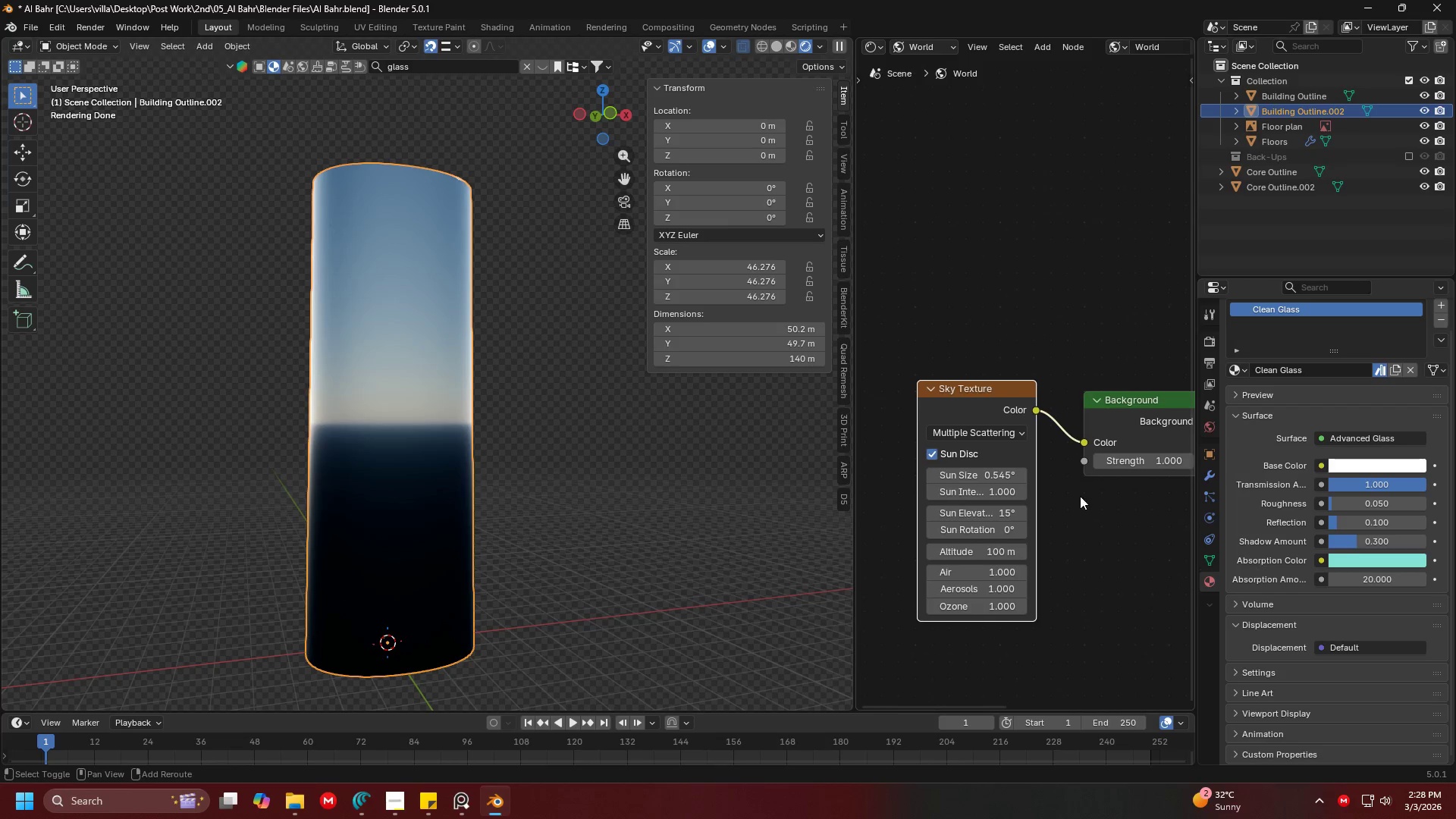 
scroll: coordinate [1025, 535], scroll_direction: up, amount: 3.0
 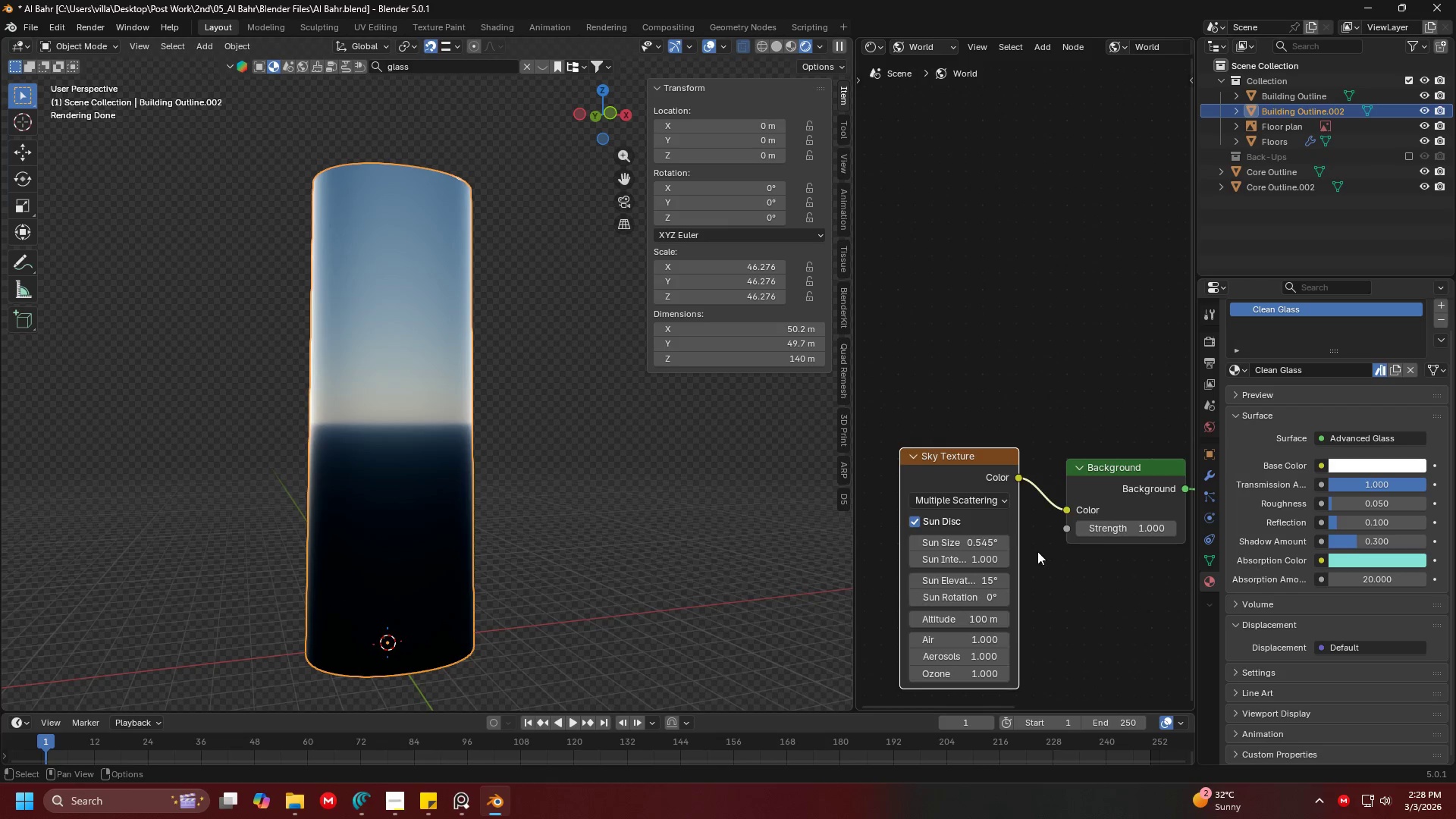 
key(Shift+ShiftLeft)
 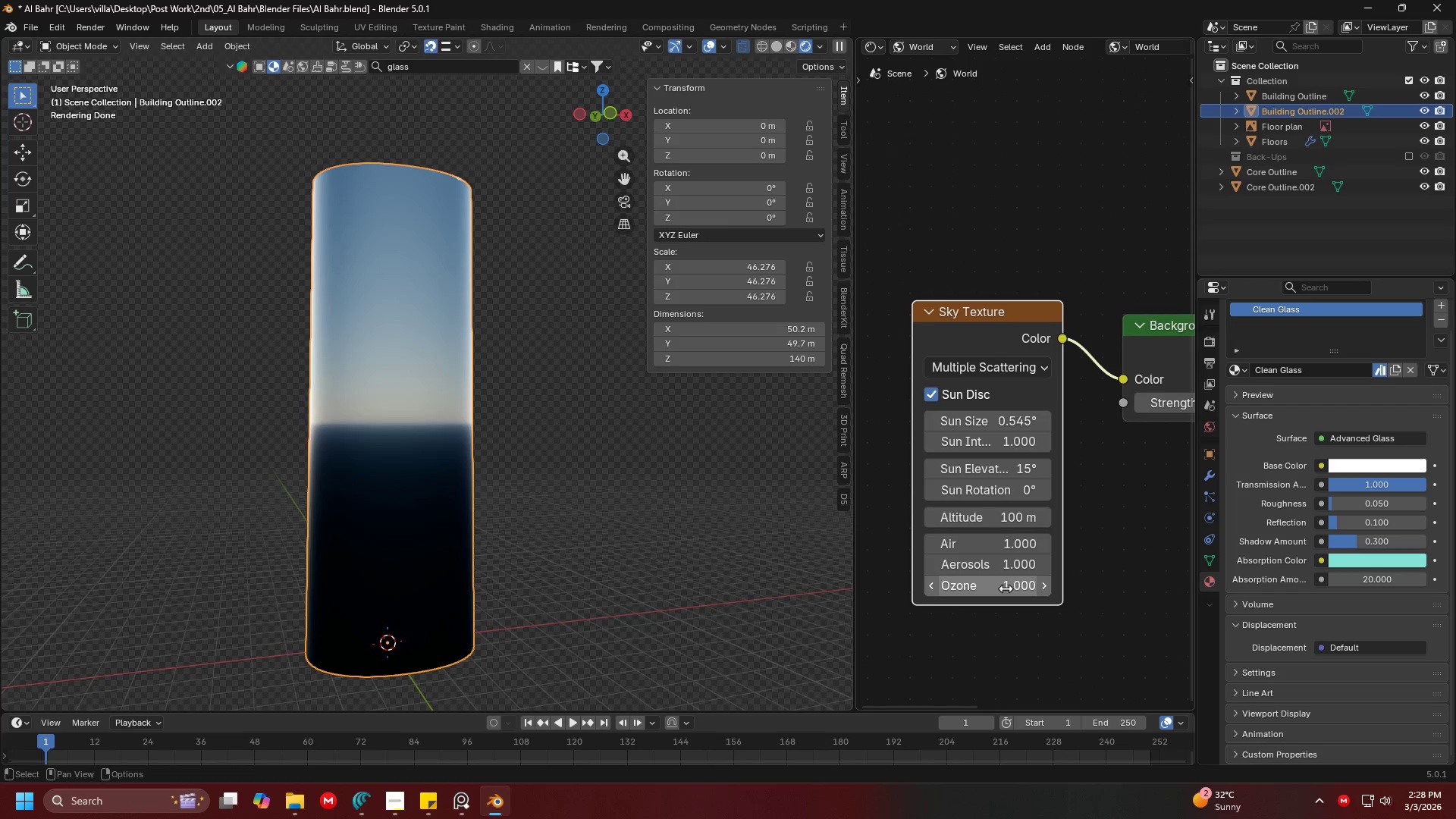 
scroll: coordinate [1077, 507], scroll_direction: up, amount: 3.0
 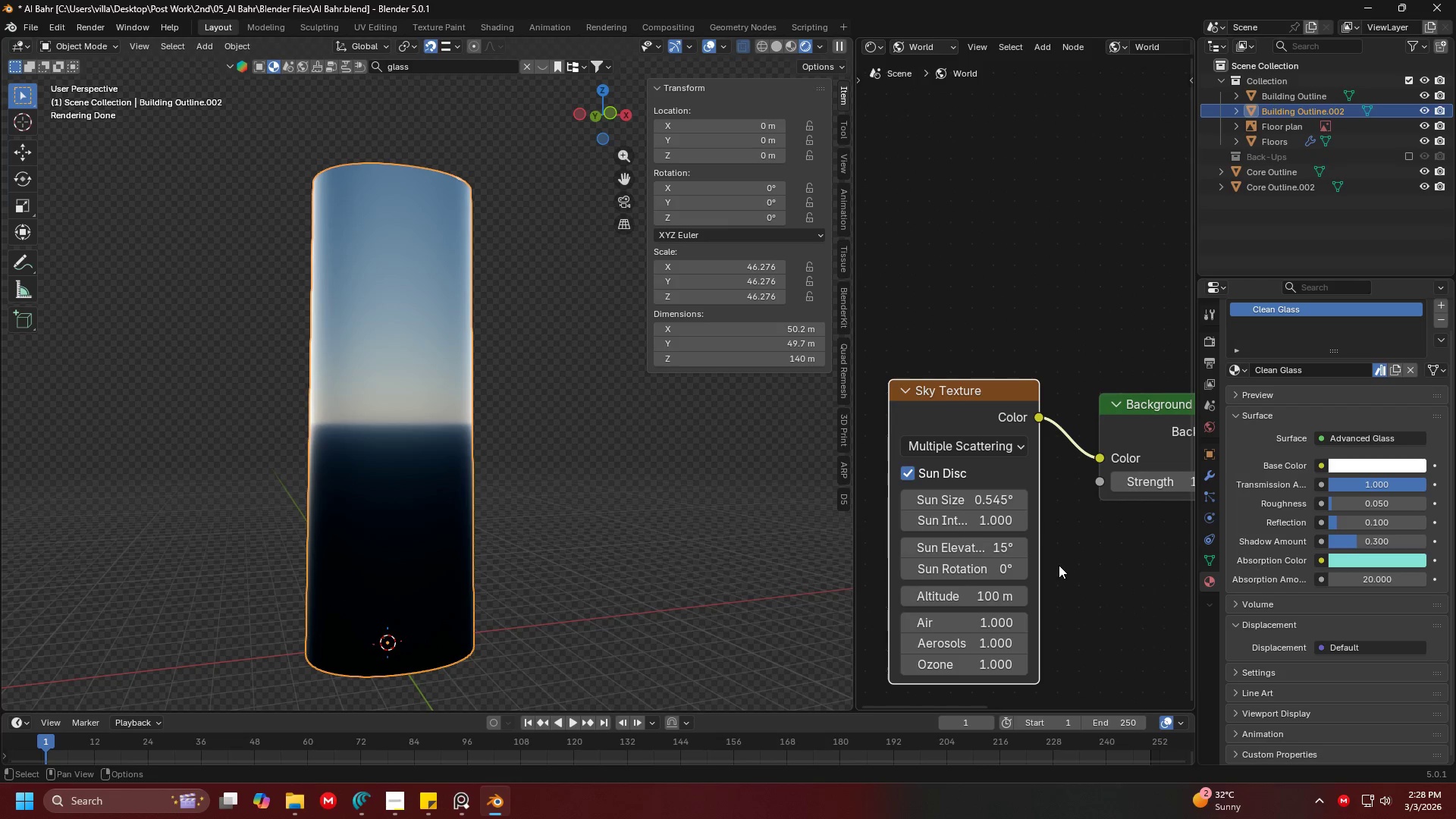 
left_click_drag(start_coordinate=[993, 590], to_coordinate=[1029, 587])
 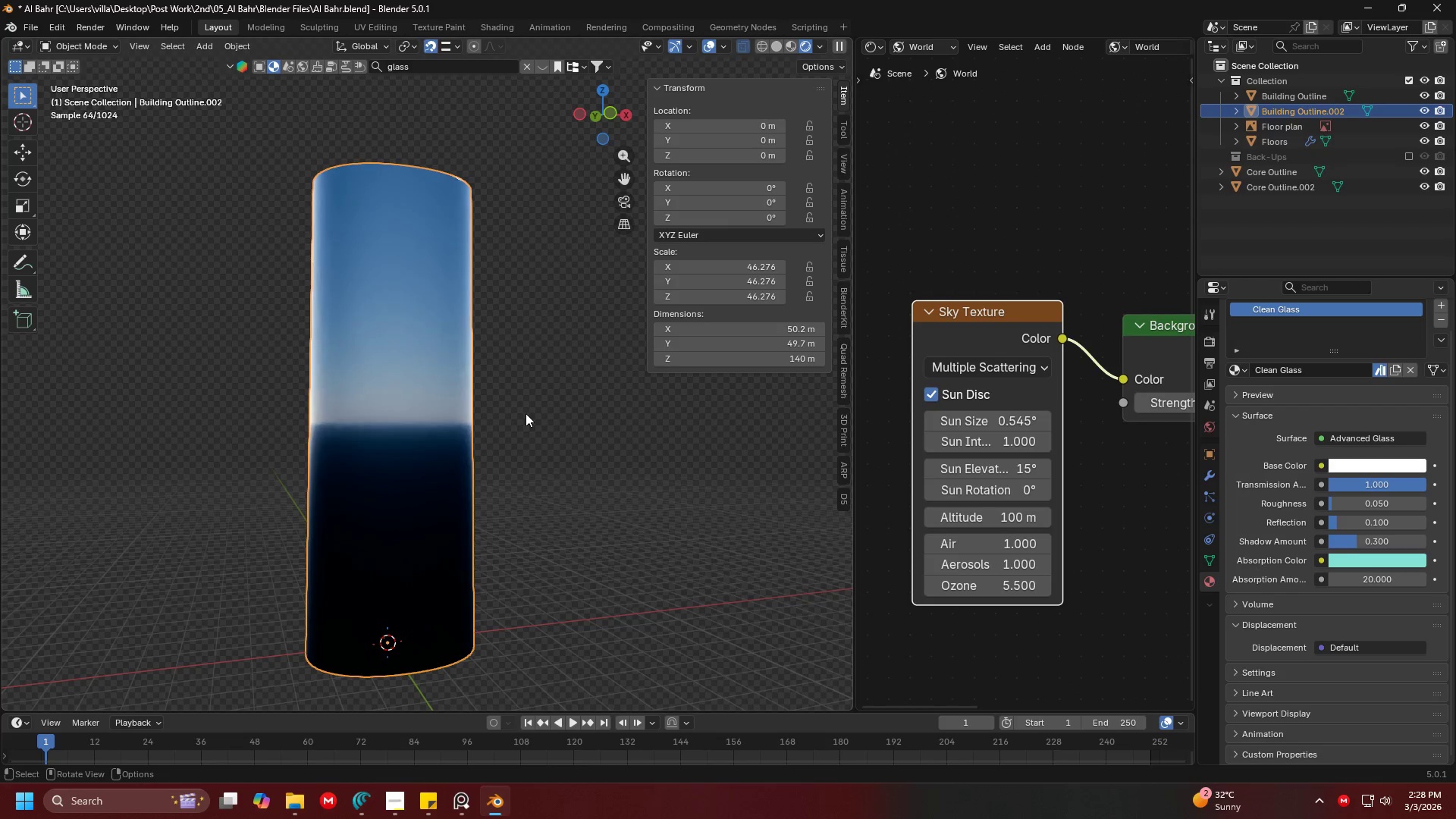 
scroll: coordinate [539, 413], scroll_direction: up, amount: 1.0
 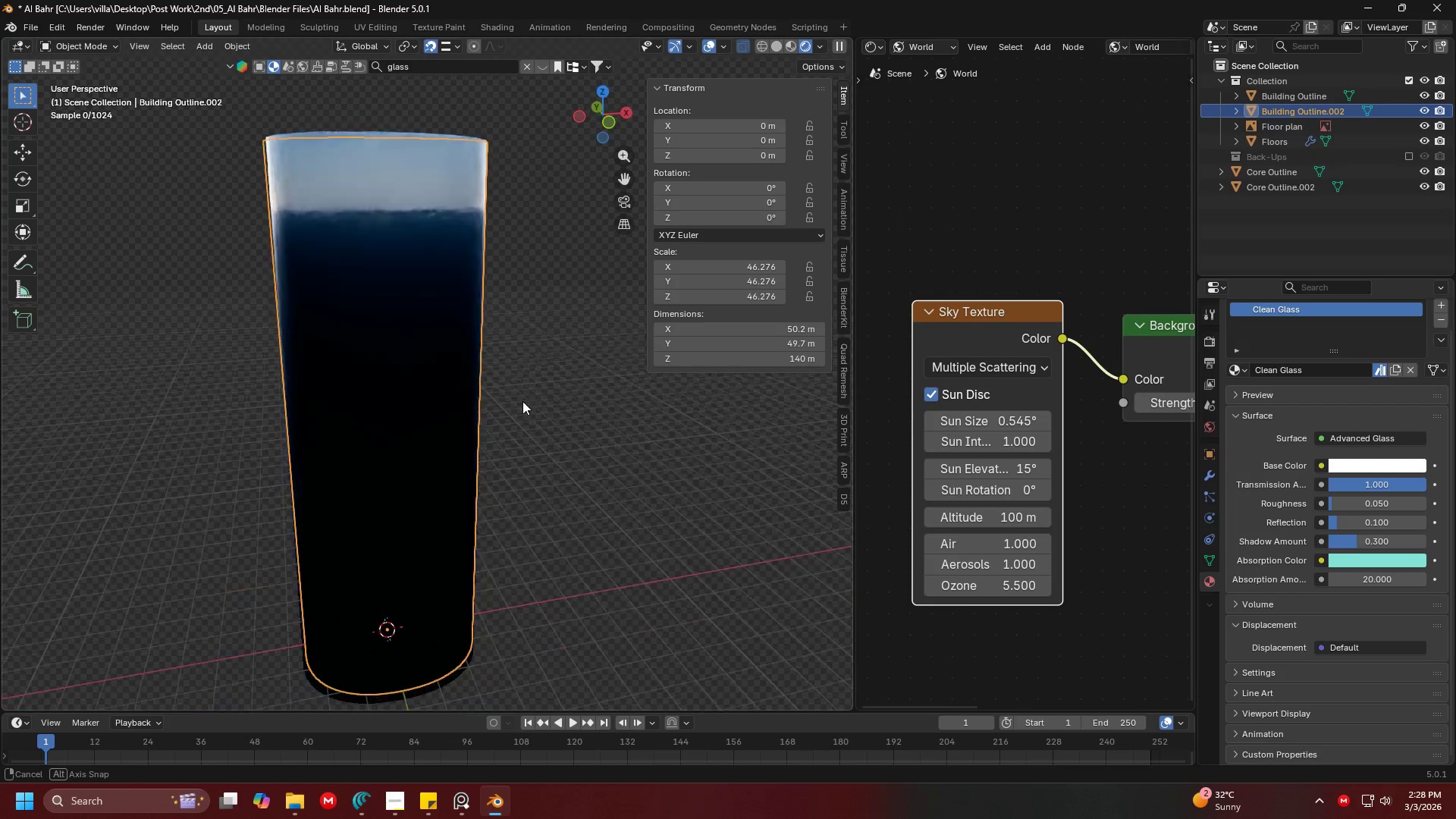 
key(Shift+ShiftLeft)
 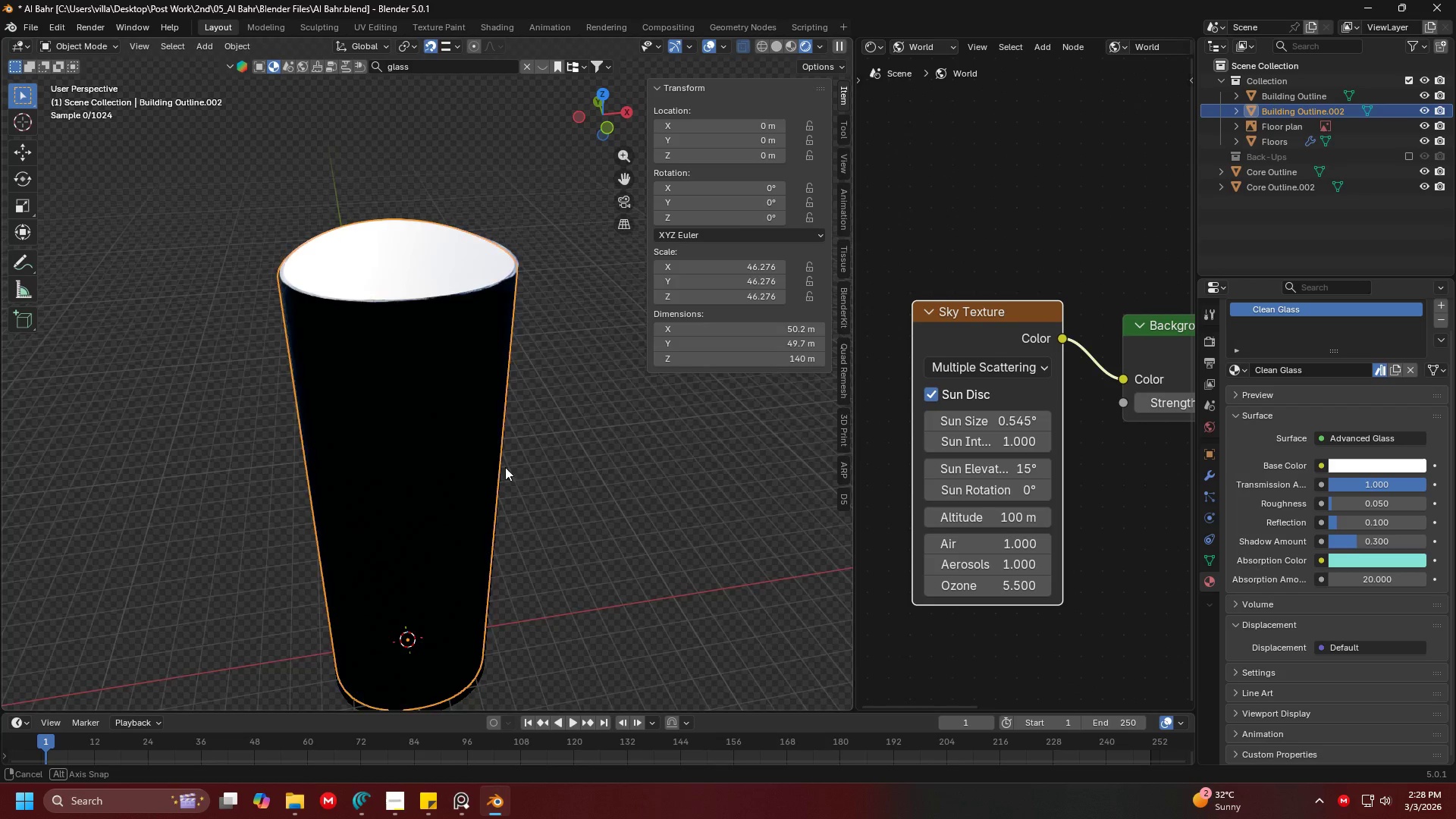 
key(Shift+ShiftLeft)
 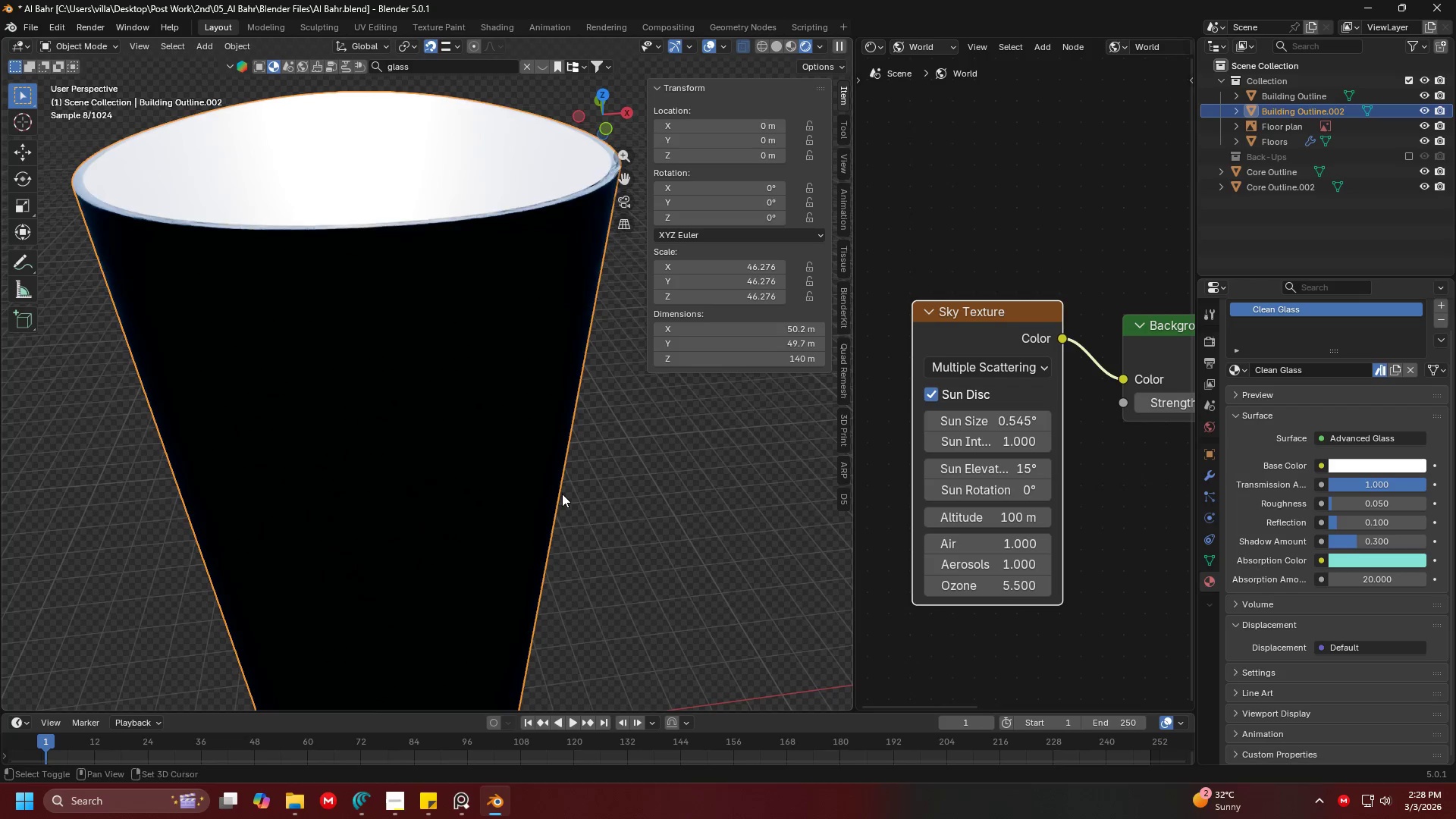 
middle_click([562, 494])
 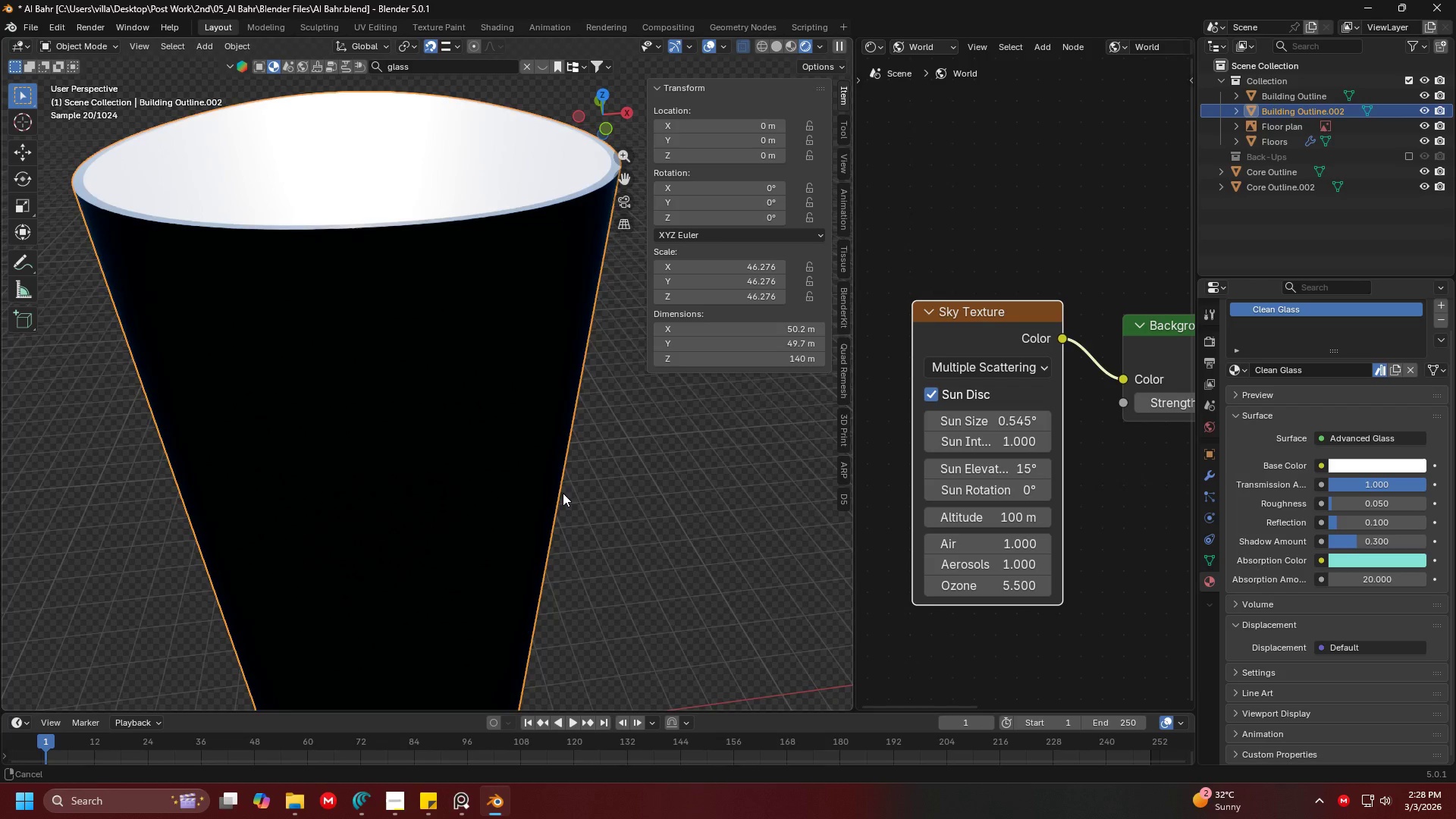 
scroll: coordinate [500, 472], scroll_direction: up, amount: 3.0
 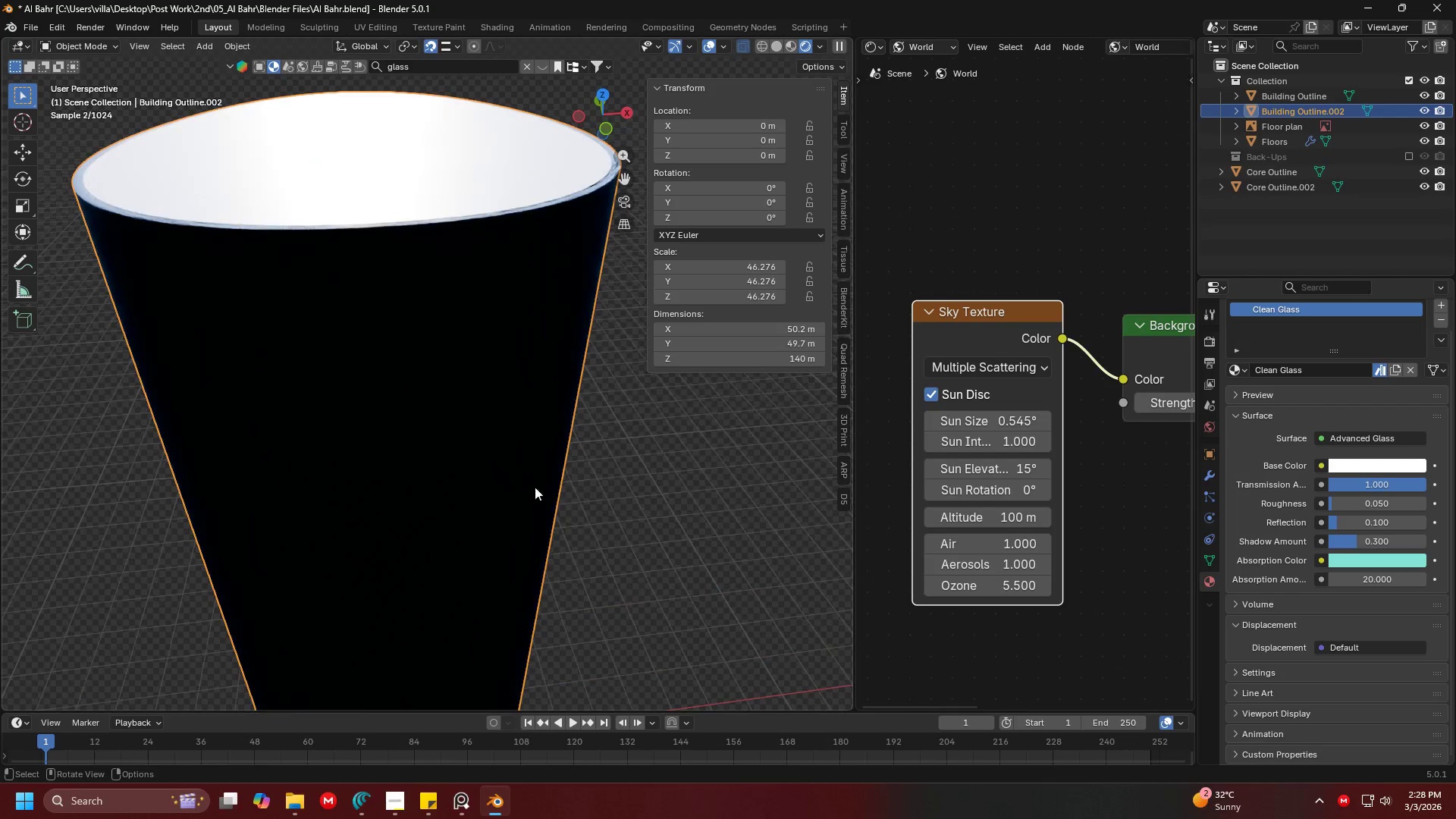 
scroll: coordinate [563, 492], scroll_direction: down, amount: 1.0
 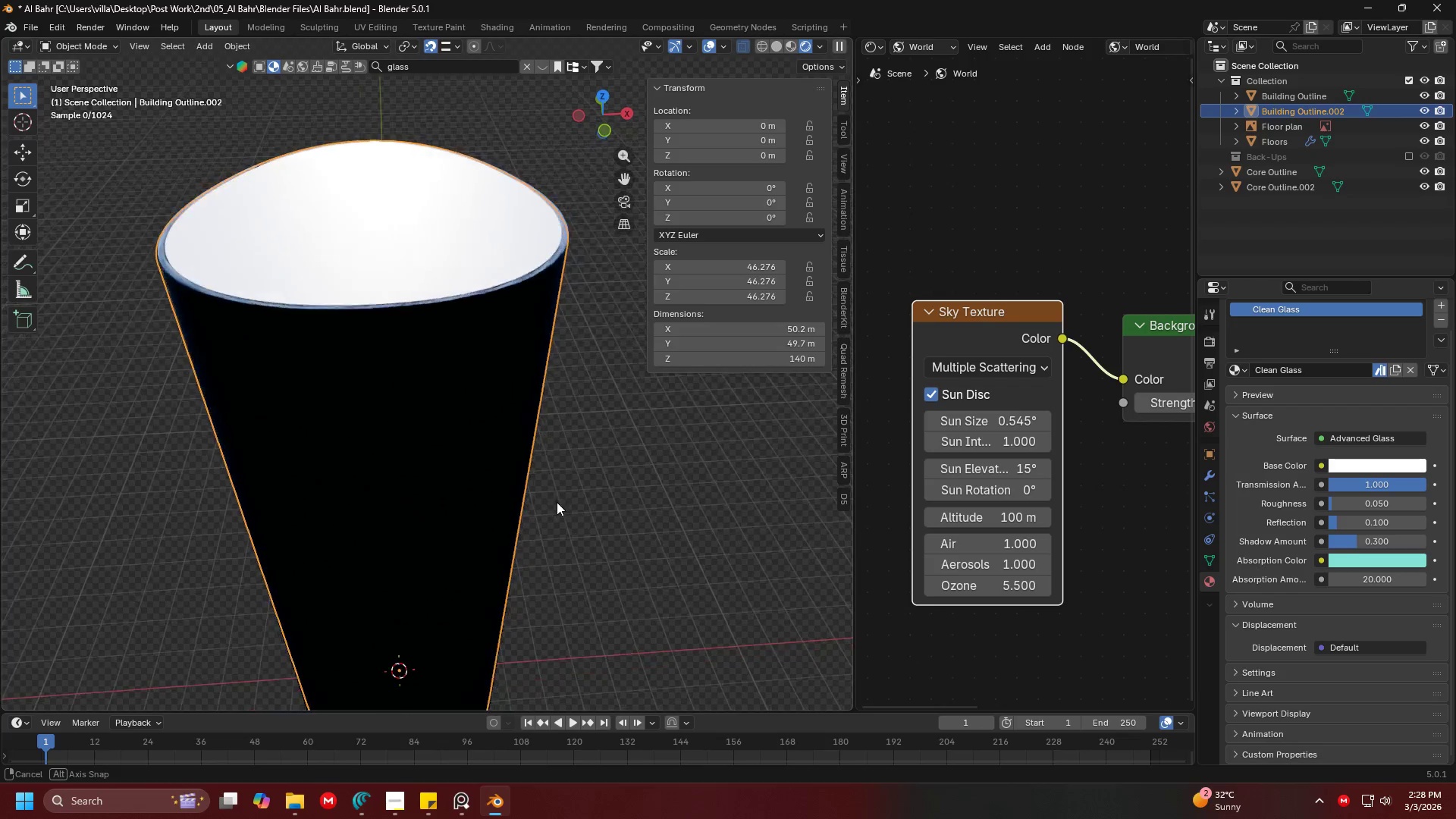 
scroll: coordinate [557, 502], scroll_direction: up, amount: 1.0
 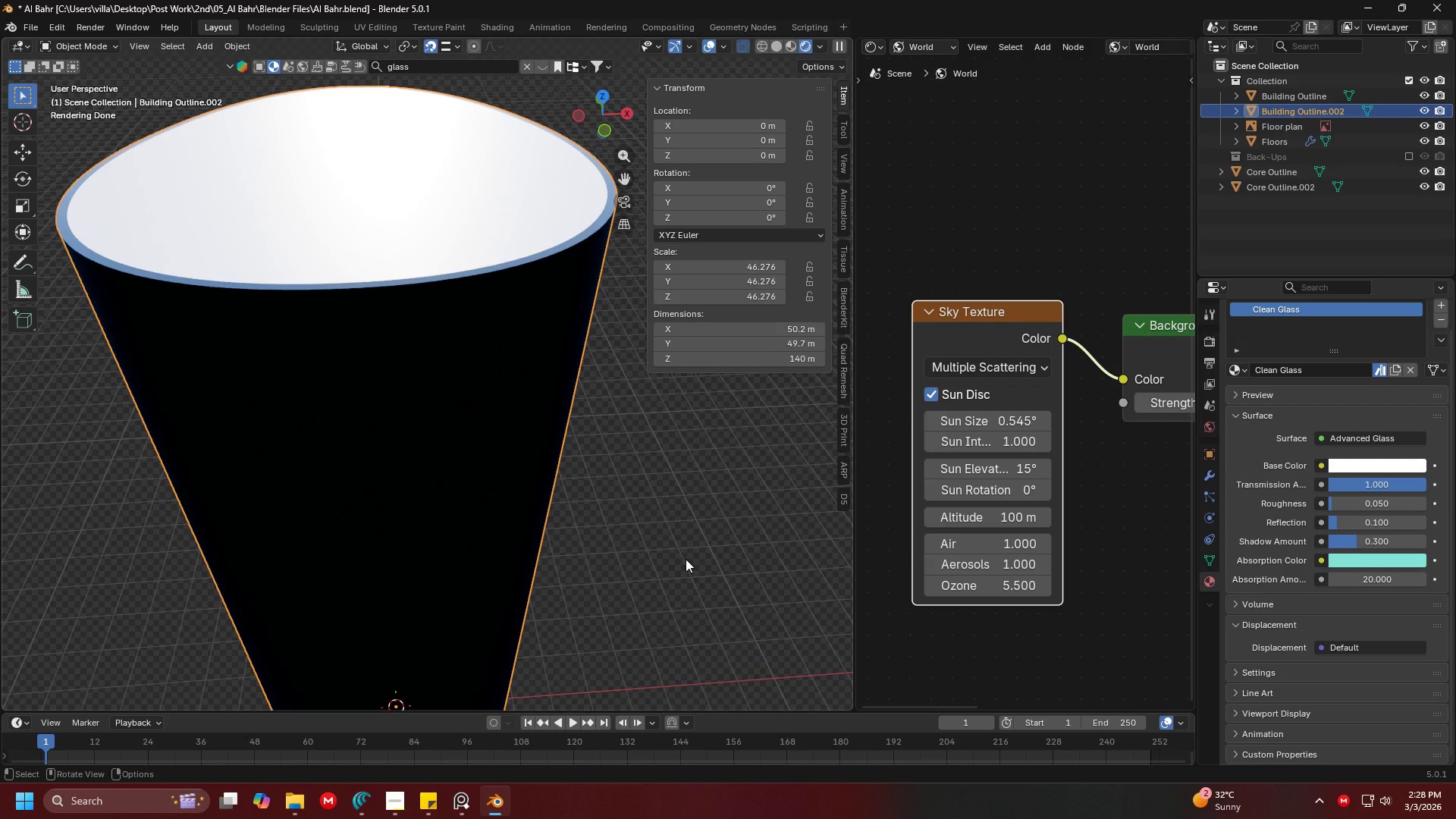 
type(sZ)
 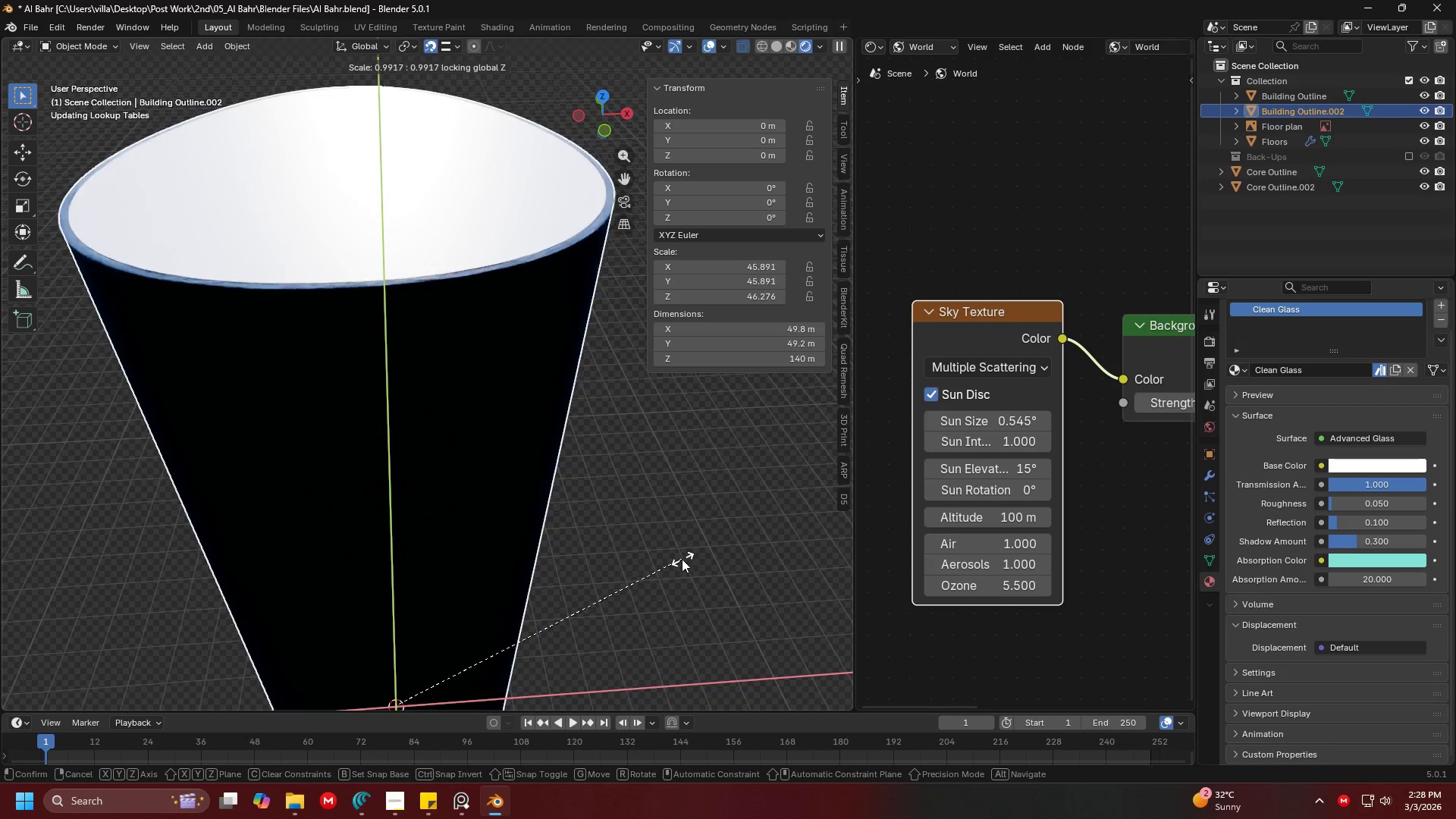 
wait(6.11)
 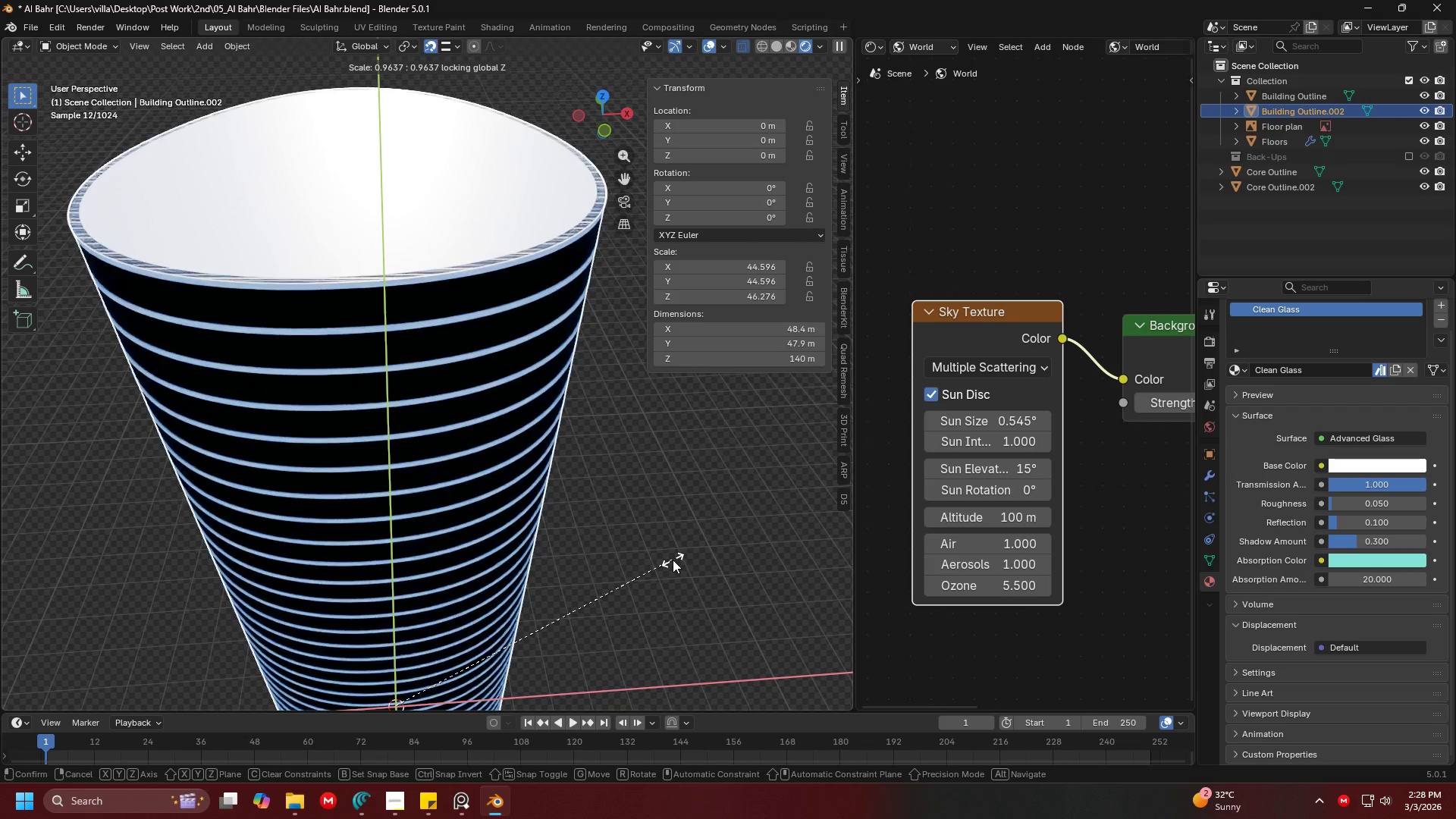 
left_click([674, 567])
 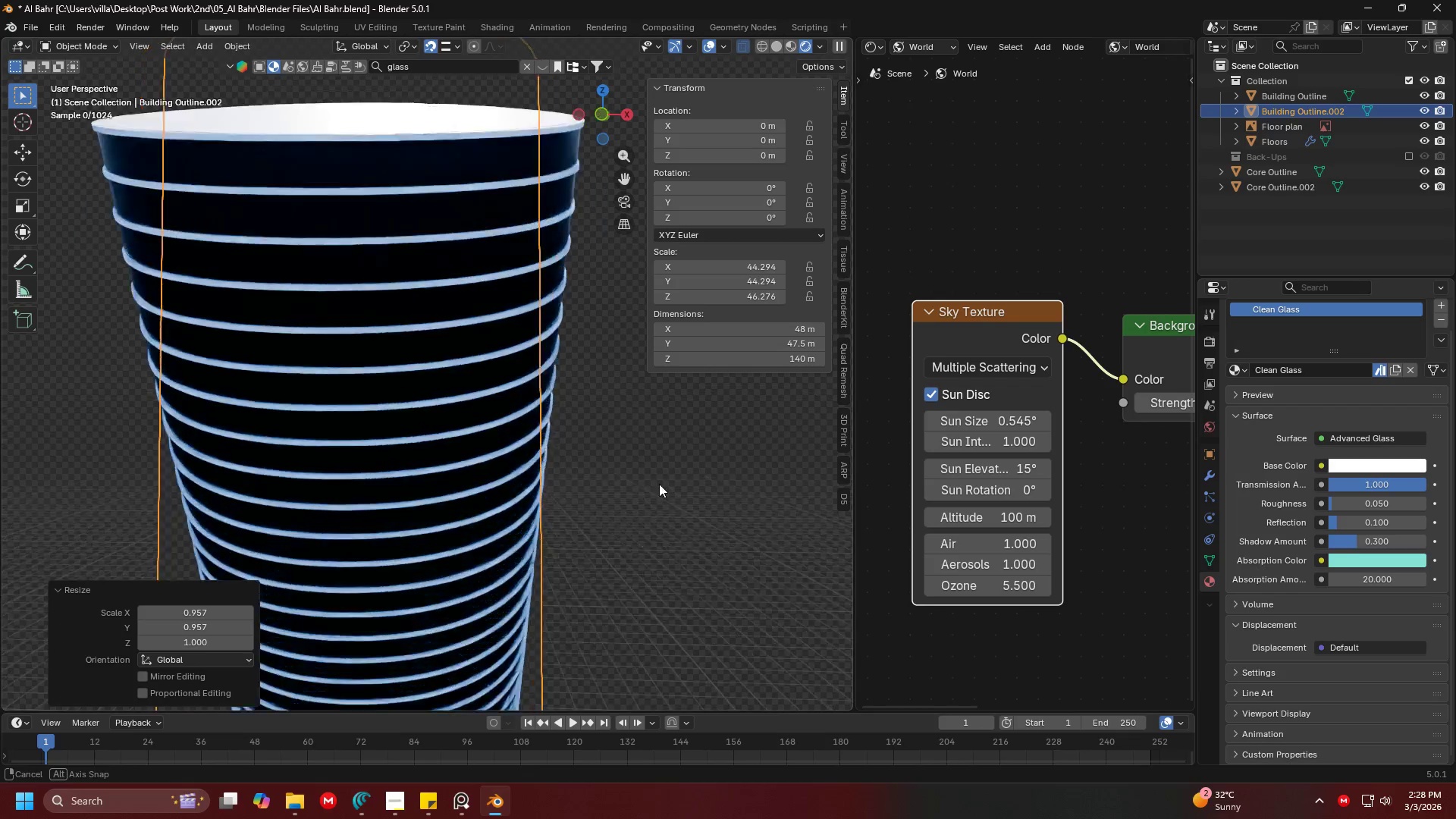 
scroll: coordinate [656, 473], scroll_direction: up, amount: 1.0
 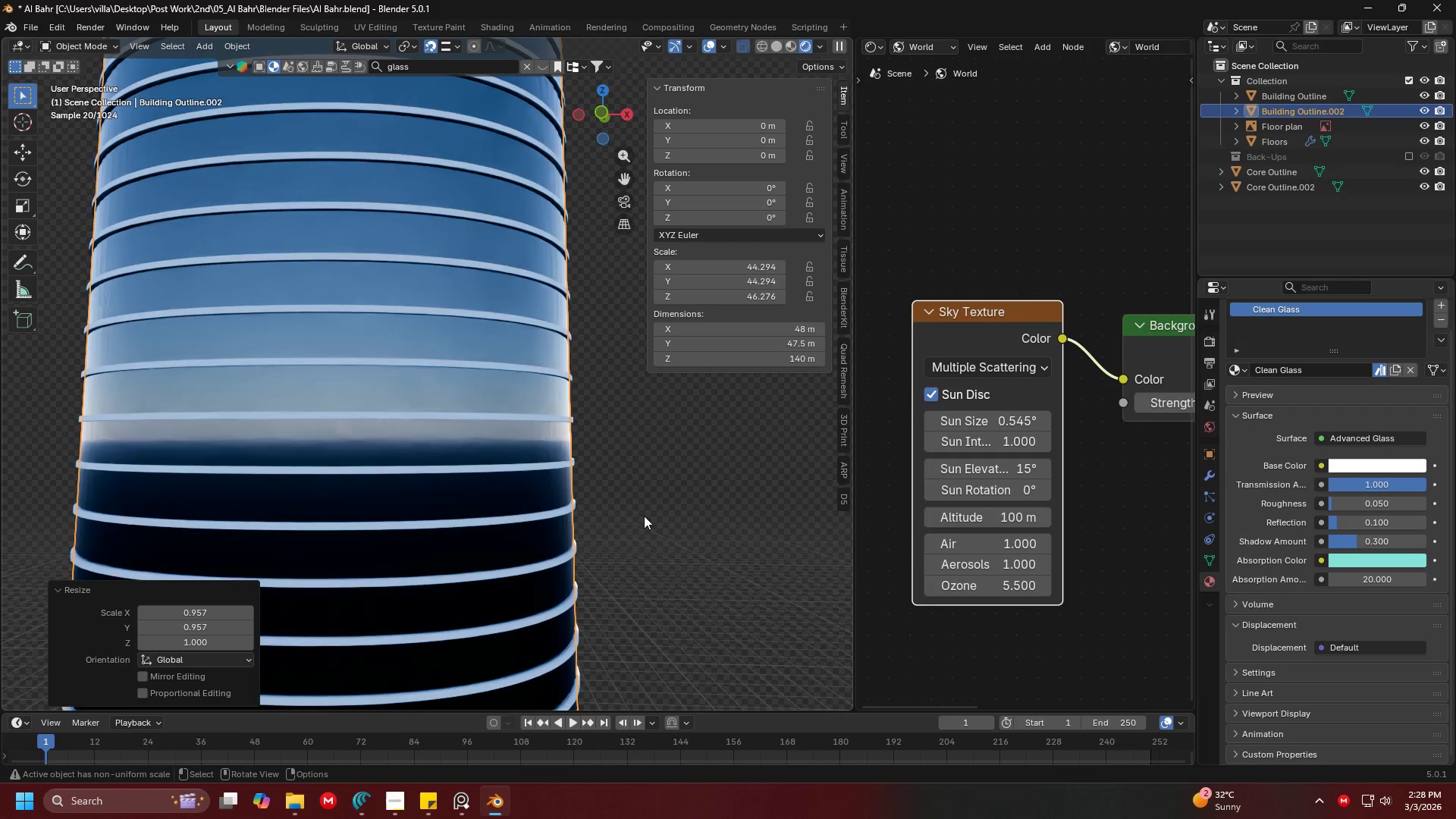 
left_click([644, 516])
 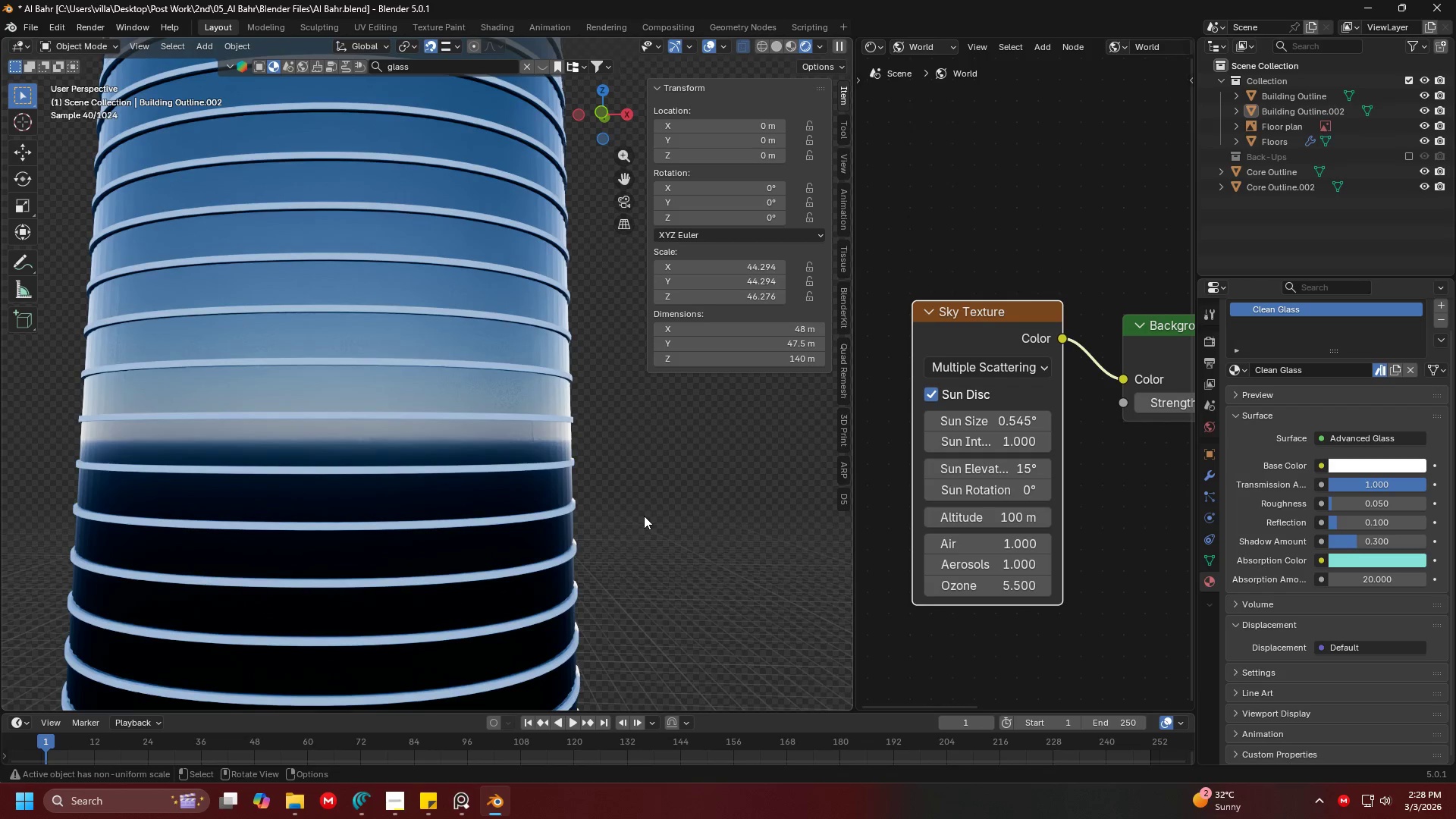 
hold_key(key=ShiftLeft, duration=0.31)
scroll: coordinate [632, 548], scroll_direction: down, amount: 3.0
 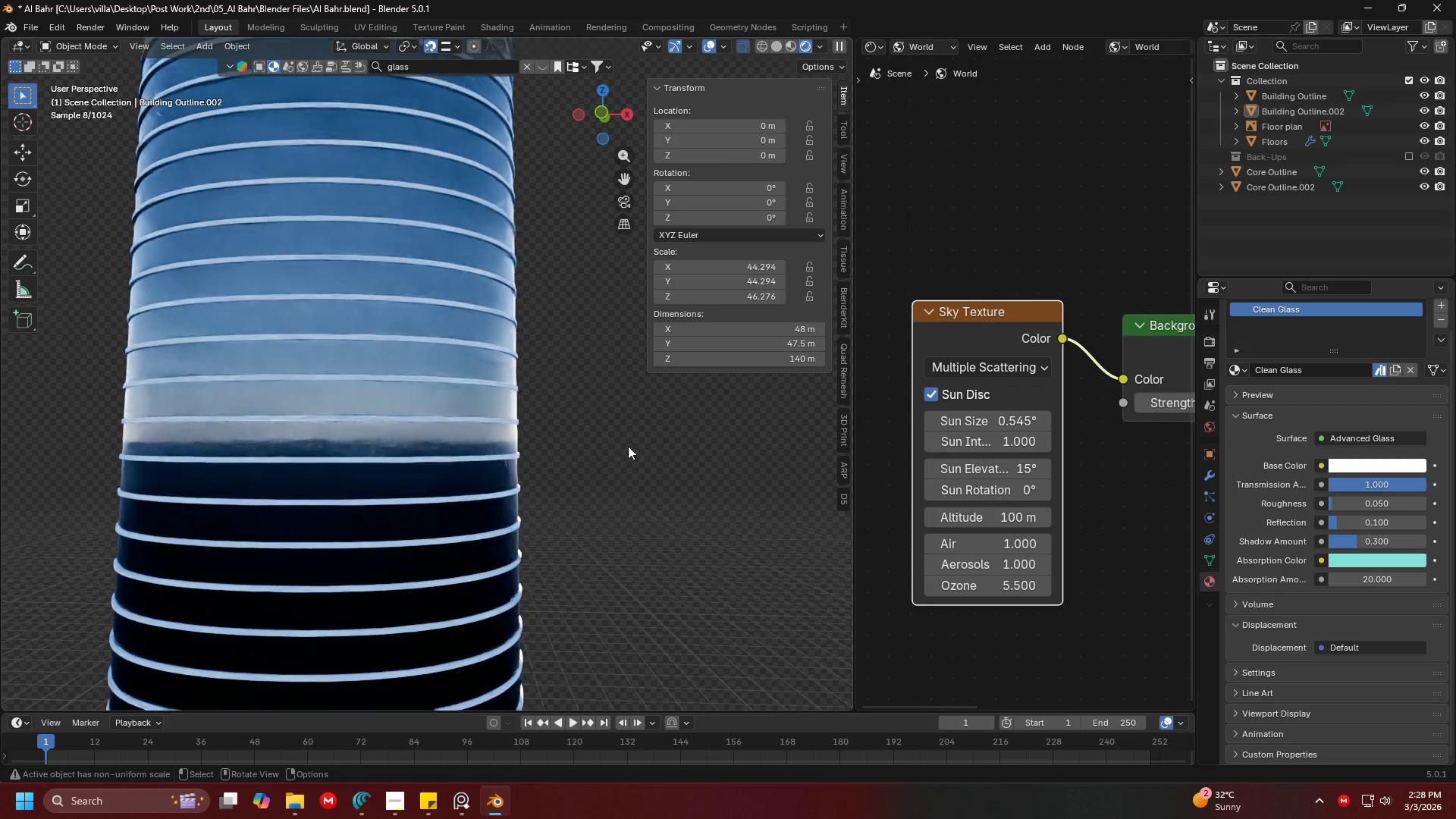 
hold_key(key=Z, duration=0.31)
 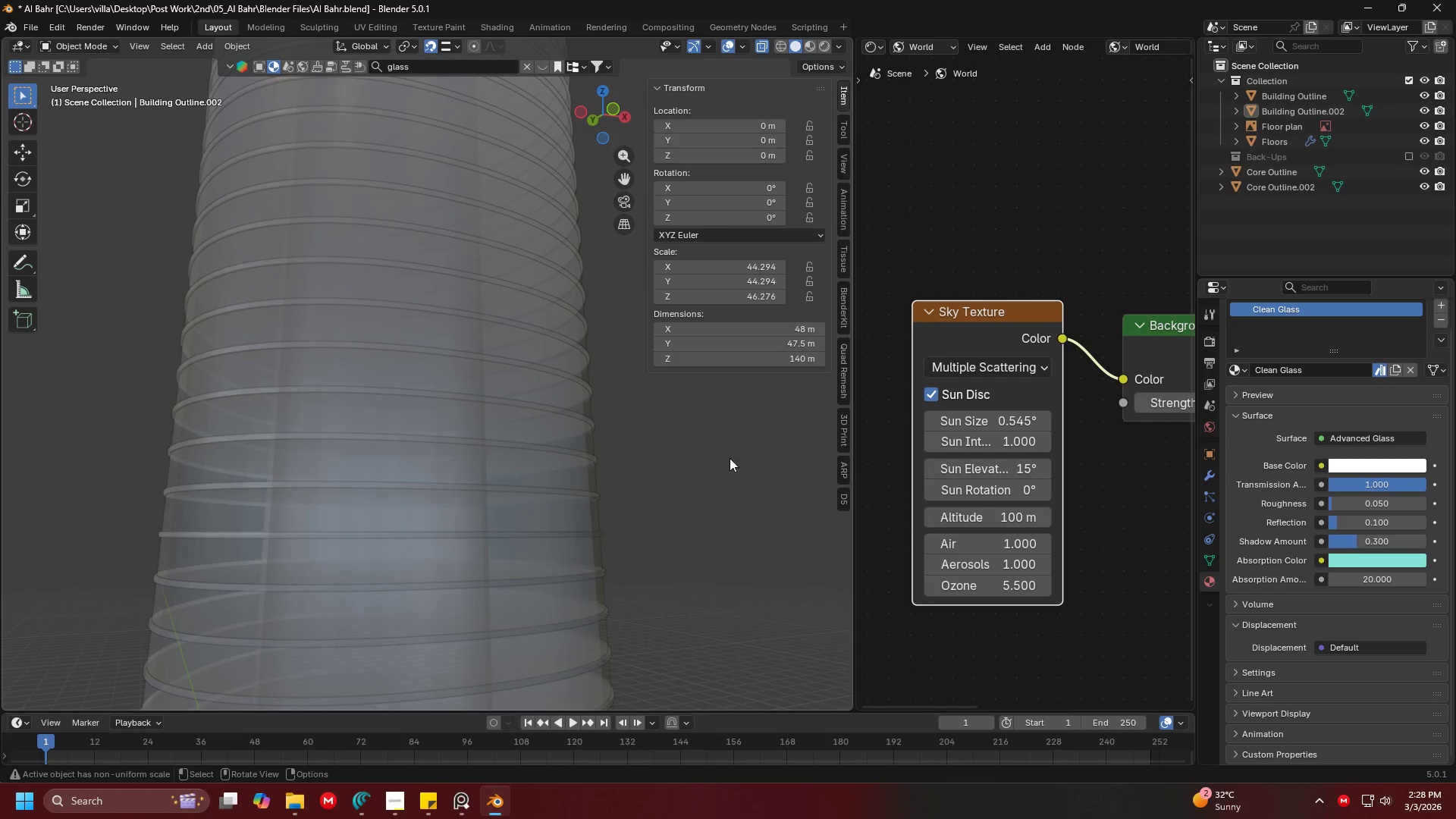 
left_click([776, 443])
 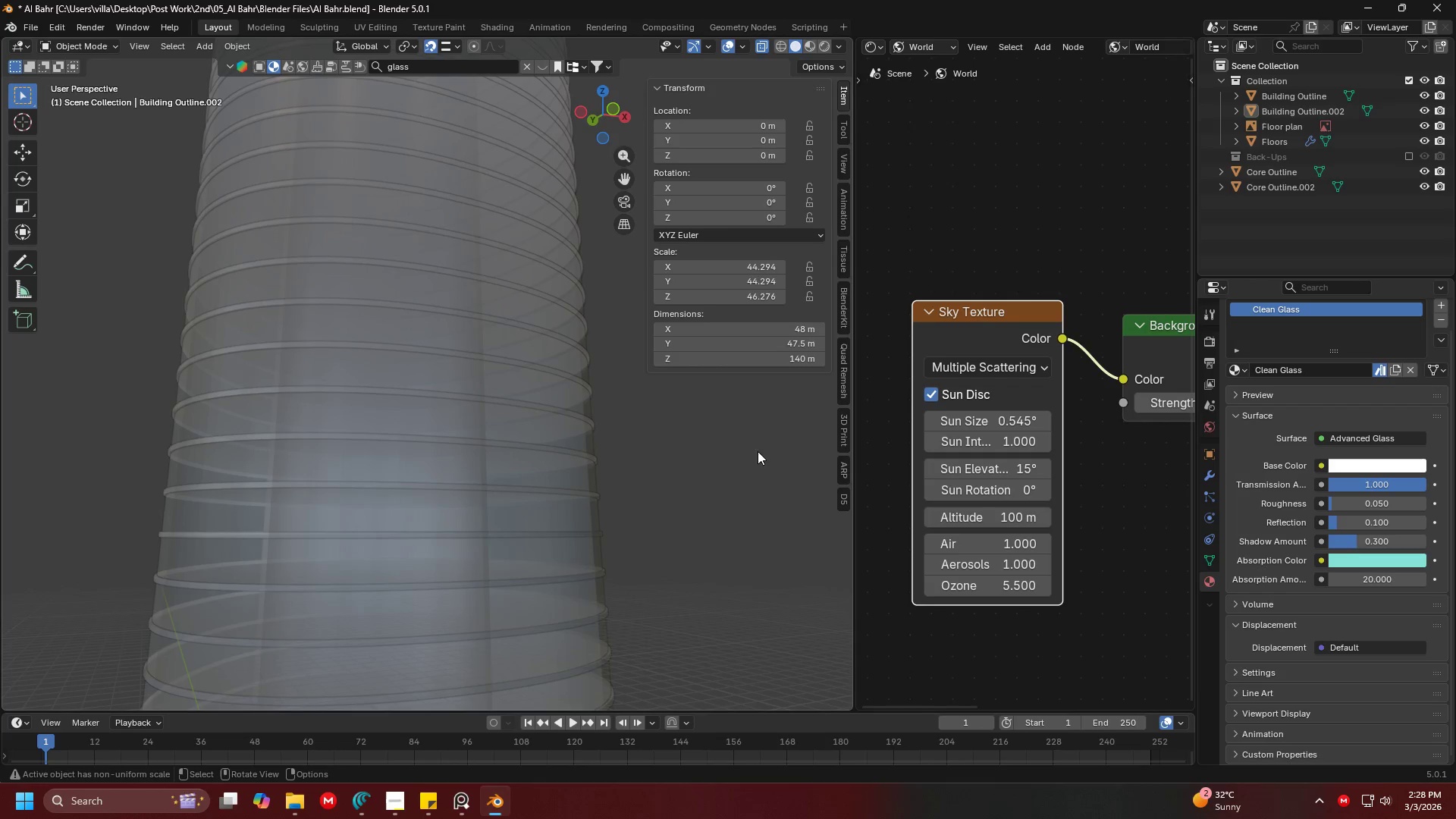 
key(Alt+Tab)
 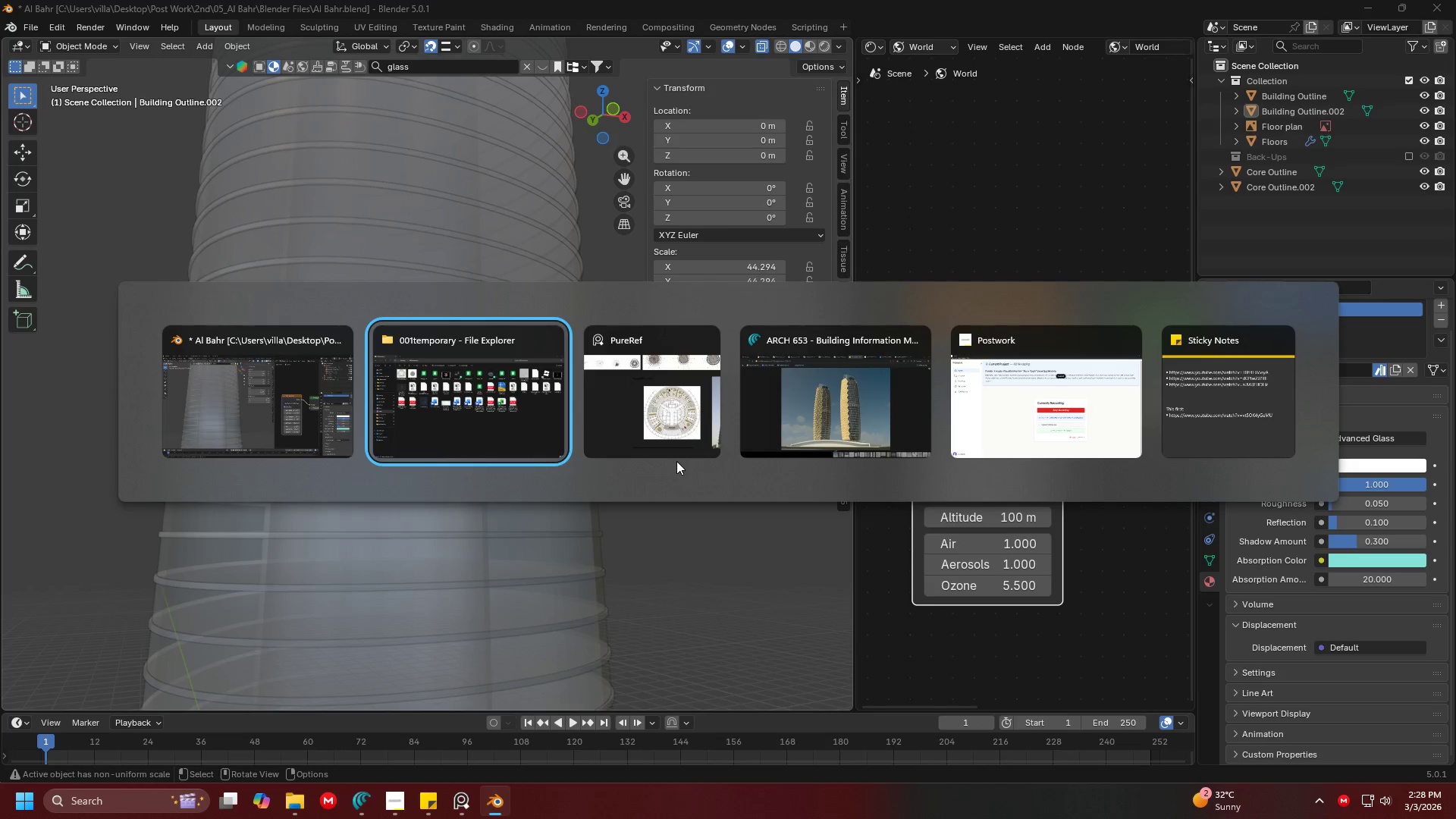 
key(Alt+Tab)
 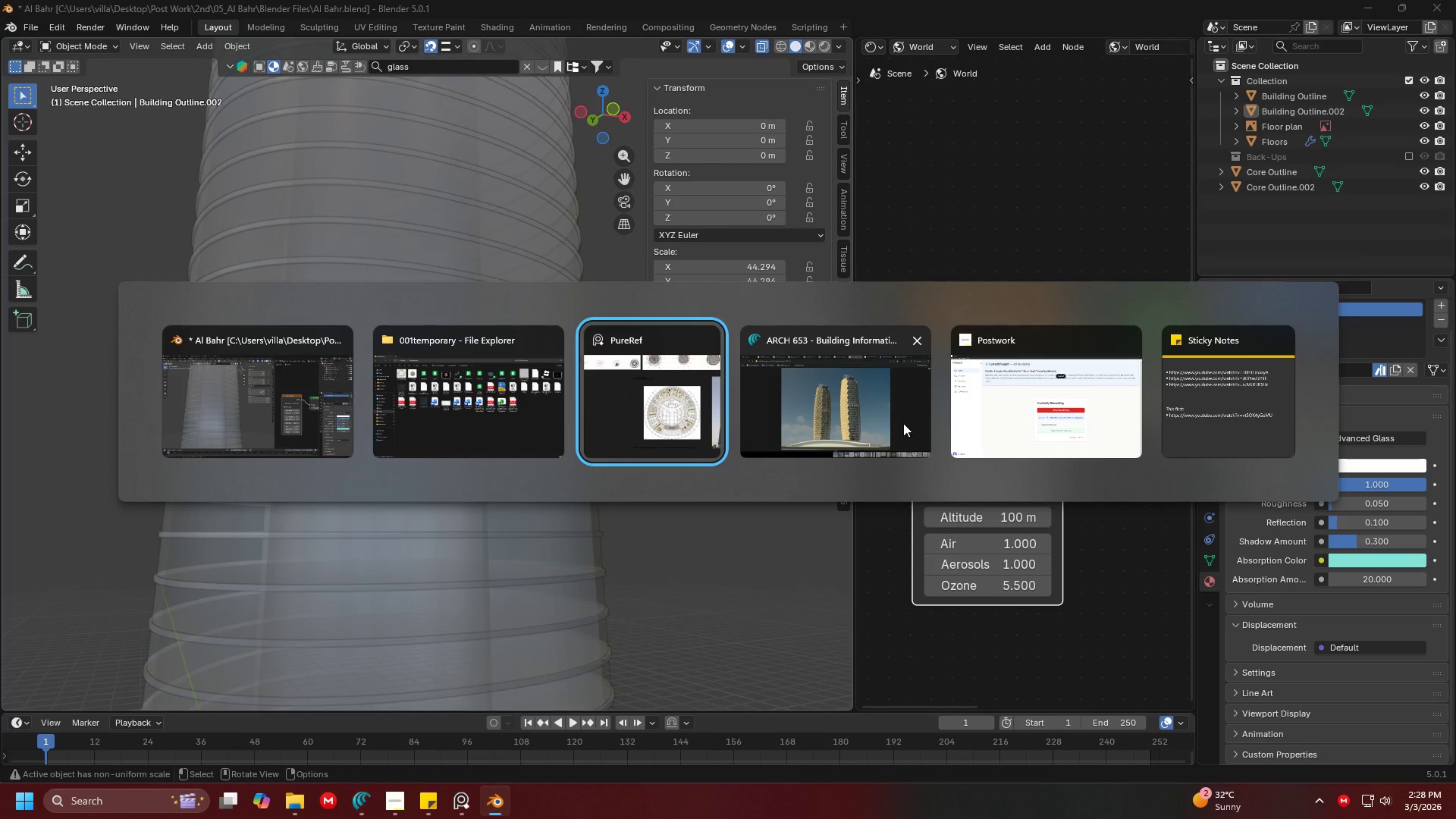 
left_click([824, 423])
 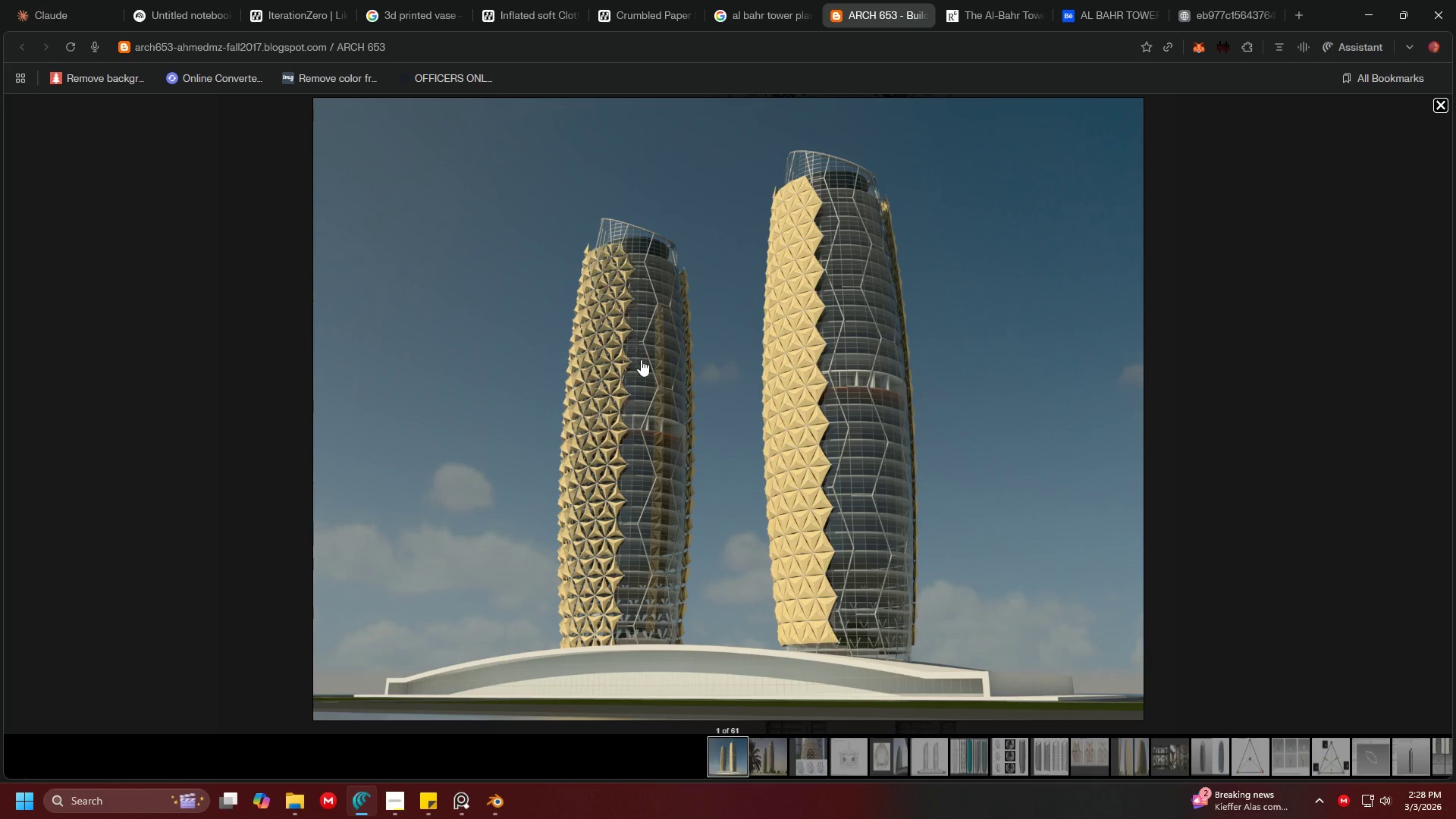 
wait(22.86)
 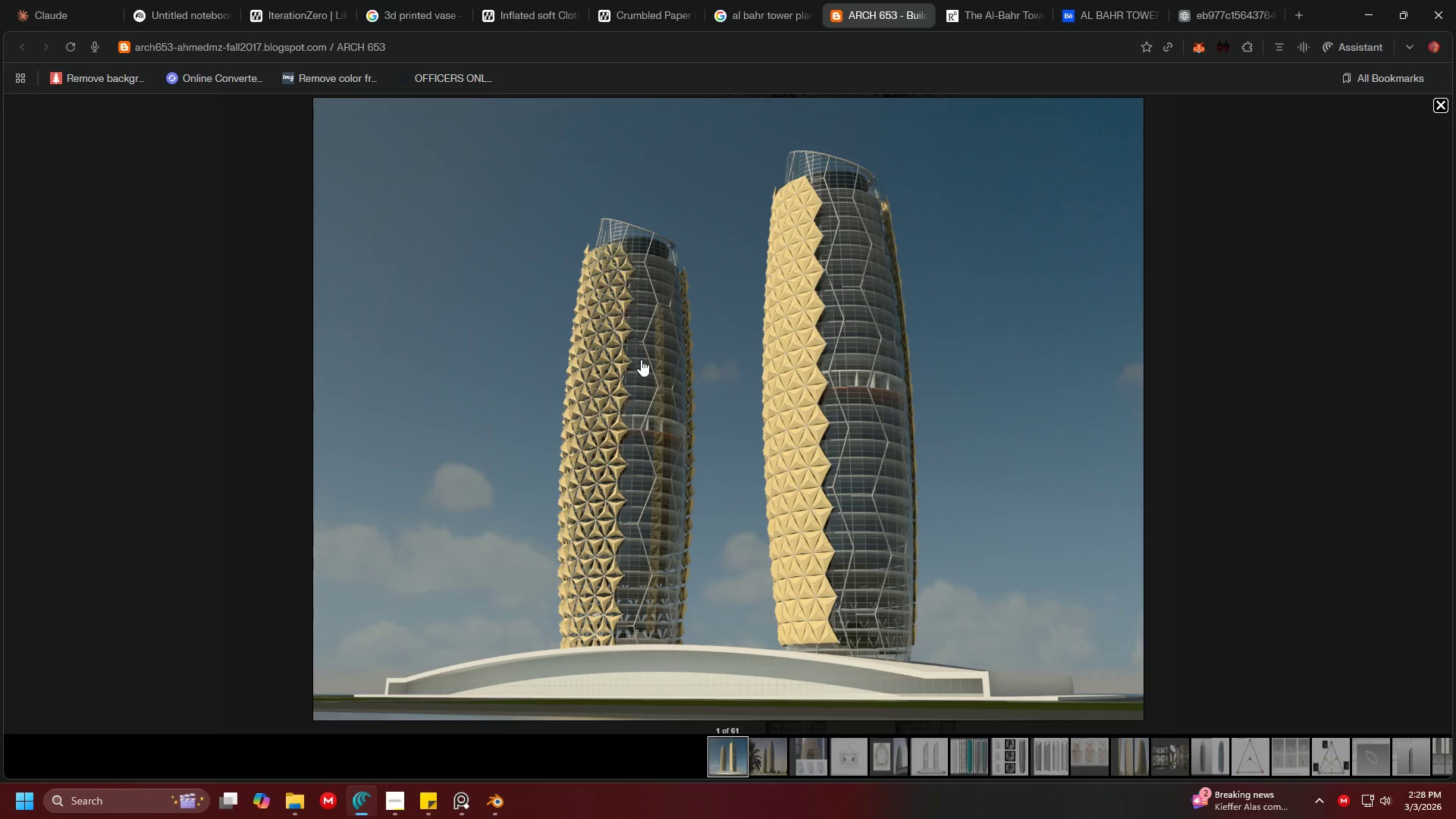 
scroll: coordinate [711, 464], scroll_direction: none, amount: 0.0
 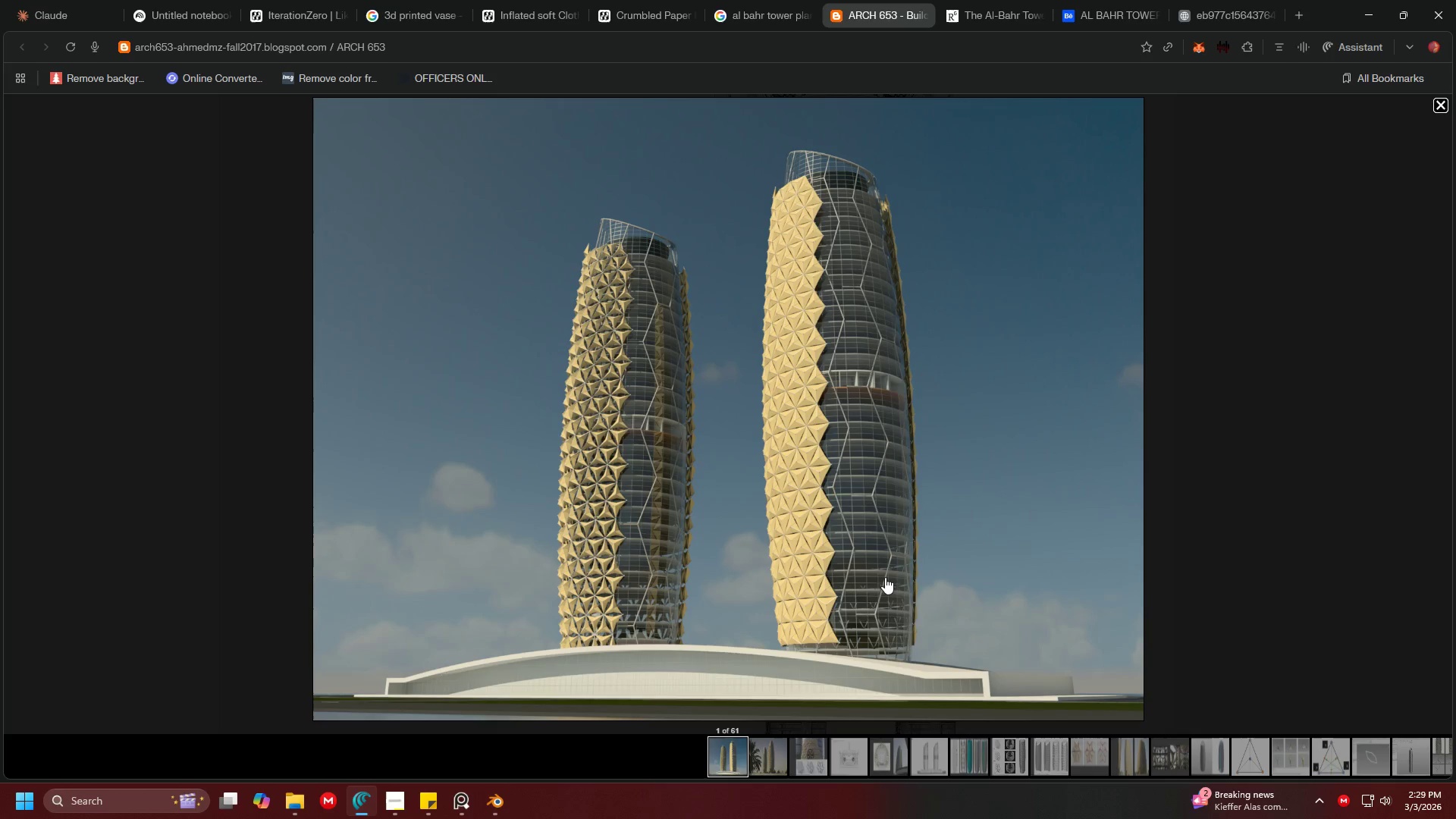 
right_click([699, 404])
 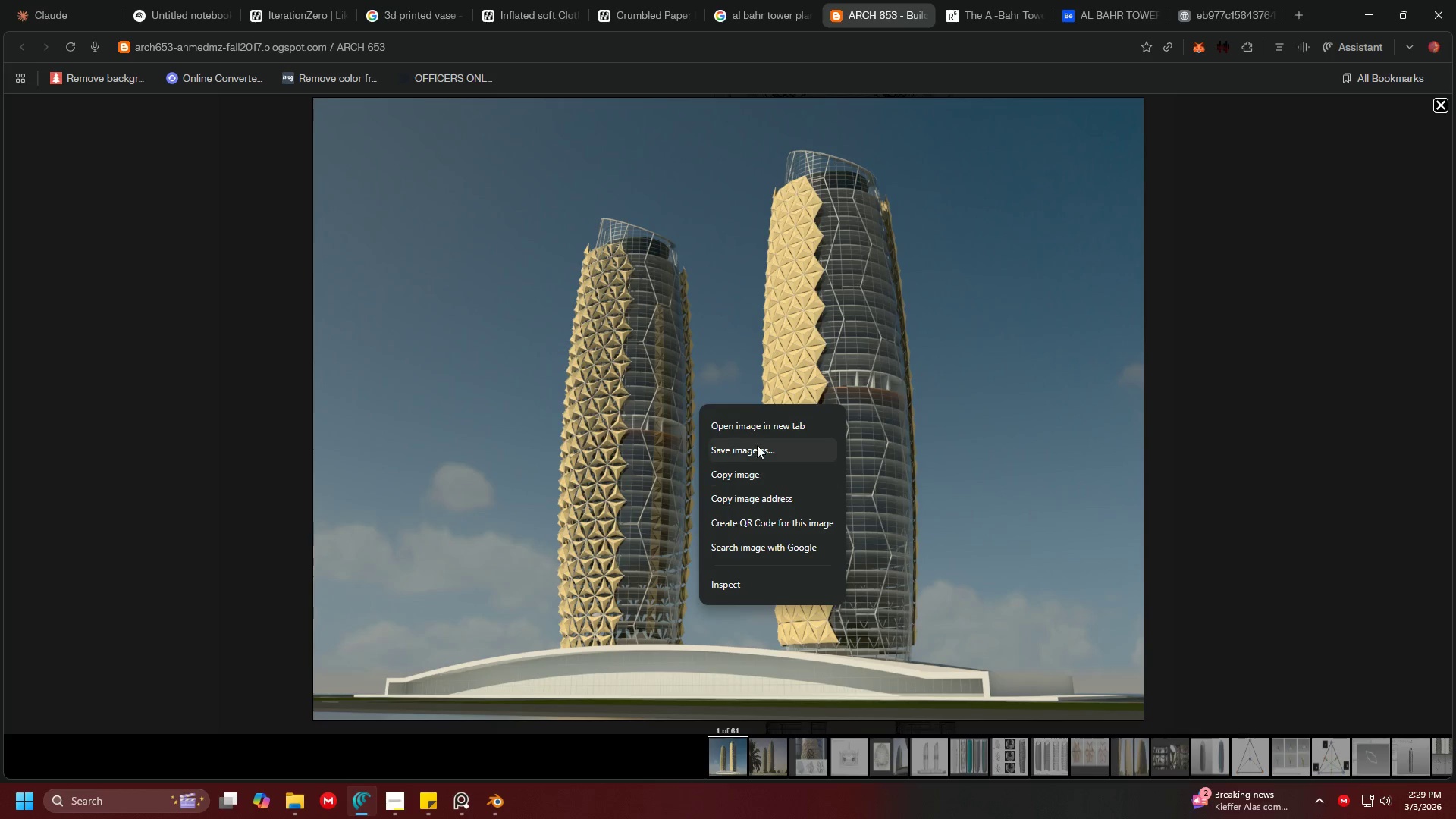 
left_click([760, 432])
 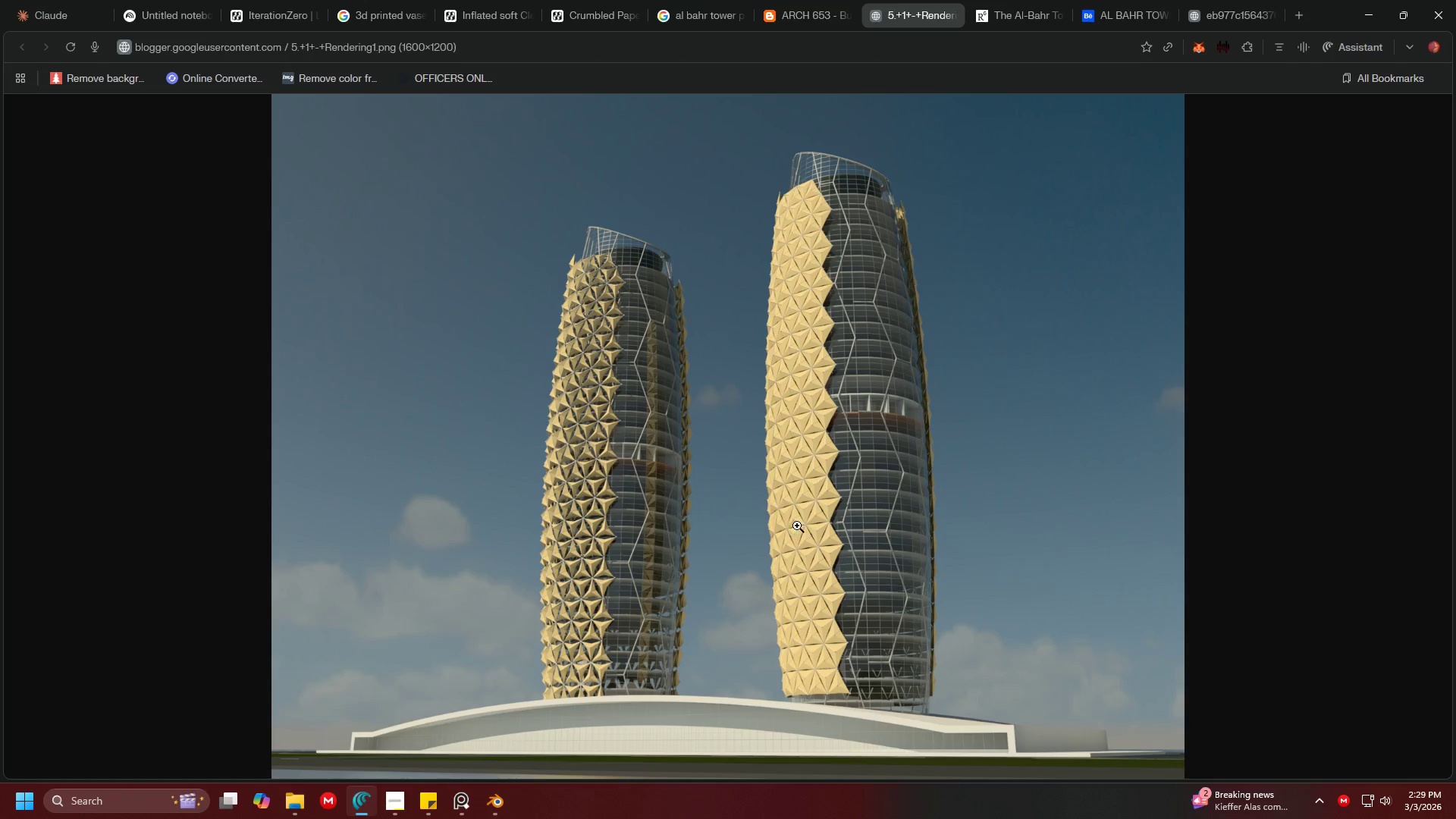 
scroll: coordinate [884, 567], scroll_direction: up, amount: 4.0
 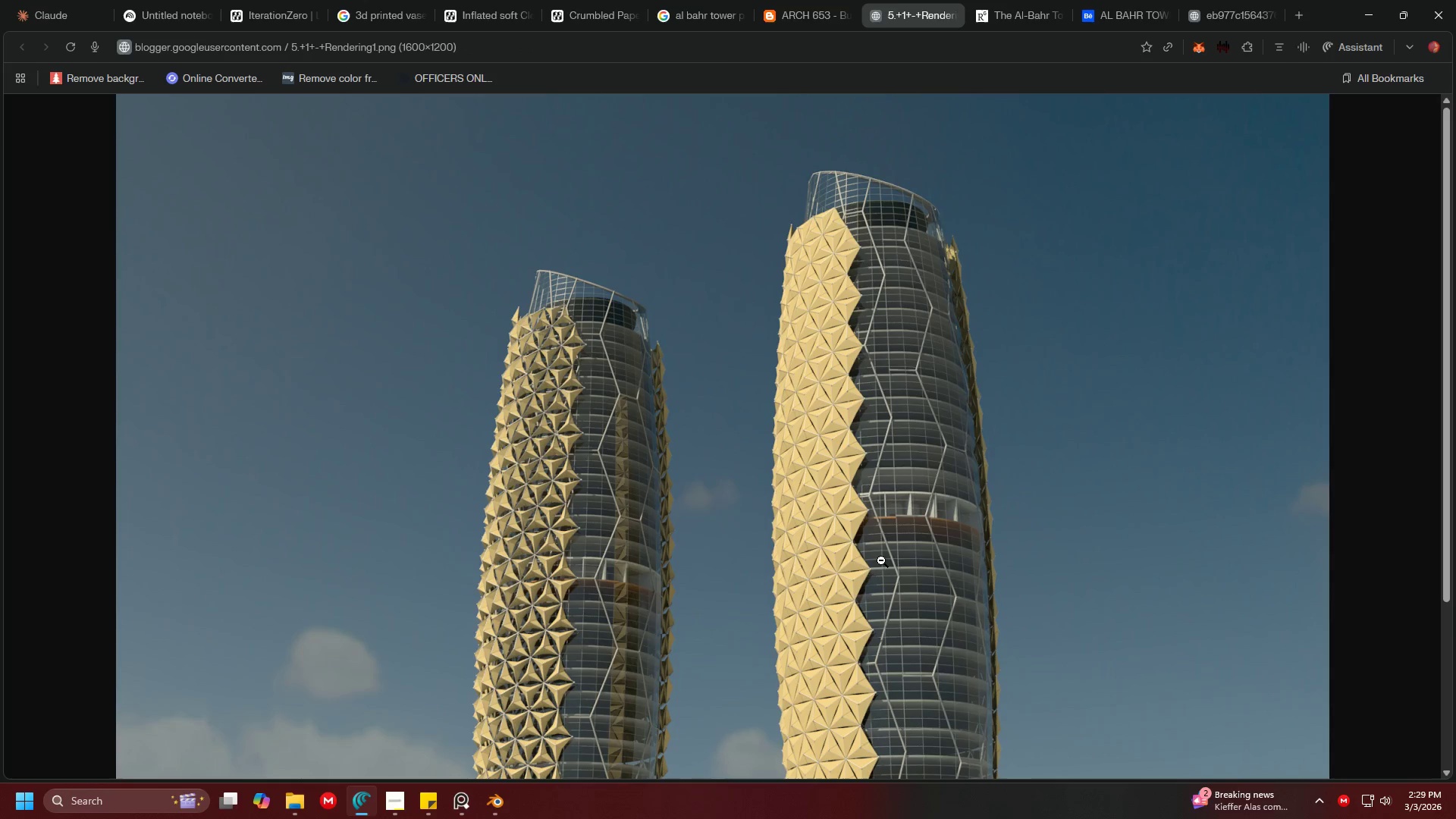 
scroll: coordinate [879, 557], scroll_direction: down, amount: 2.0
 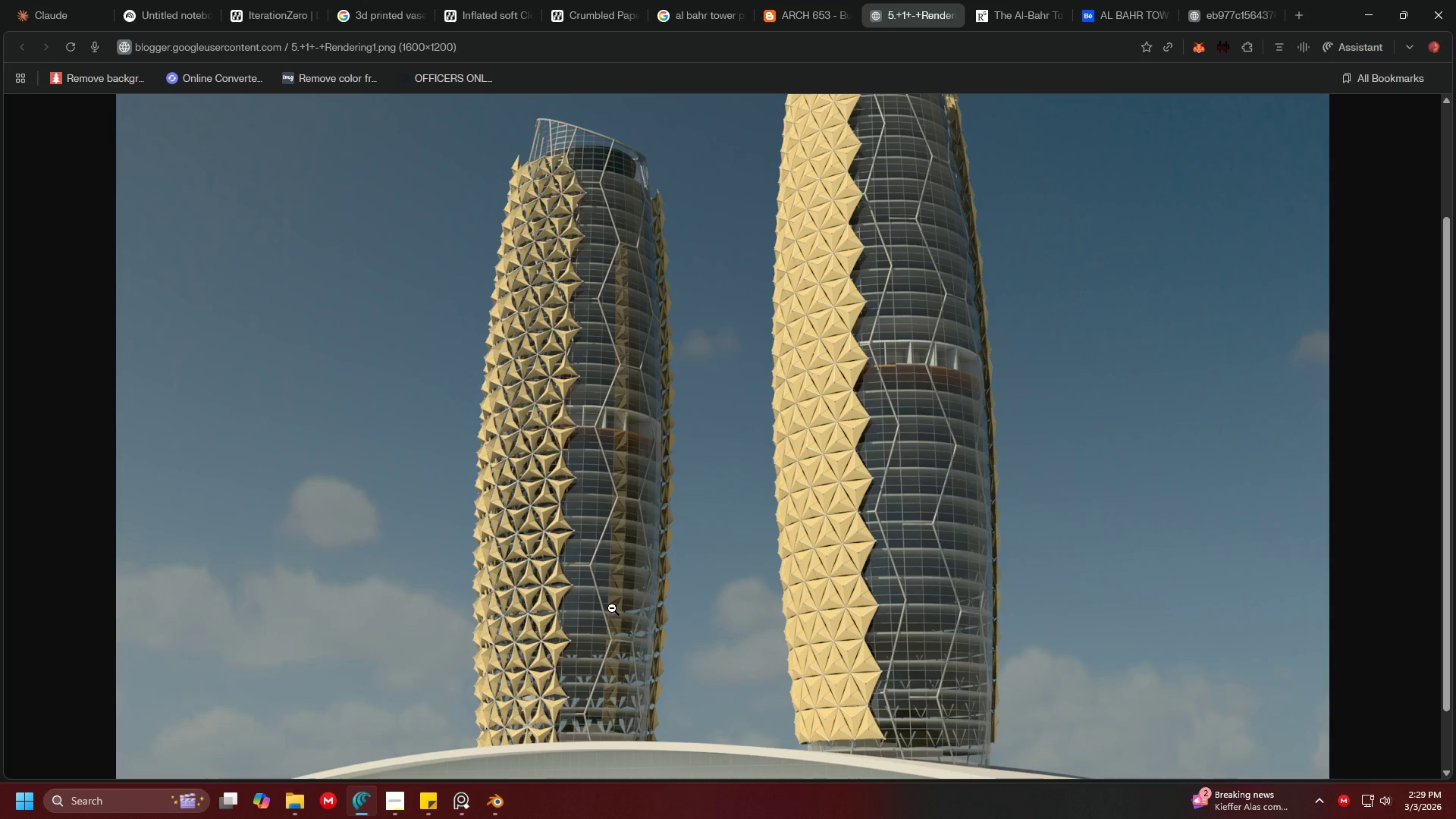 
wait(30.82)
 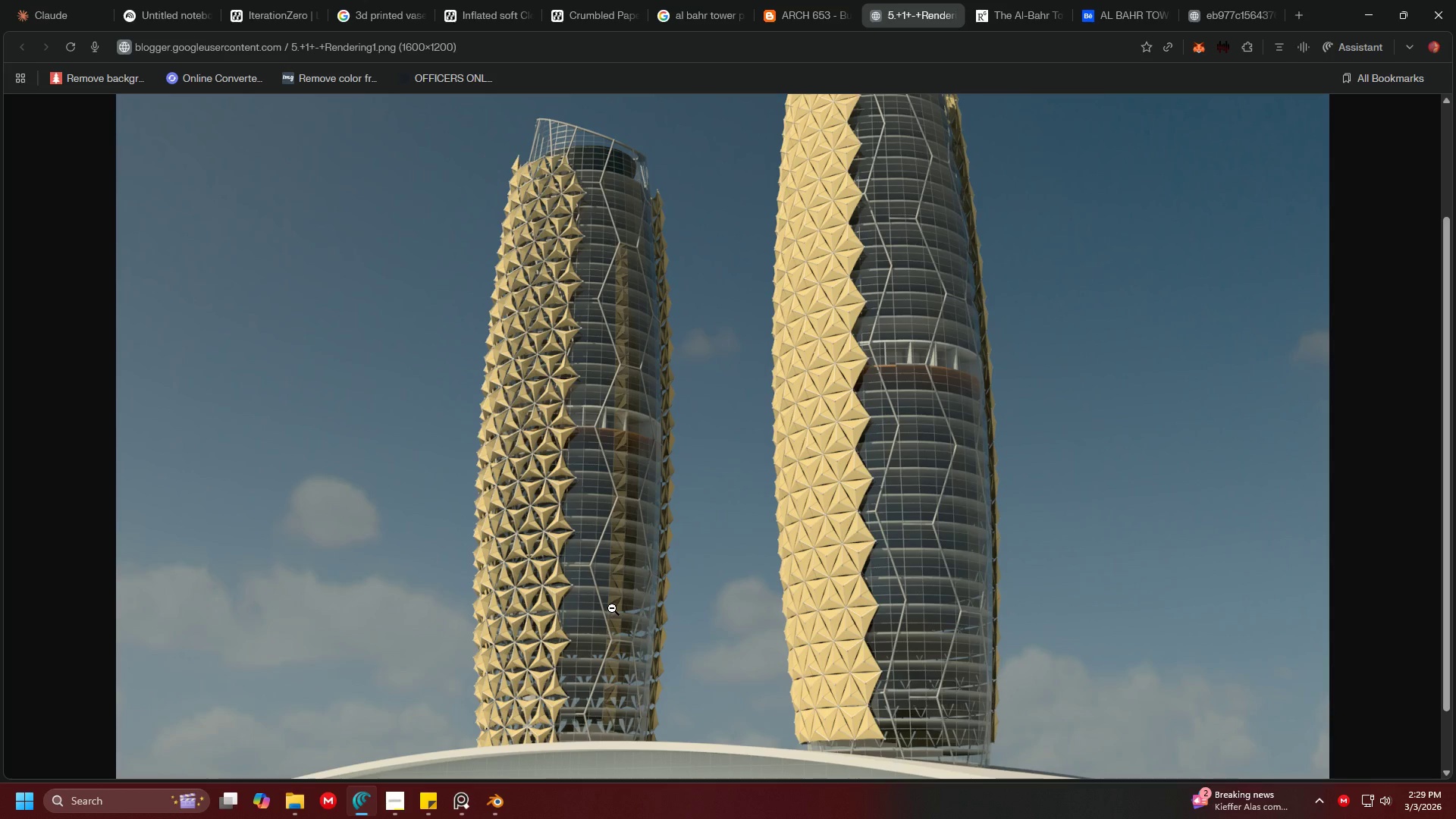 
scroll: coordinate [595, 435], scroll_direction: down, amount: 2.0
 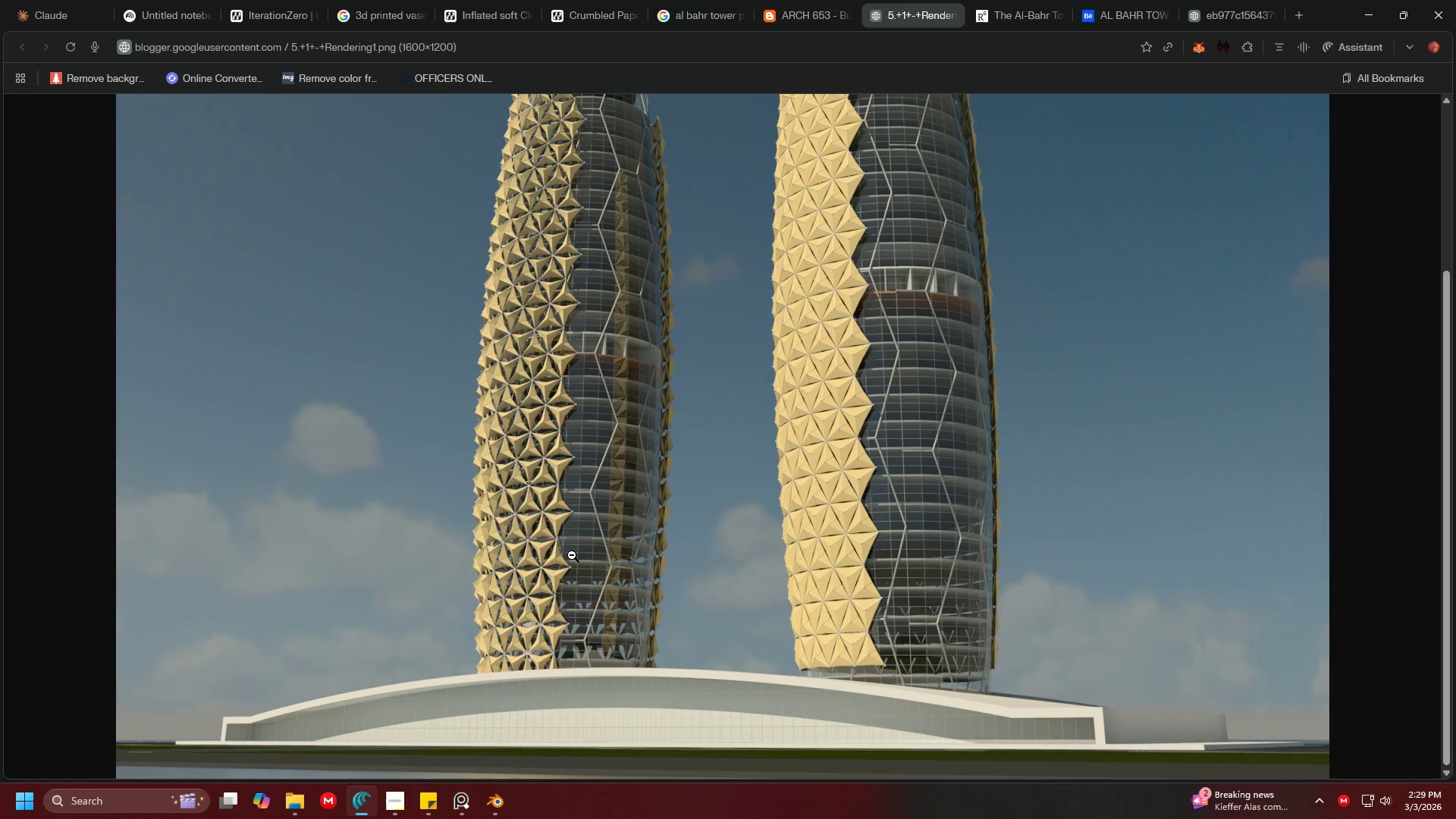 
scroll: coordinate [572, 555], scroll_direction: up, amount: 2.0
 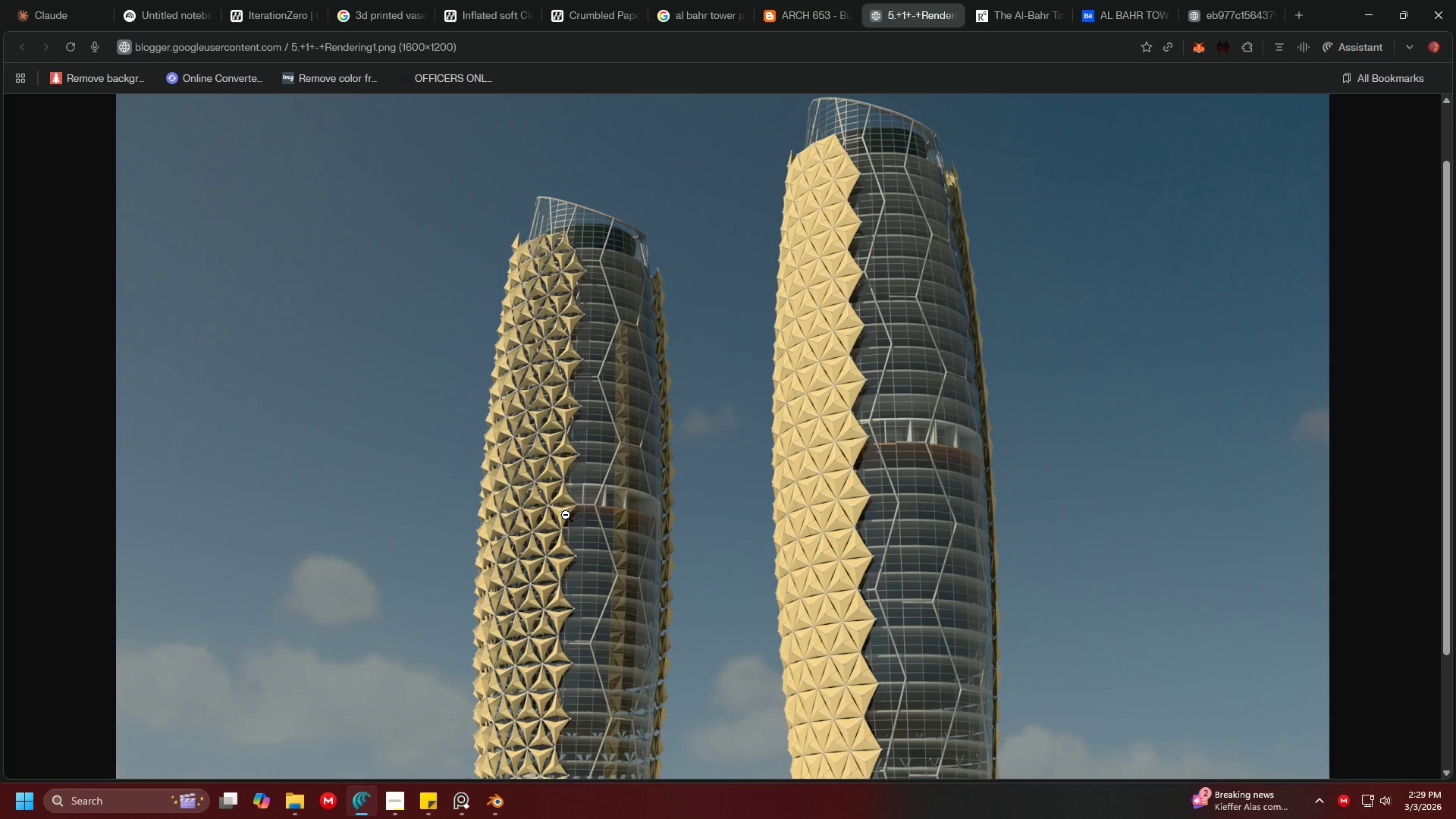 
scroll: coordinate [580, 662], scroll_direction: down, amount: 4.0
 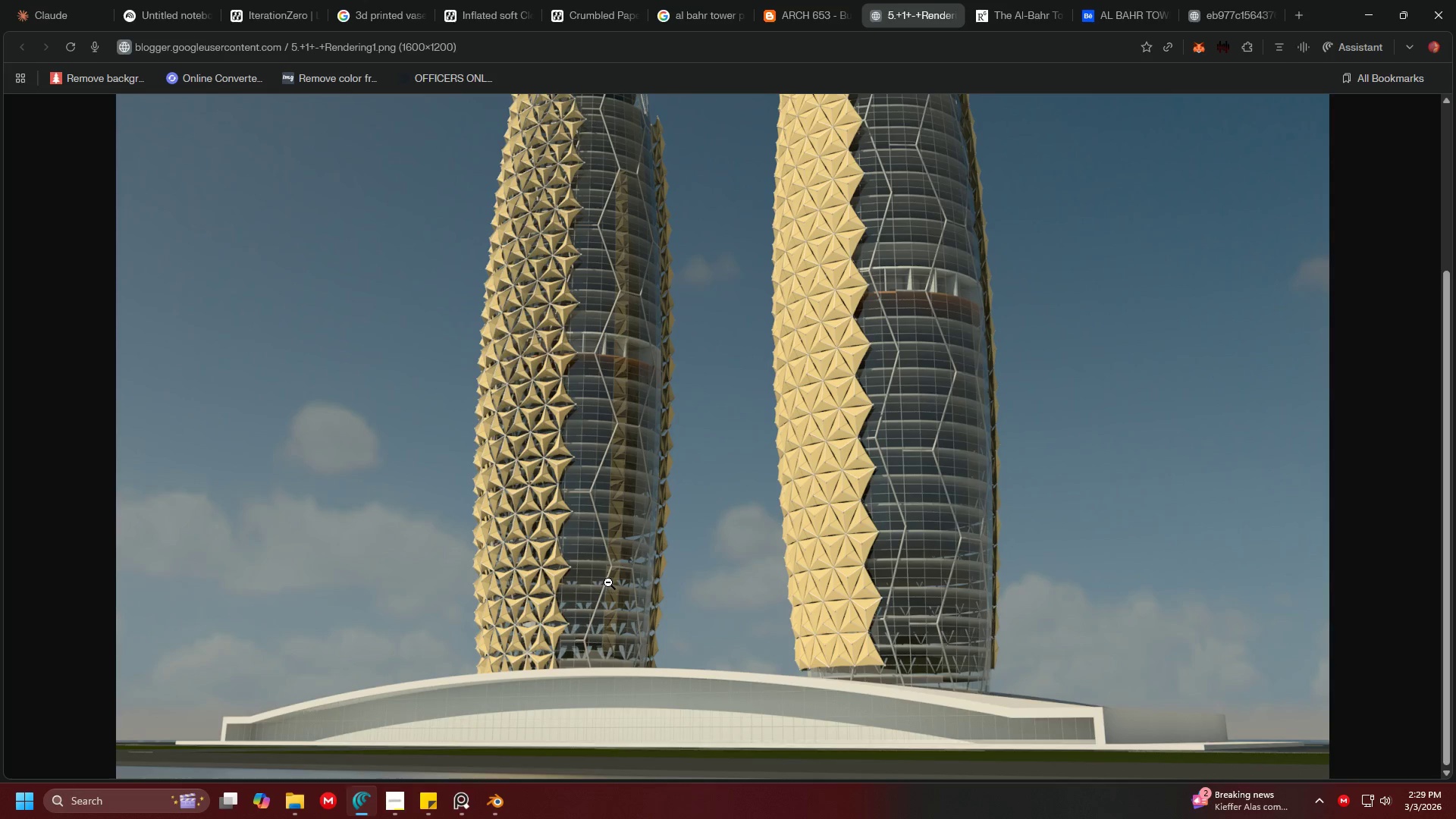 
scroll: coordinate [608, 582], scroll_direction: up, amount: 4.0
 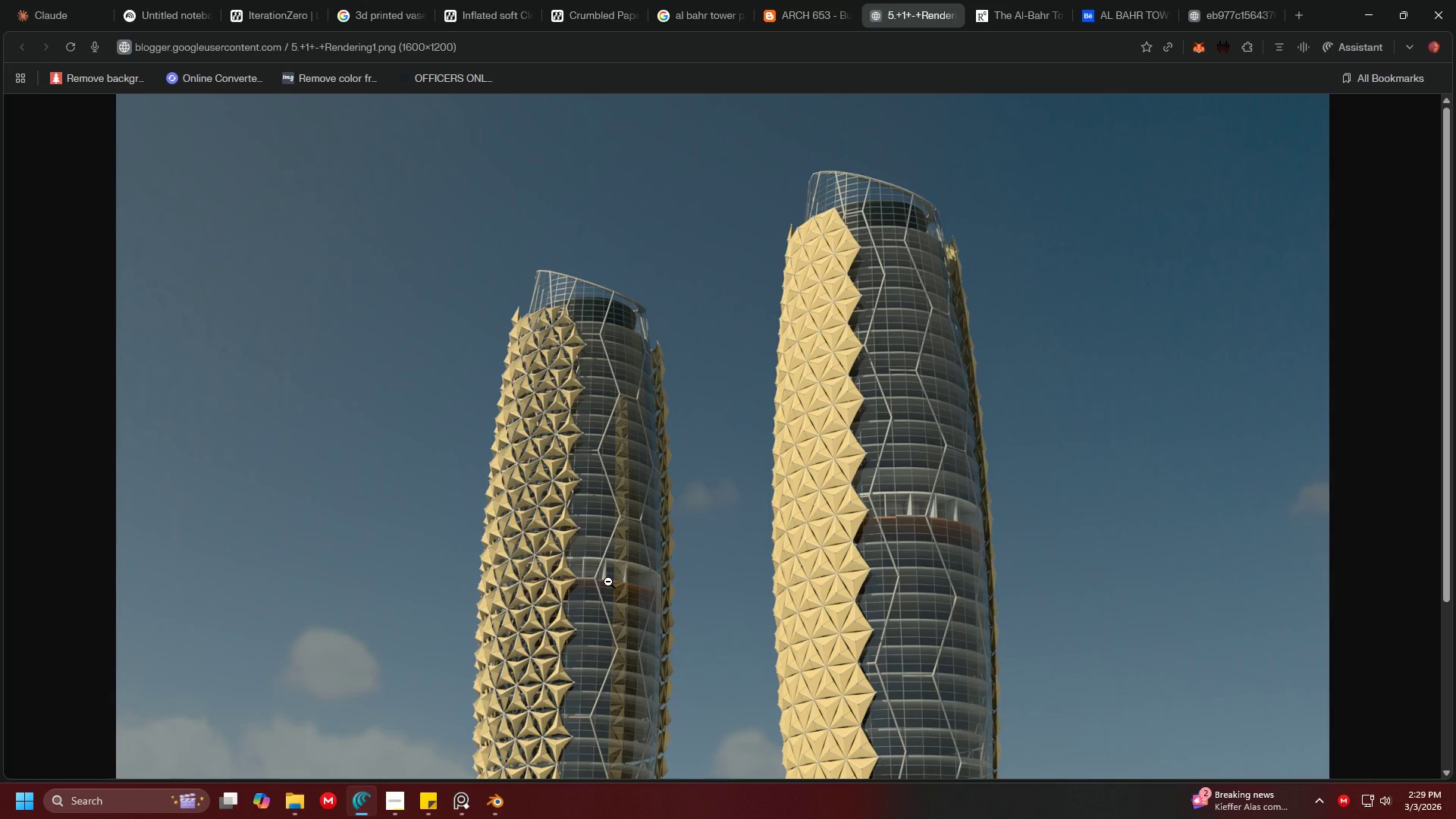 
scroll: coordinate [579, 576], scroll_direction: down, amount: 3.0
 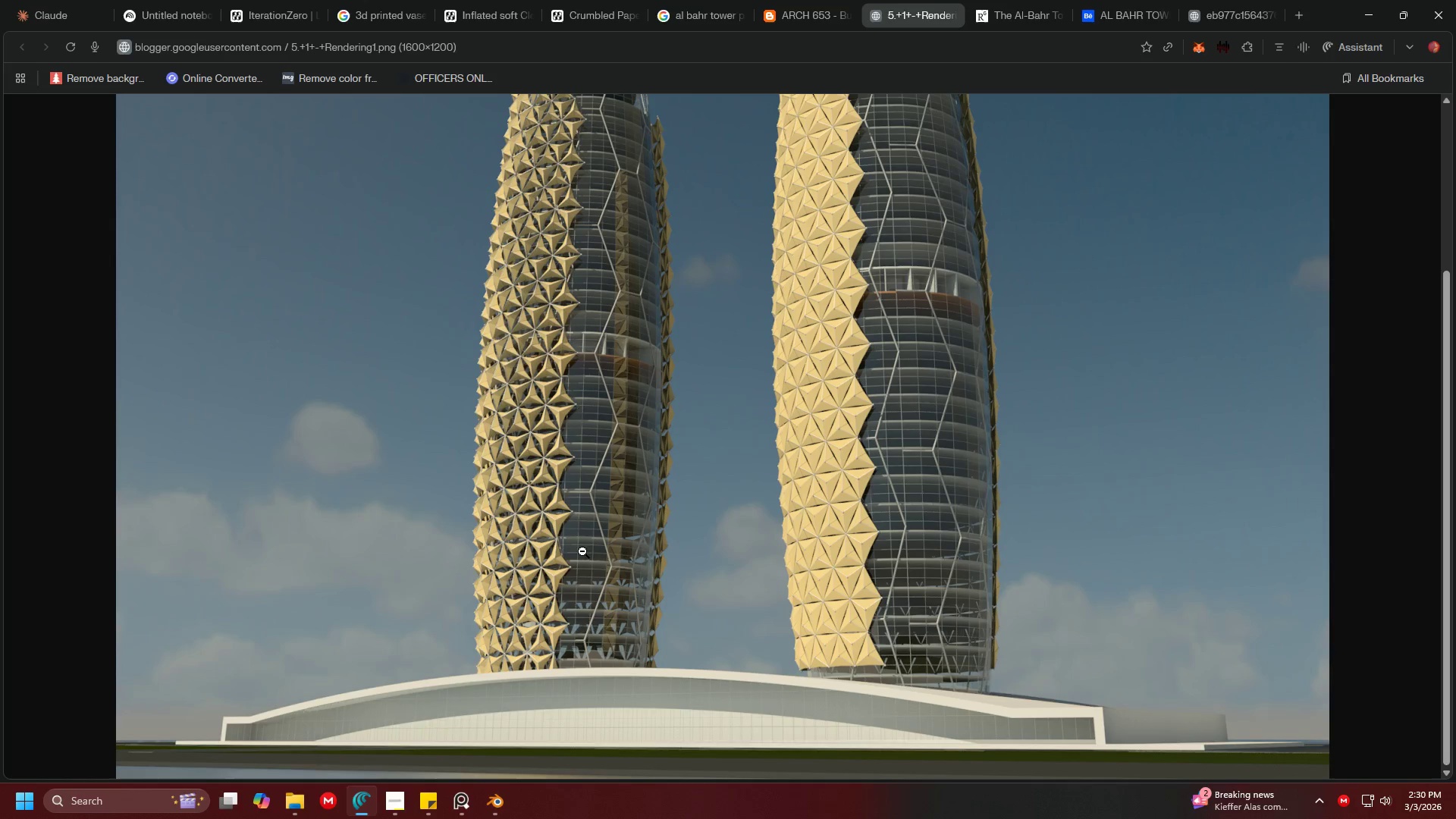 
scroll: coordinate [604, 439], scroll_direction: up, amount: 2.0
 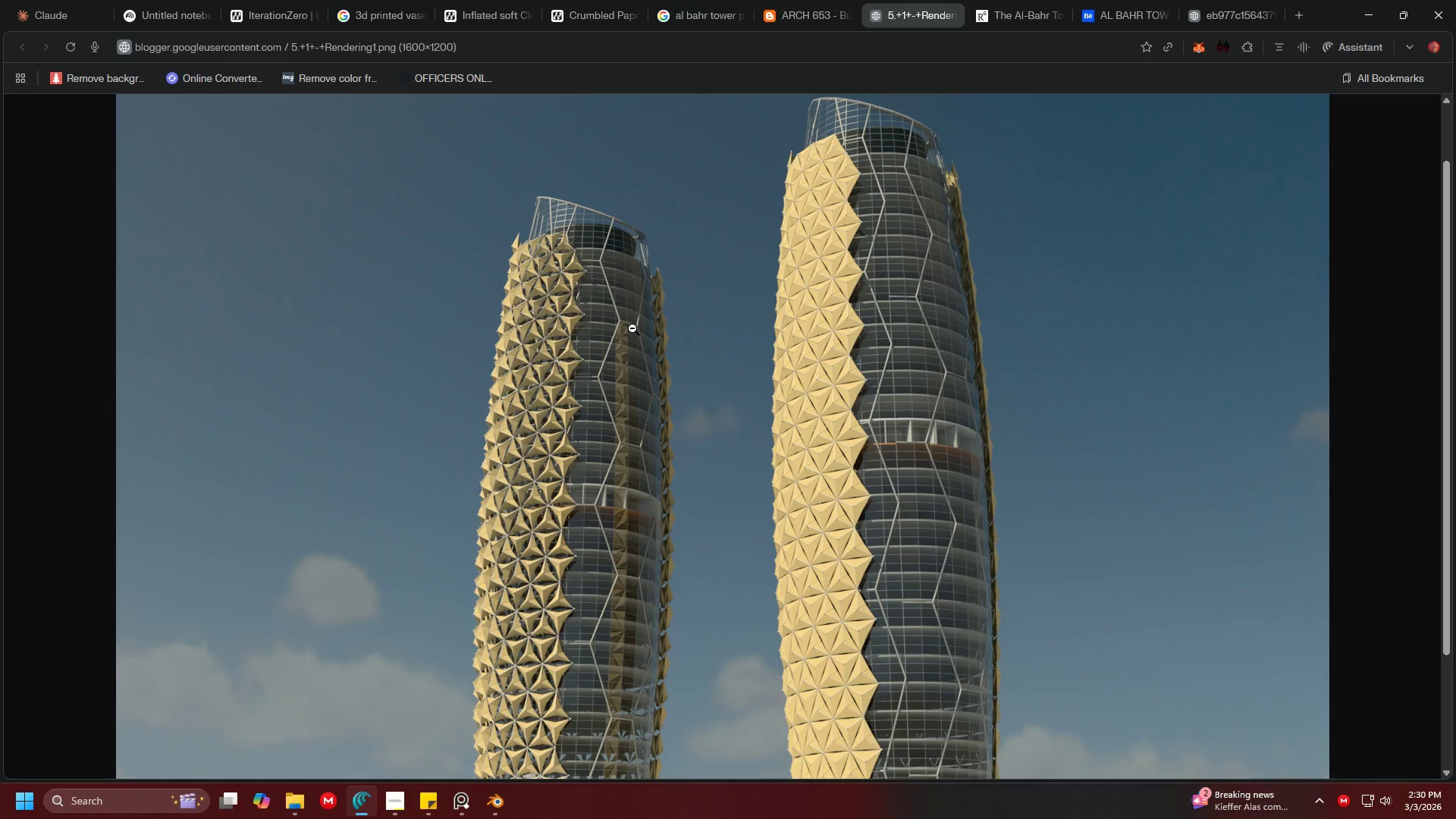 
wait(8.9)
 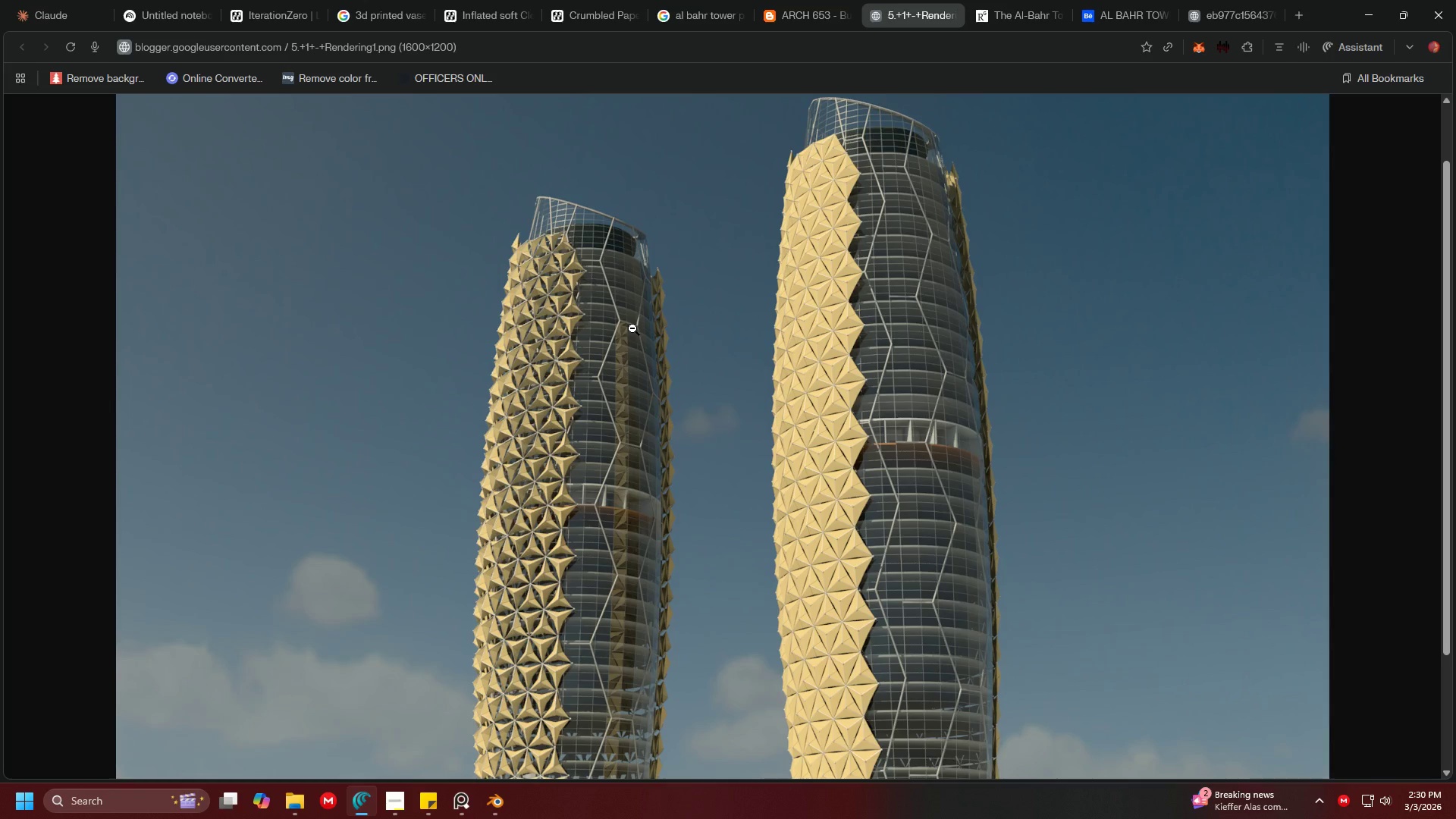 
scroll: coordinate [616, 280], scroll_direction: down, amount: 1.0
 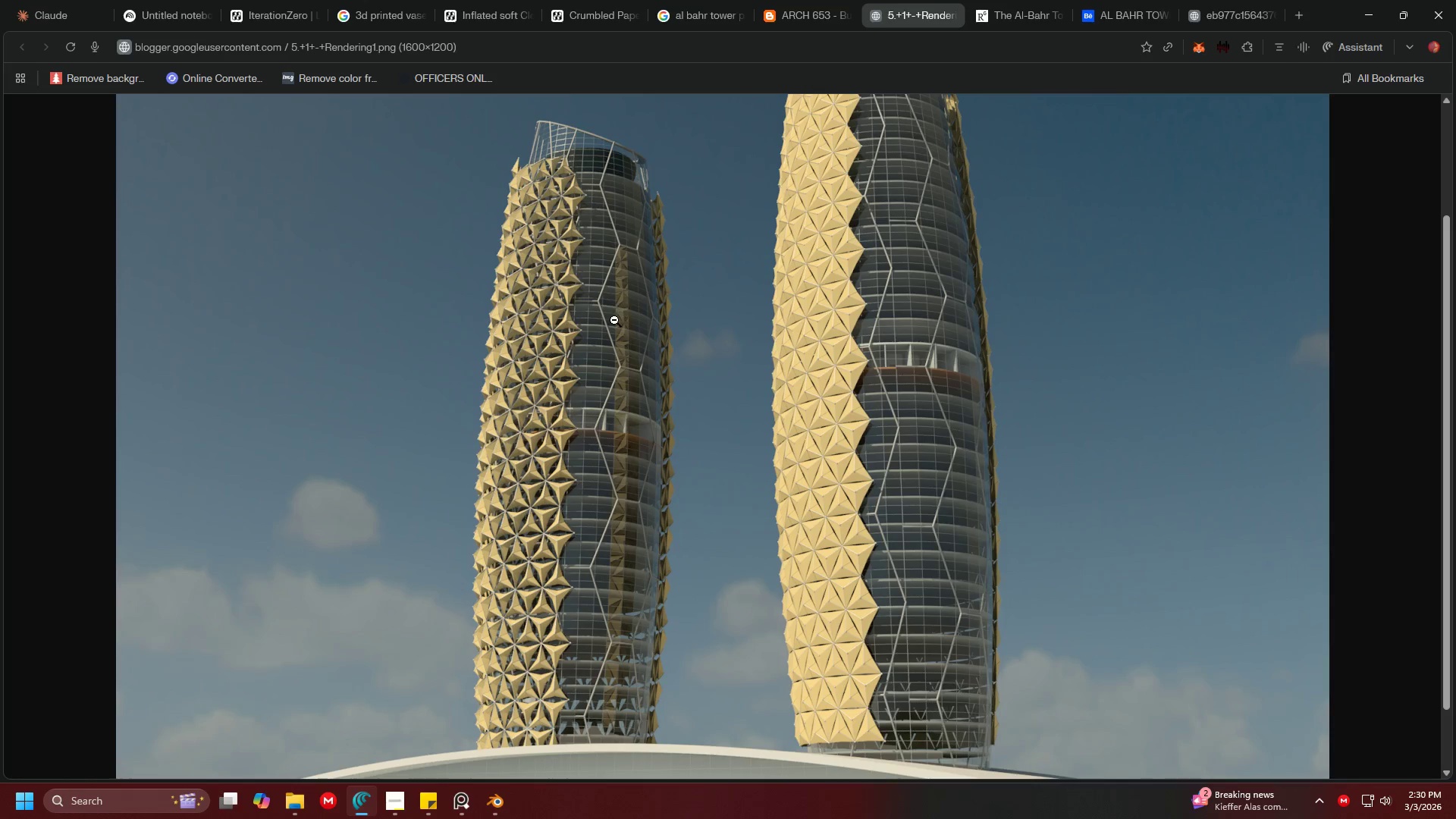 
wait(8.49)
 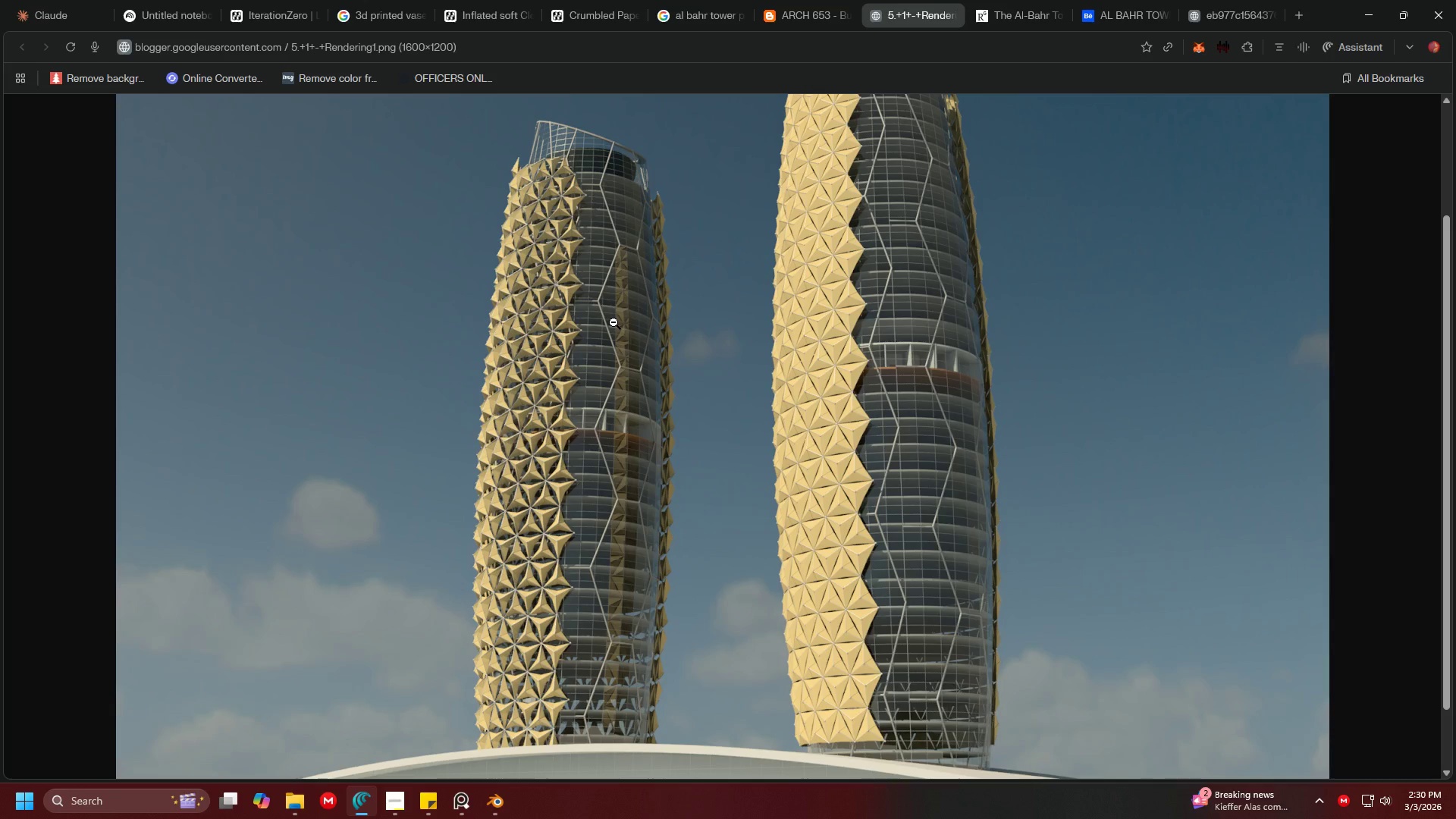 
key(Alt+Tab)
 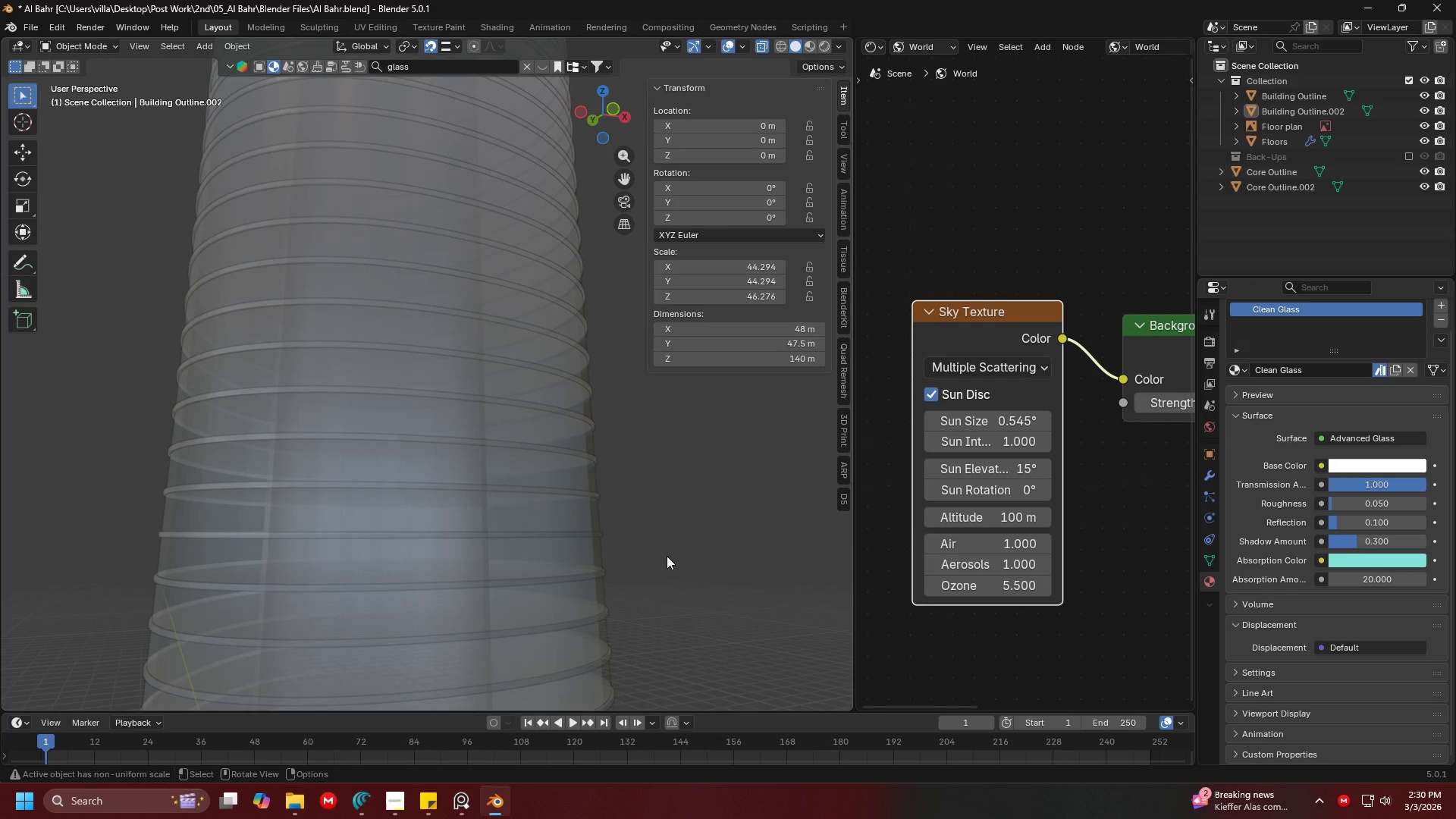 
key(Alt+AltLeft)
 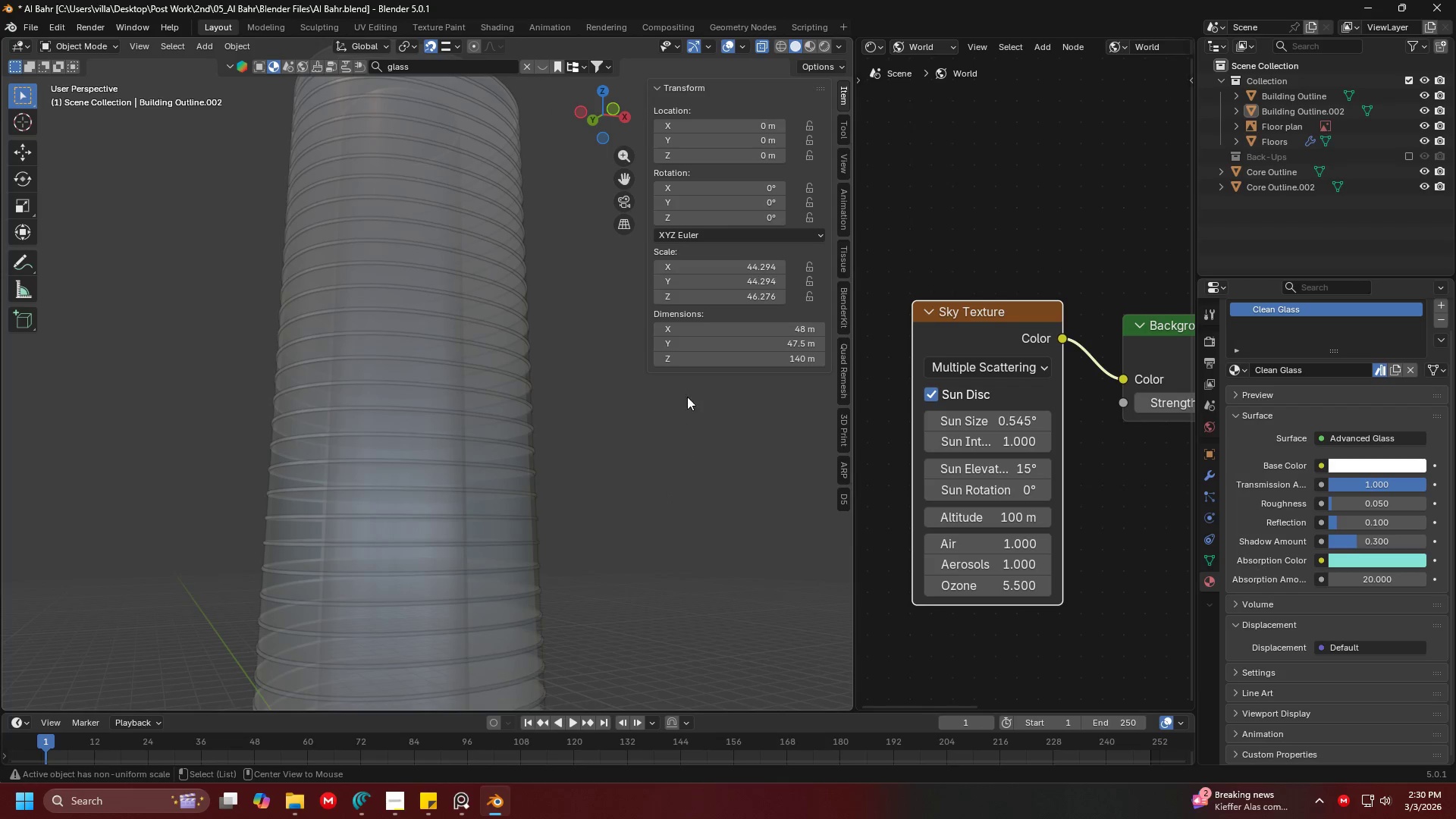 
scroll: coordinate [660, 514], scroll_direction: down, amount: 2.0
 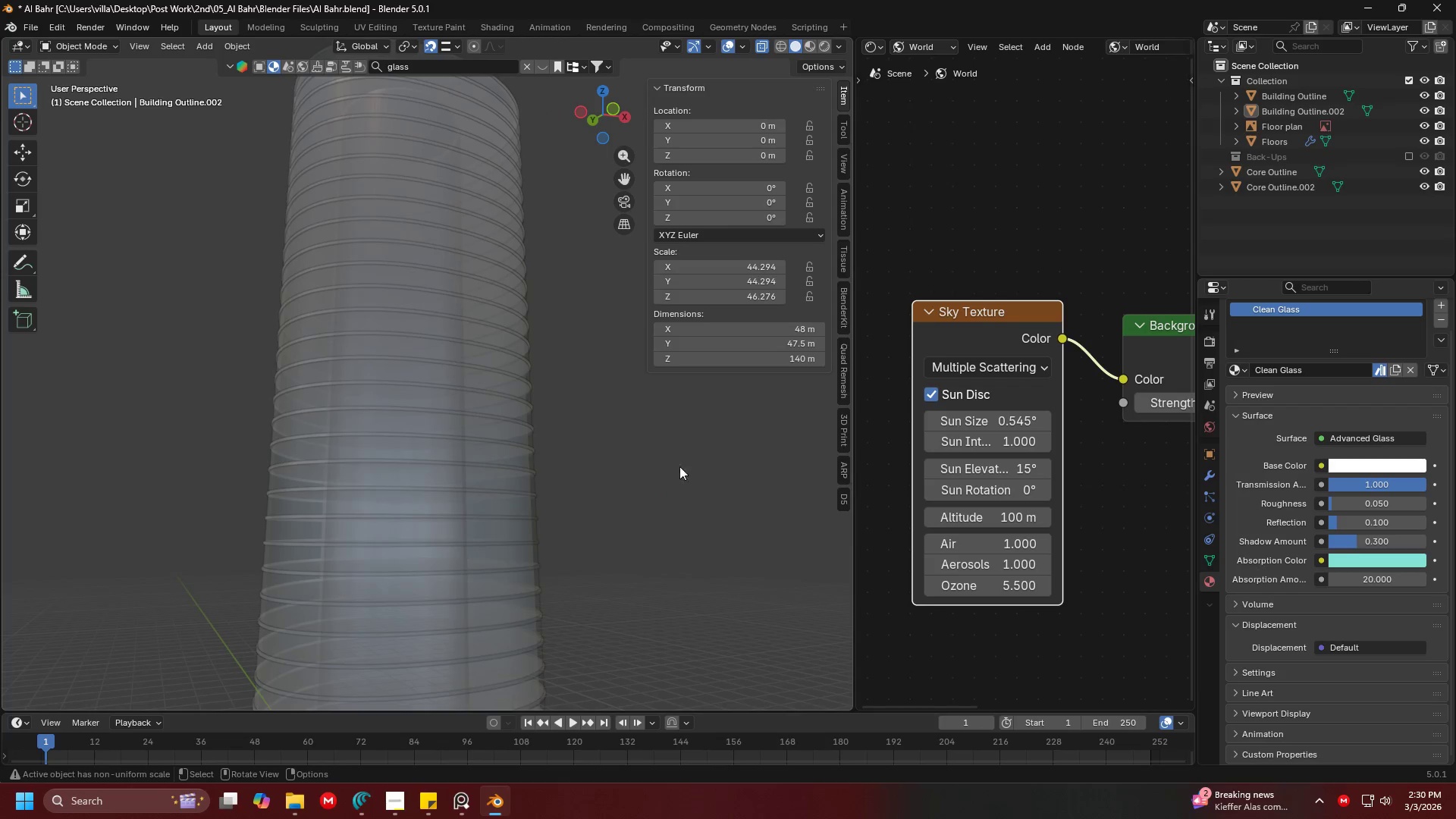 
key(Alt+Tab)
 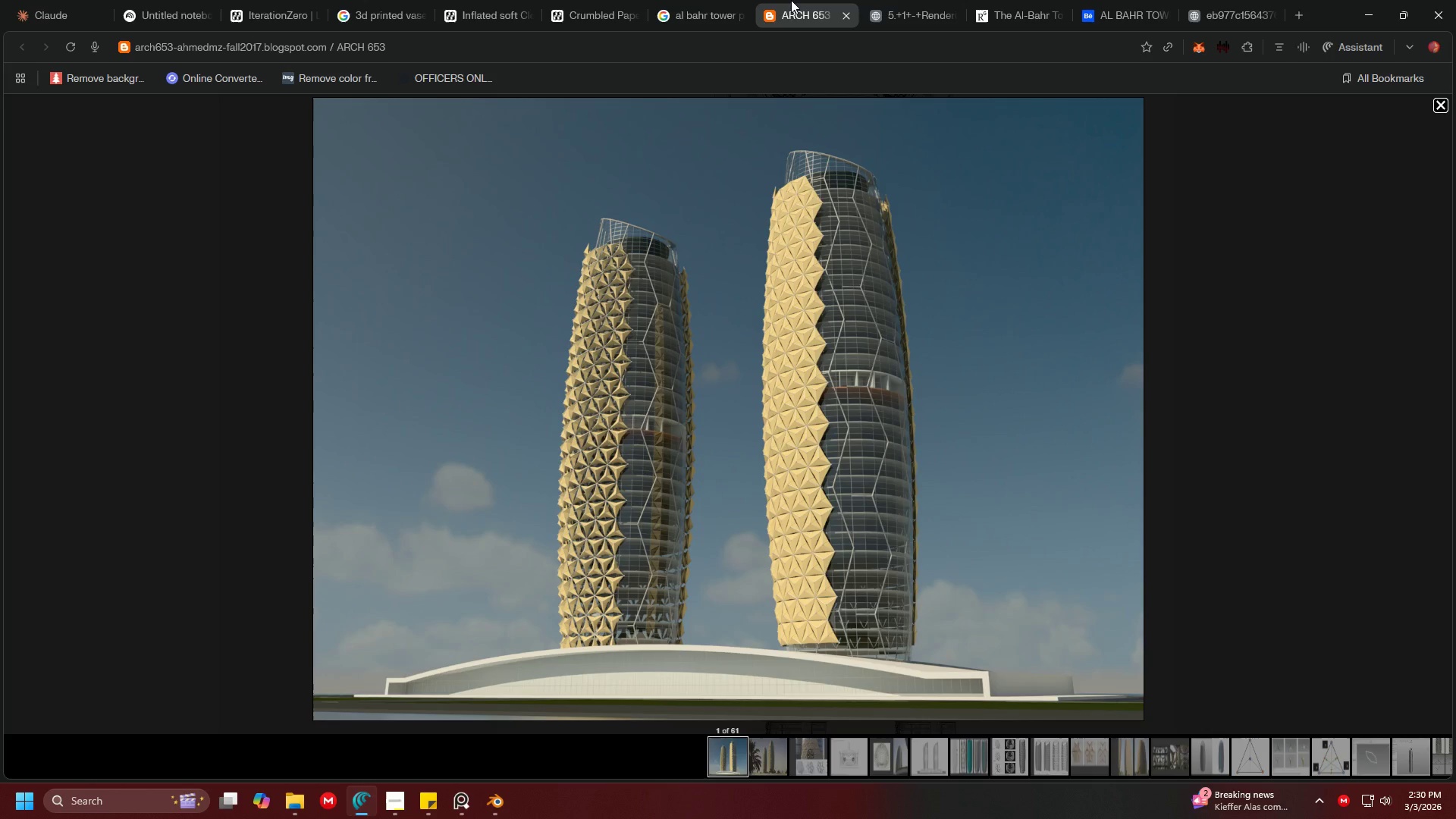 
left_click([739, 0])
 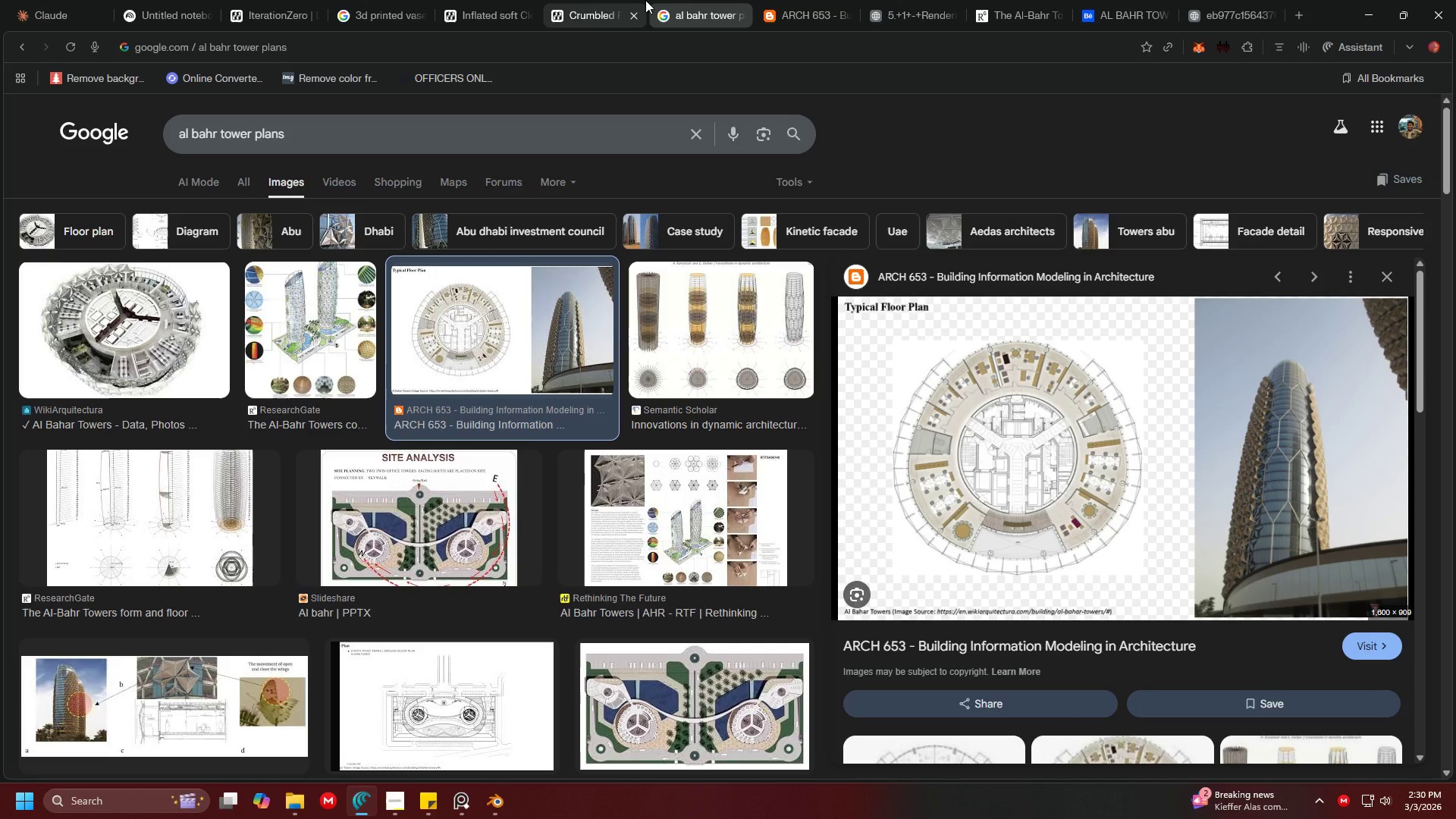 
double_click([708, 0])
 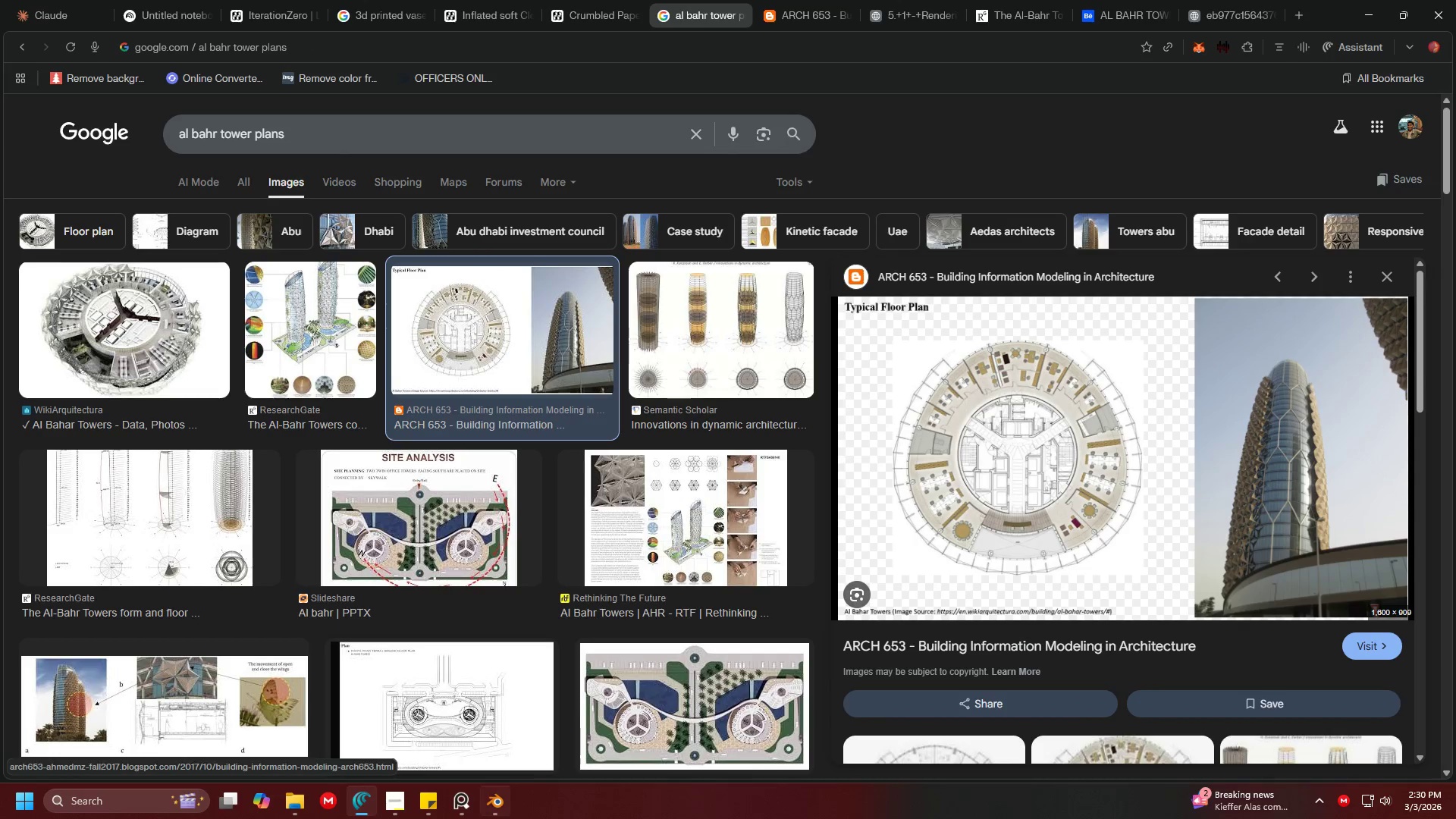 
left_click([460, 810])
 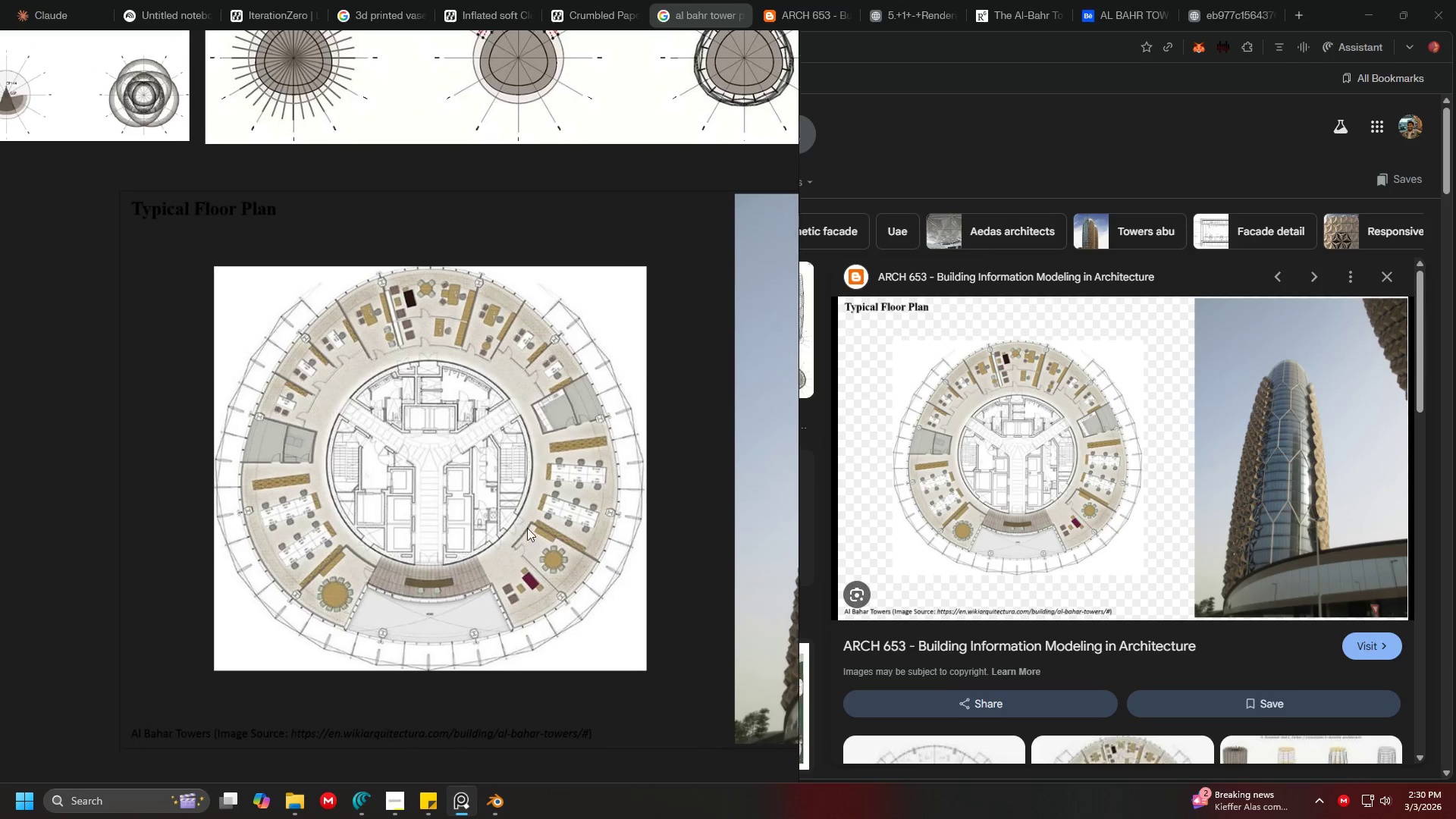 
scroll: coordinate [556, 438], scroll_direction: down, amount: 5.0
 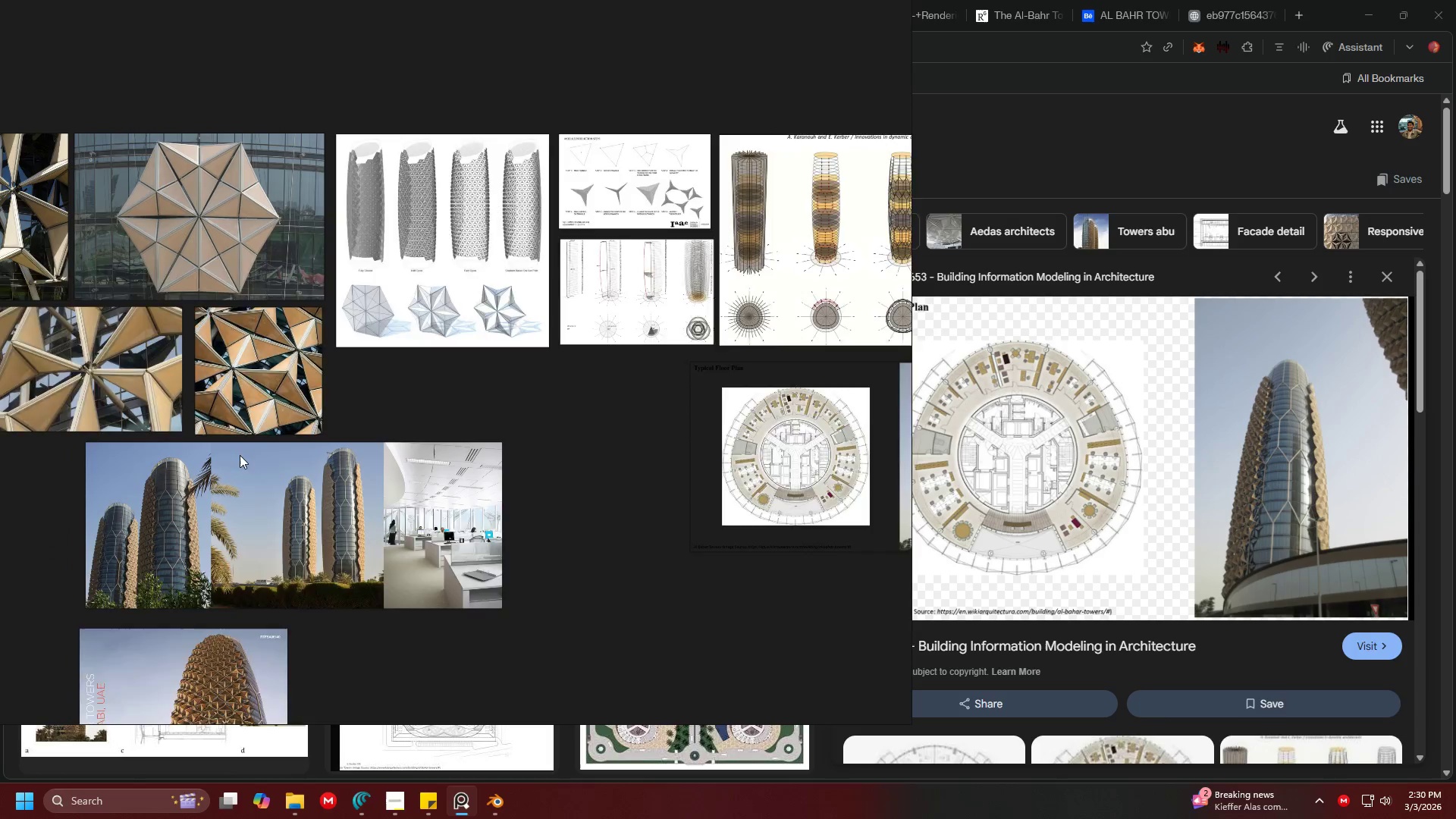 
scroll: coordinate [275, 479], scroll_direction: up, amount: 9.0
 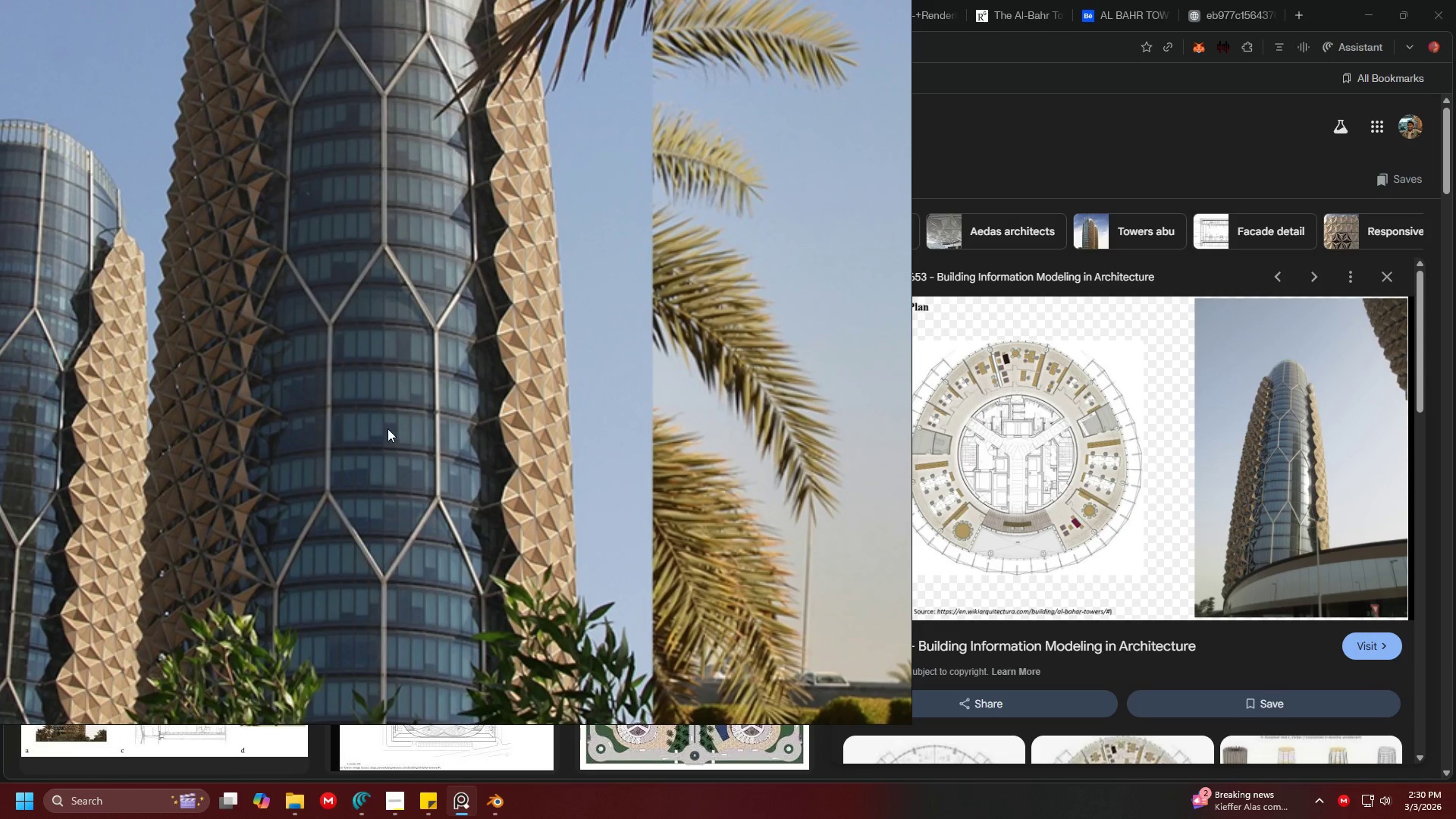 
scroll: coordinate [355, 302], scroll_direction: down, amount: 2.0
 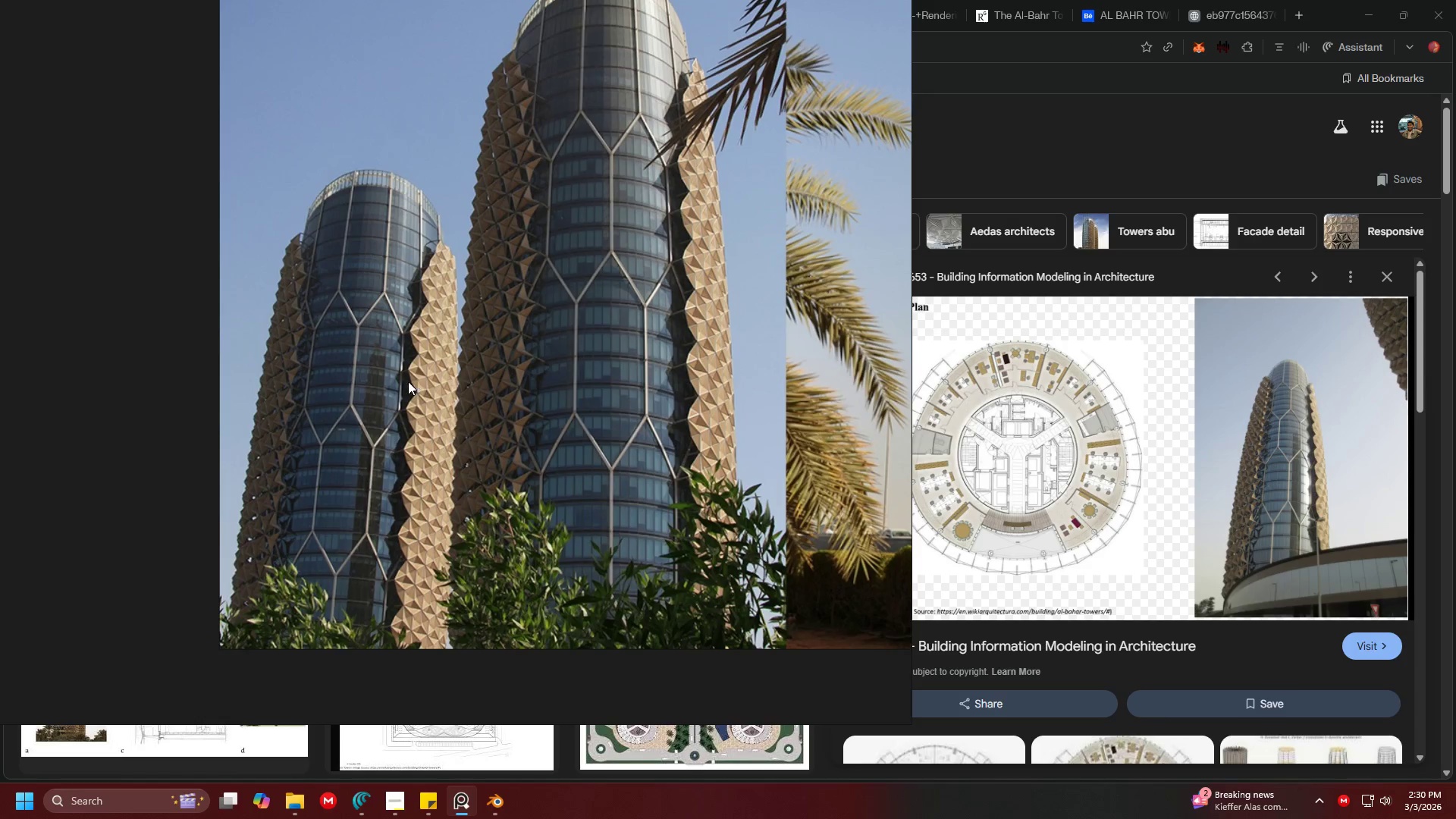 
scroll: coordinate [327, 444], scroll_direction: up, amount: 4.0
 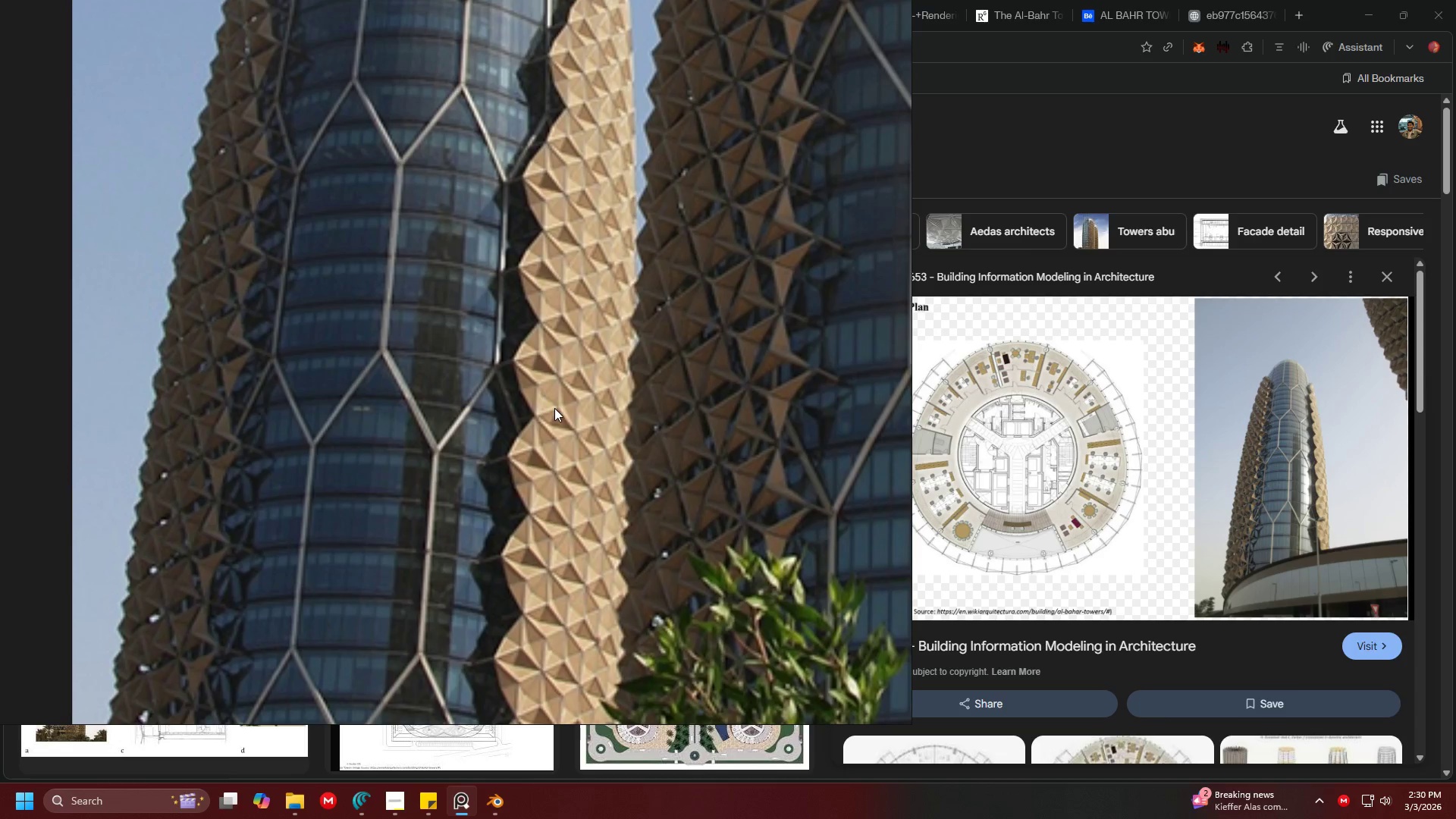 
scroll: coordinate [594, 347], scroll_direction: down, amount: 6.0
 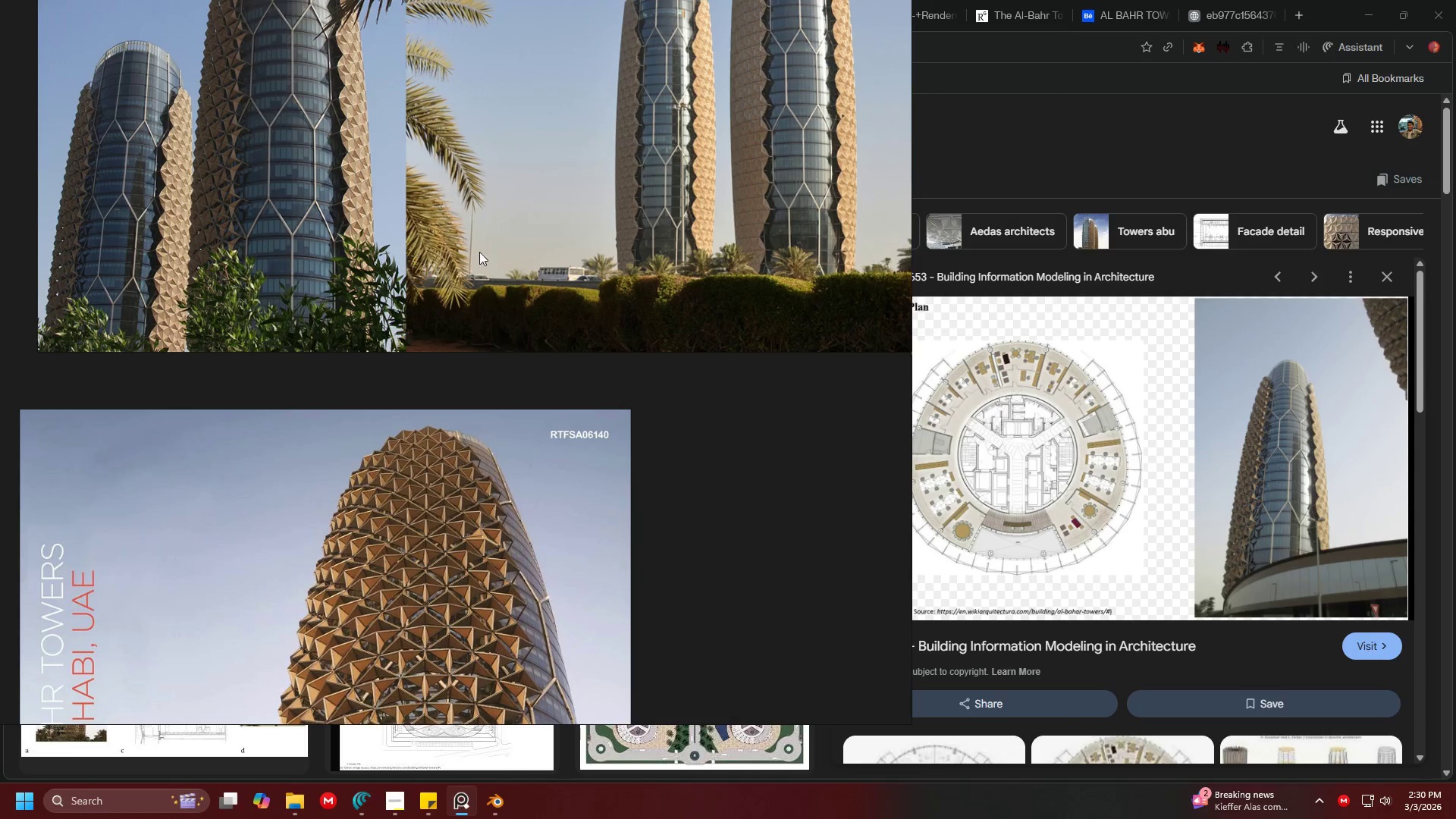 
scroll: coordinate [721, 305], scroll_direction: up, amount: 5.0
 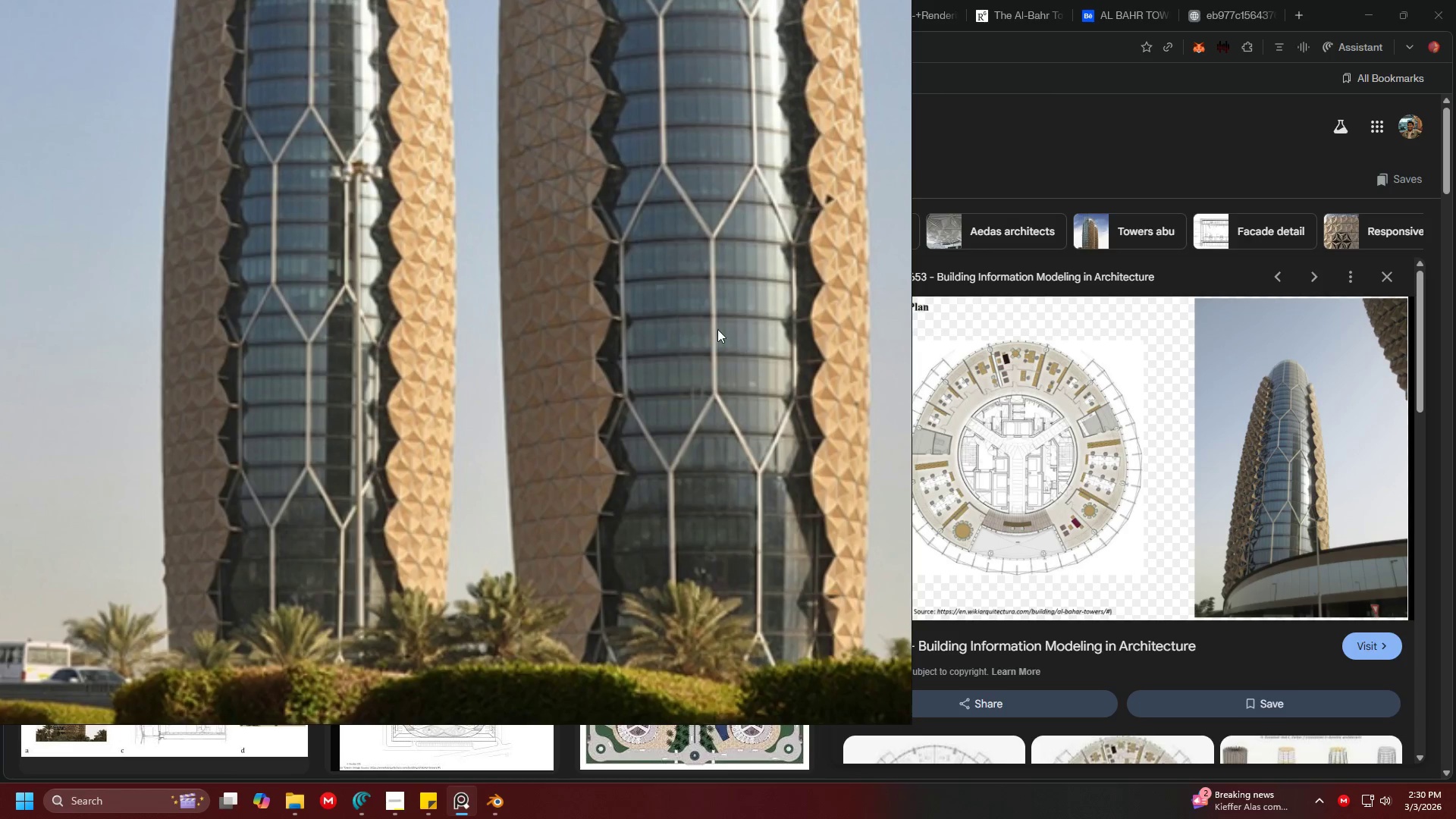 
scroll: coordinate [379, 356], scroll_direction: down, amount: 10.0
 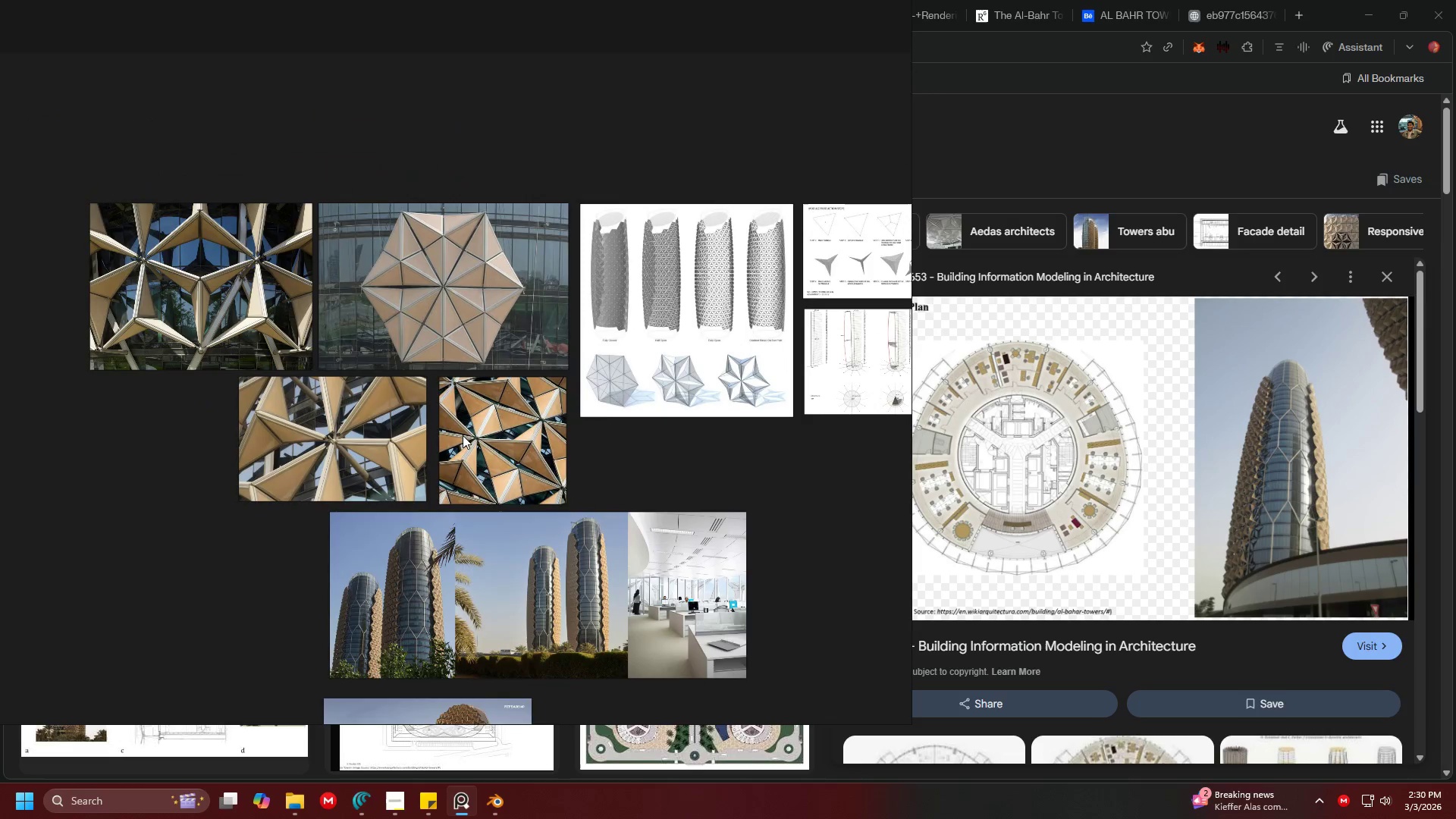 
scroll: coordinate [595, 318], scroll_direction: up, amount: 5.0
 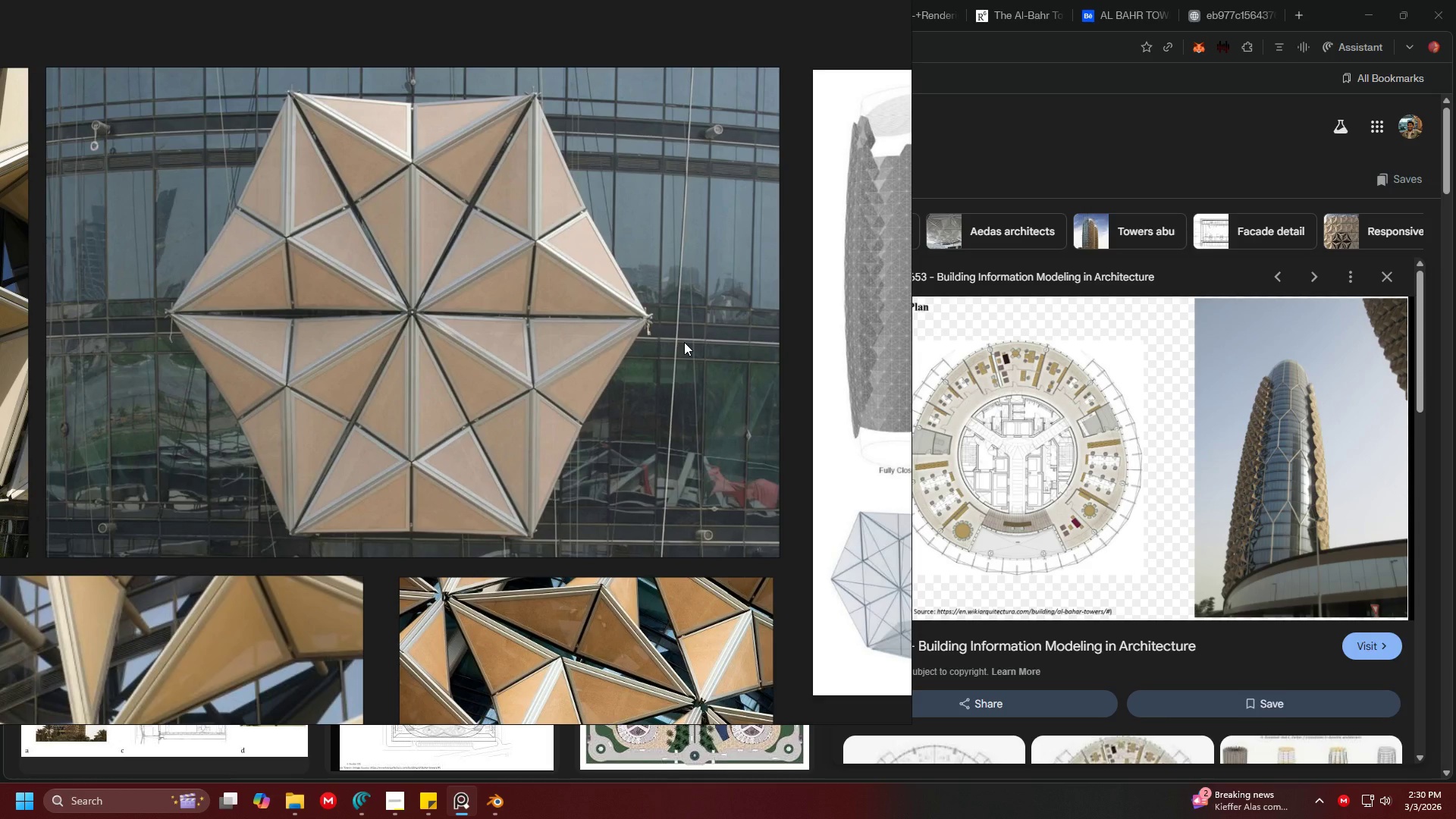 
wait(5.74)
 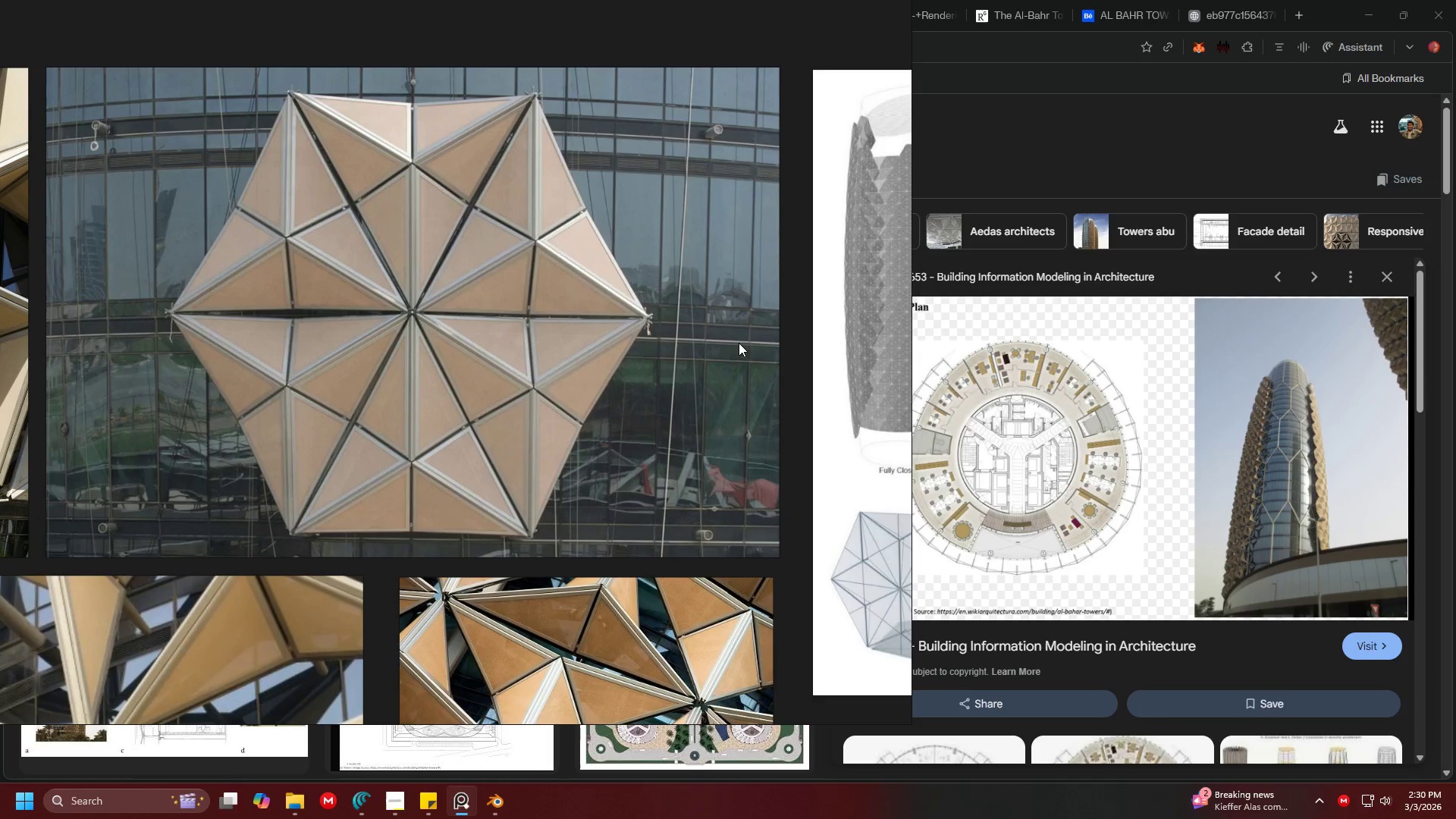 
key(Alt+Tab)
 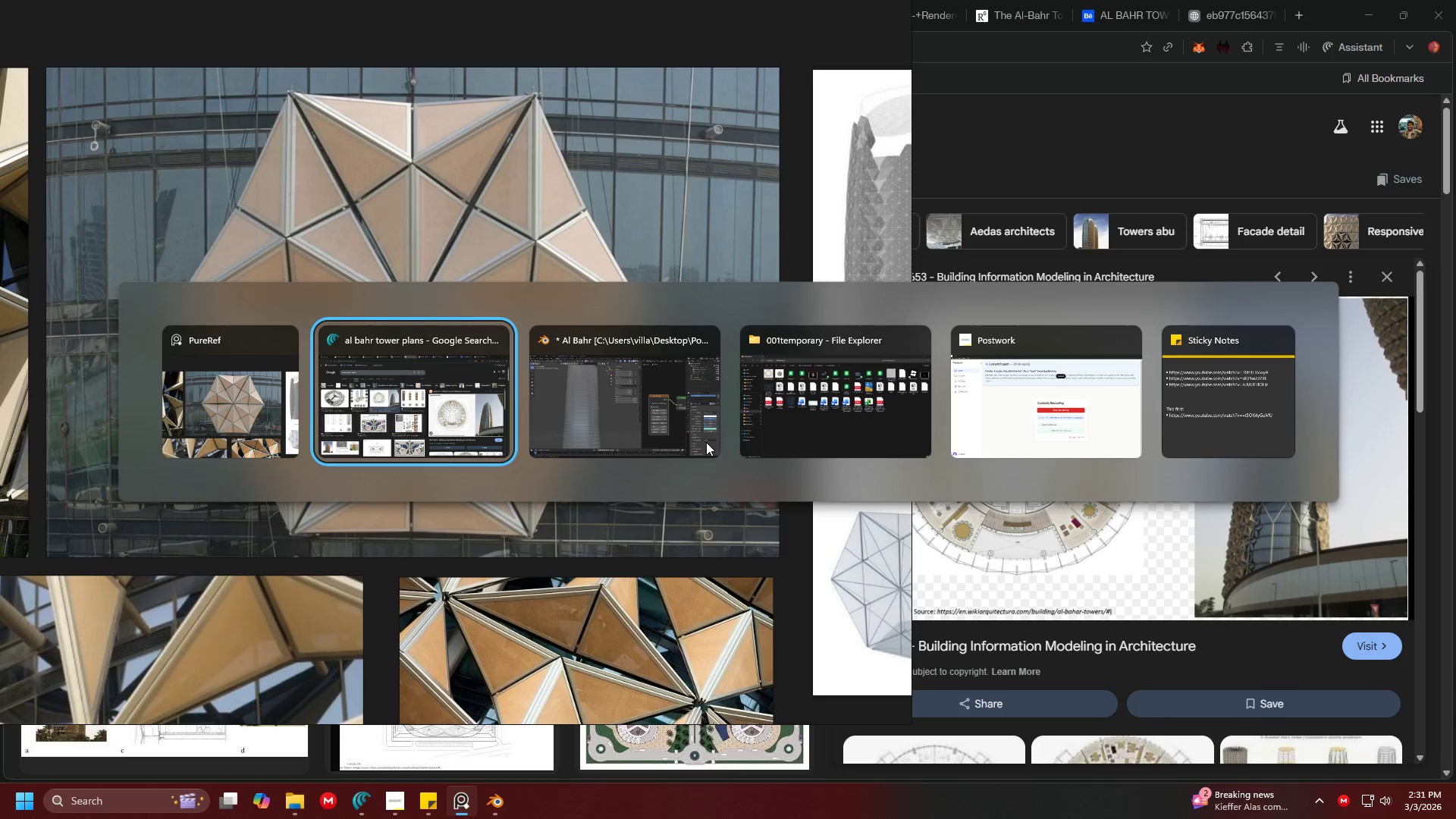 
key(Alt+Tab)
 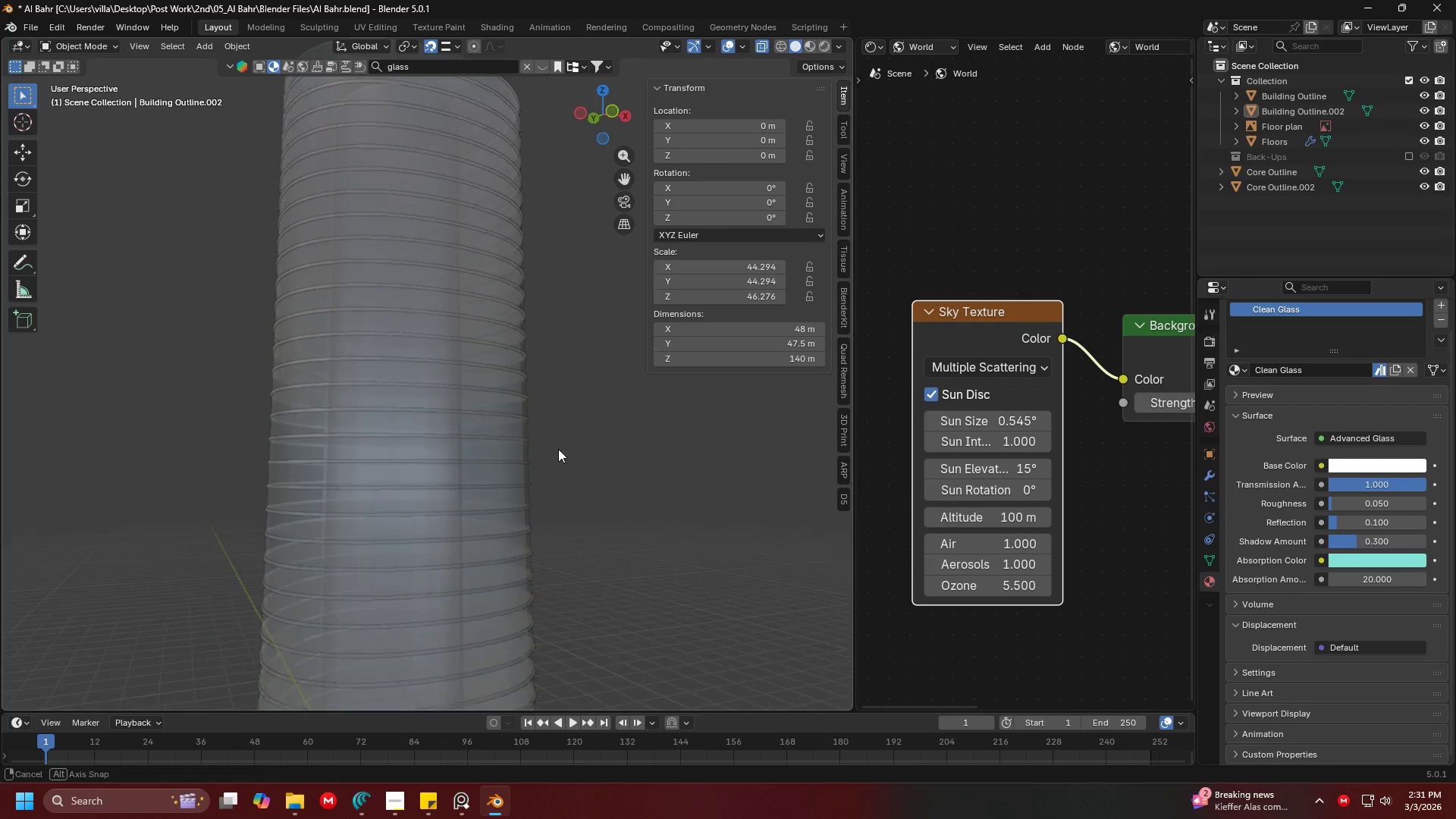 
left_click([519, 494])
 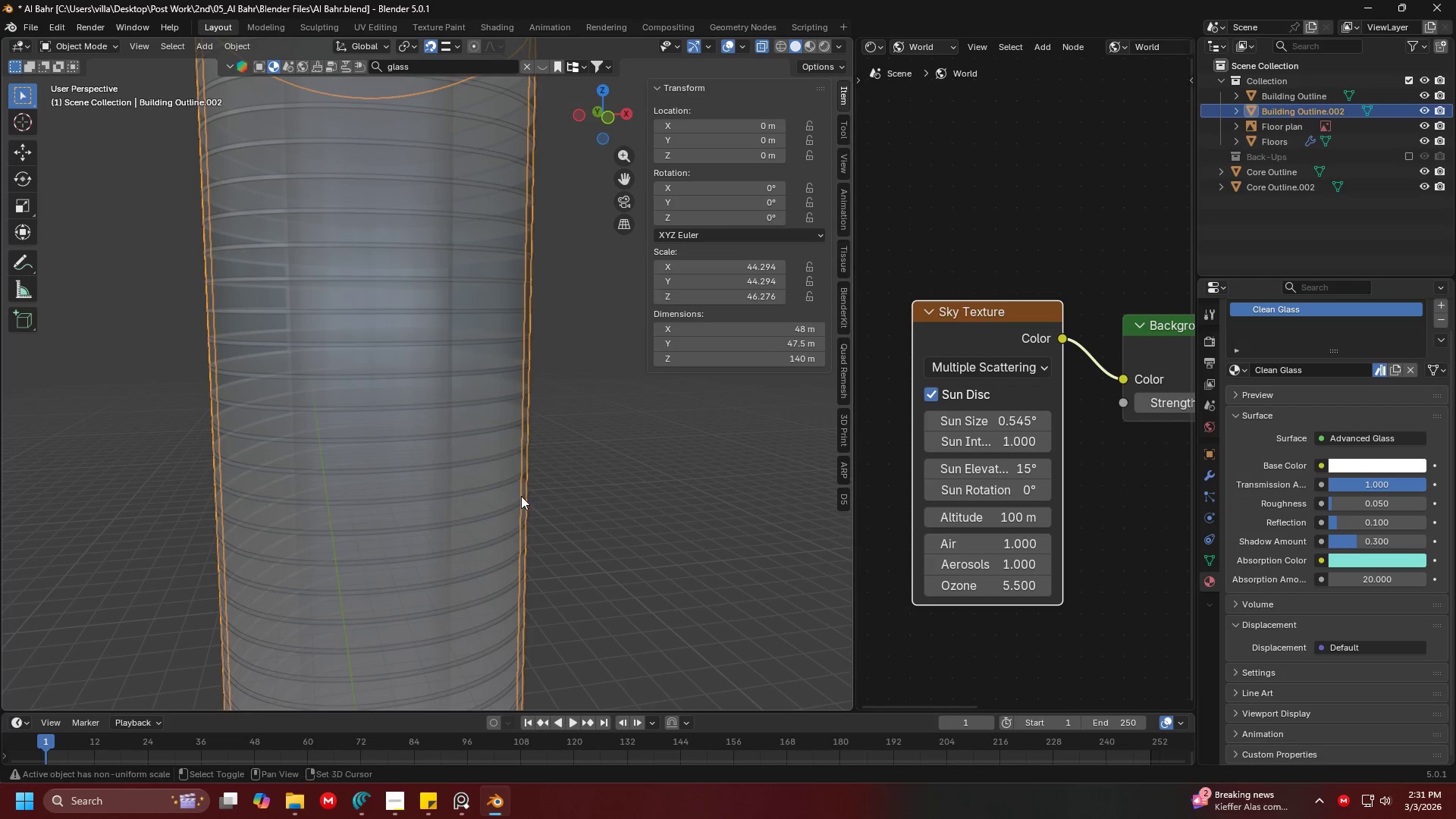 
scroll: coordinate [539, 478], scroll_direction: up, amount: 2.0
 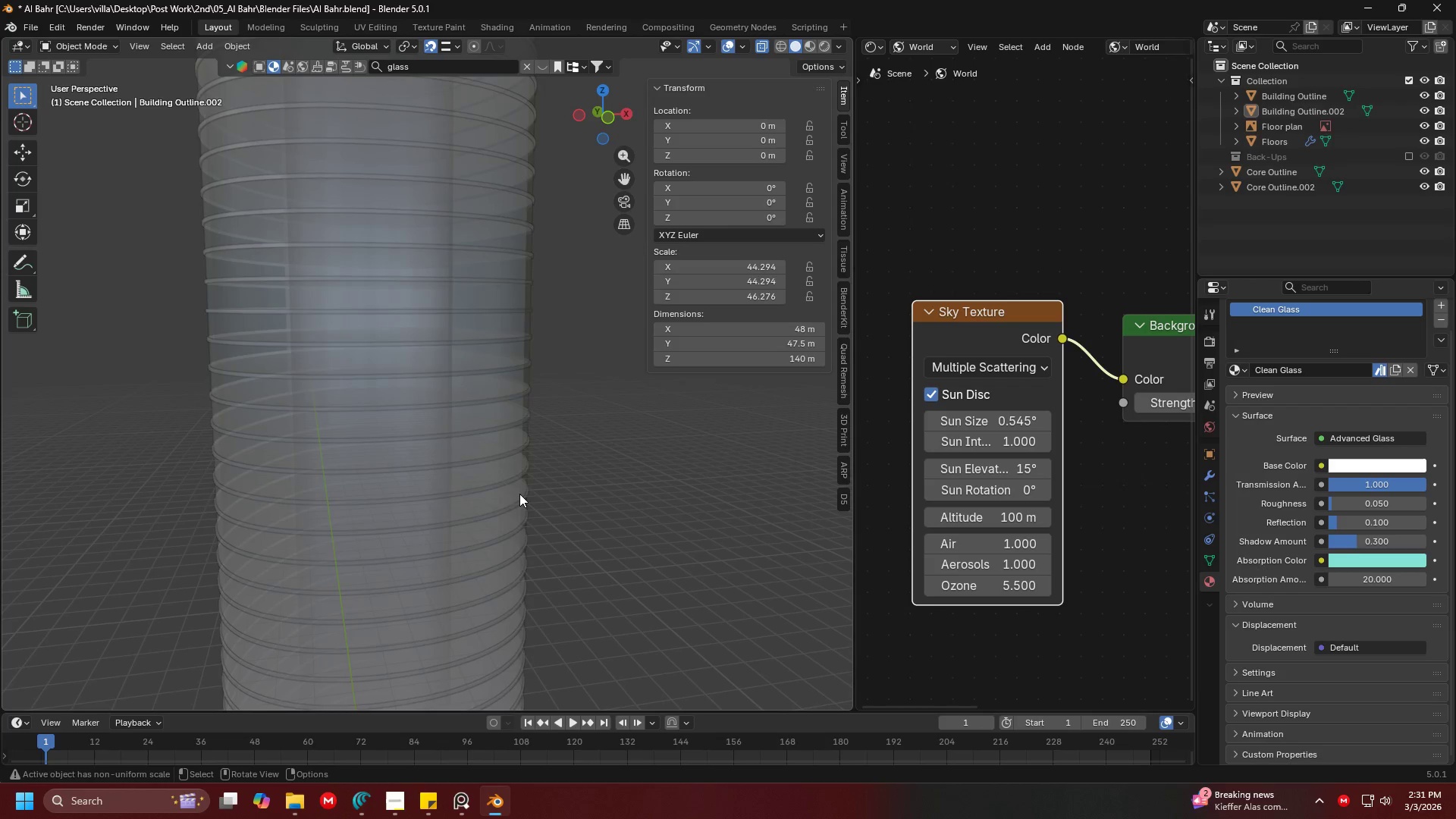 
key(Shift+ShiftLeft)
 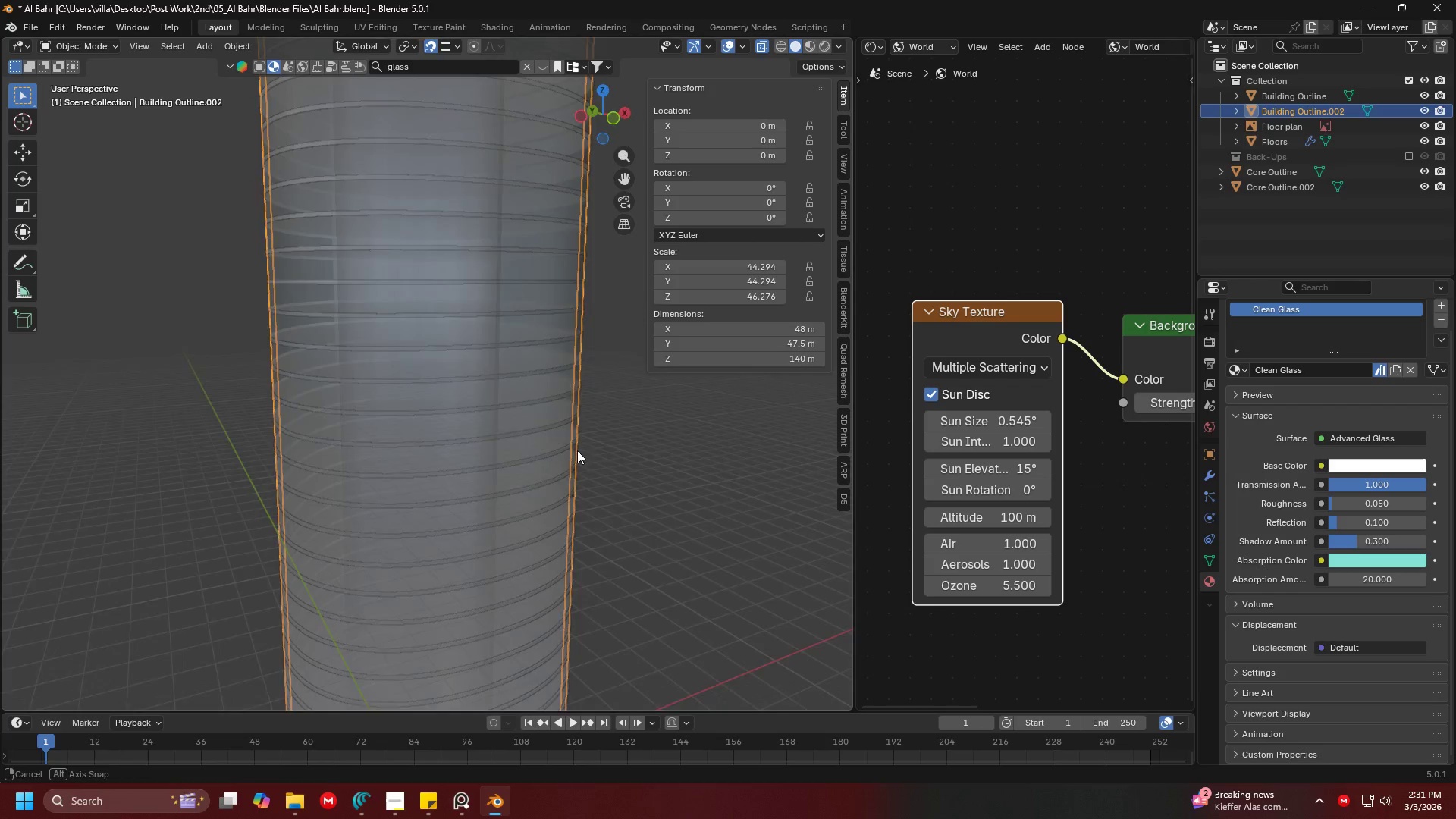 
key(Shift+ShiftLeft)
 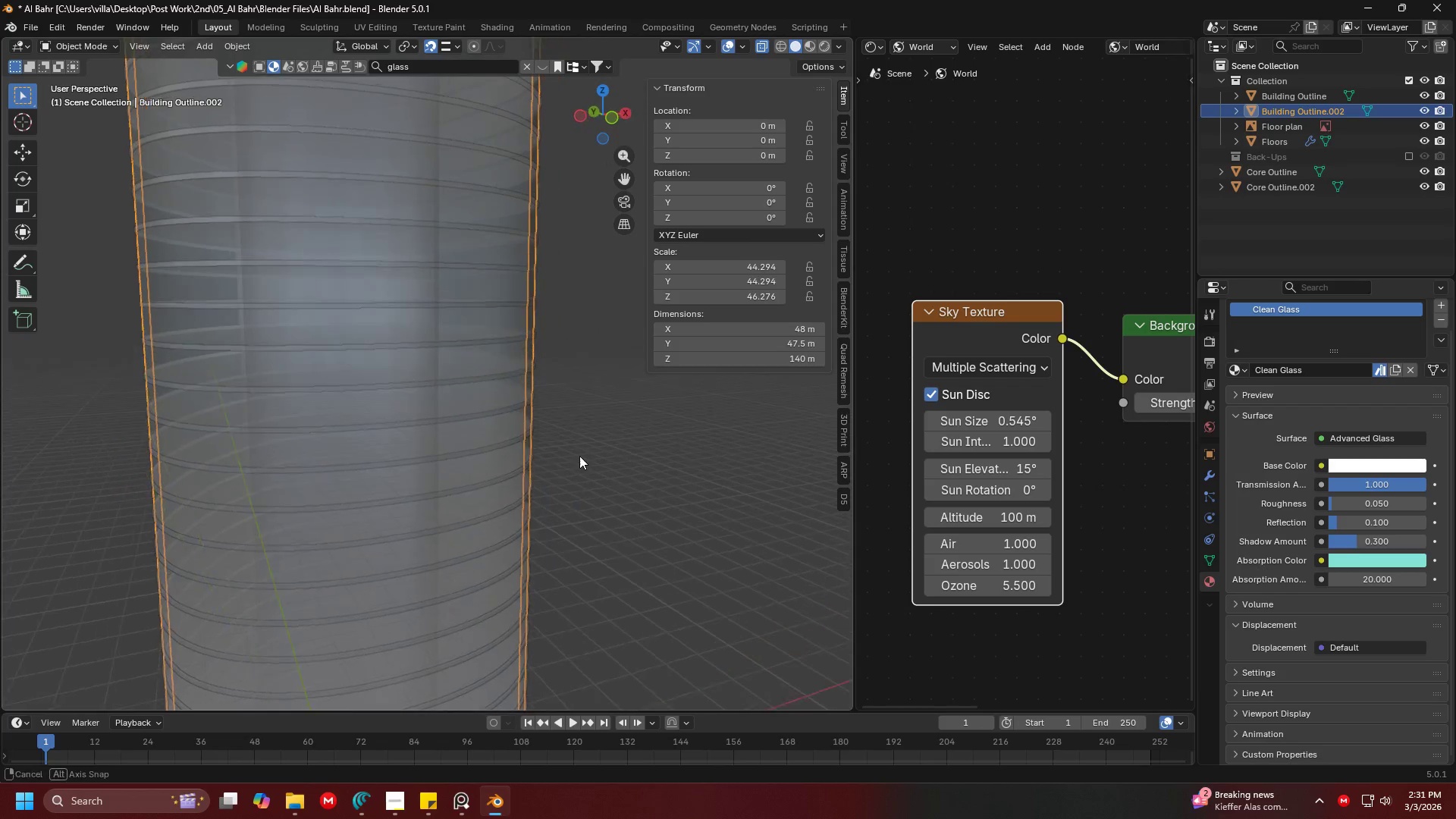 
scroll: coordinate [591, 450], scroll_direction: up, amount: 2.0
 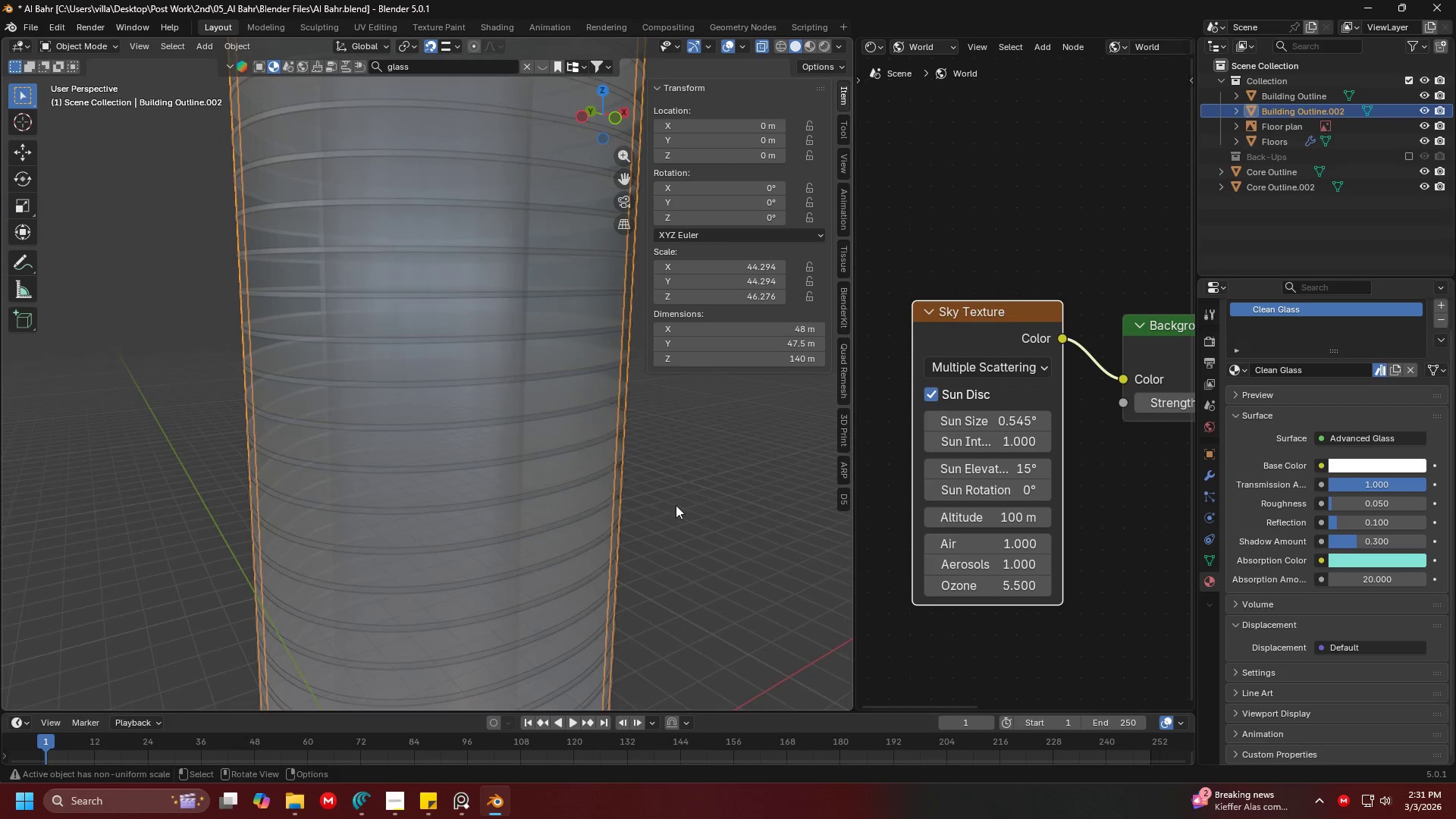 
key(Z)
 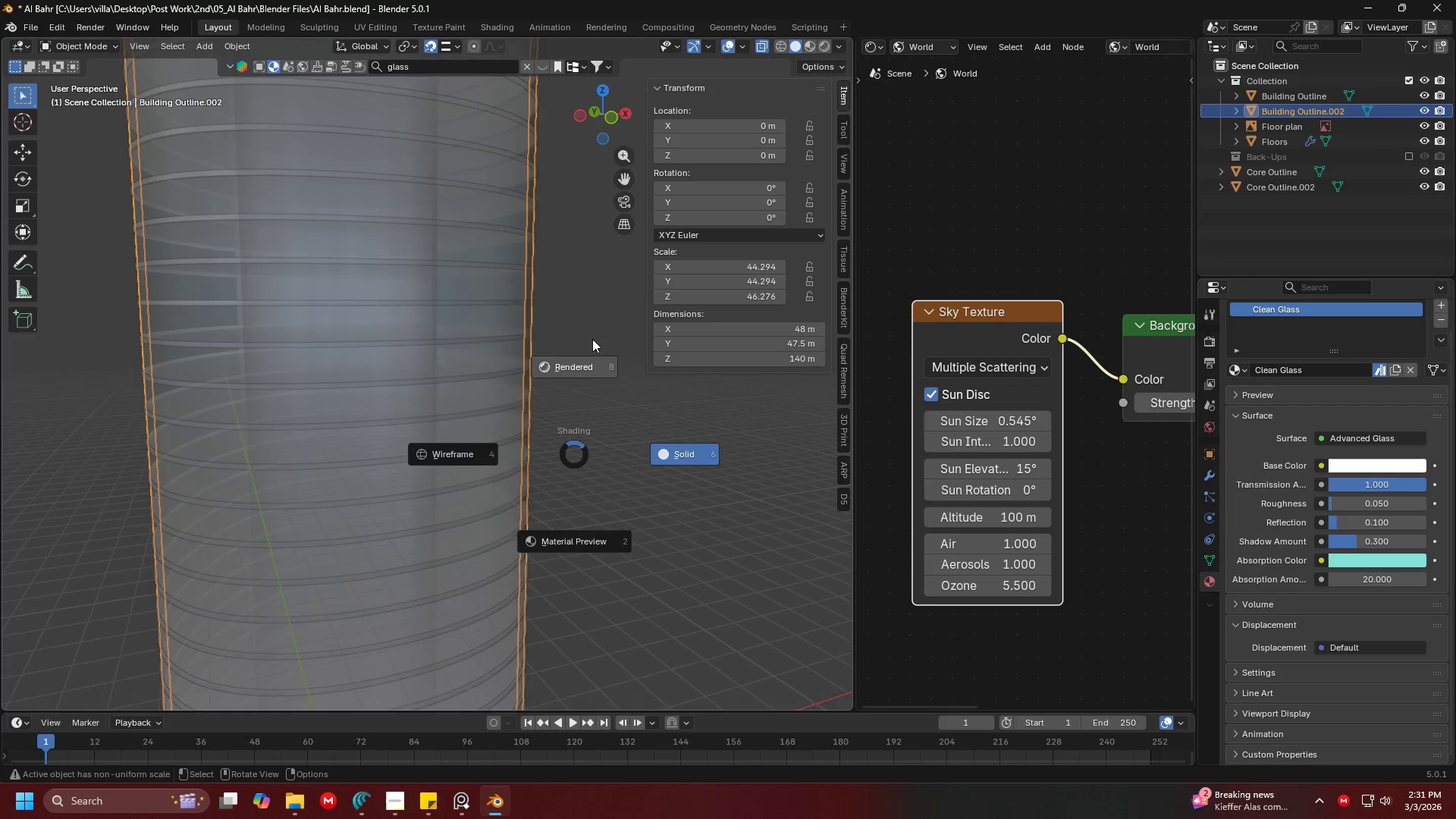 
left_click([592, 339])
 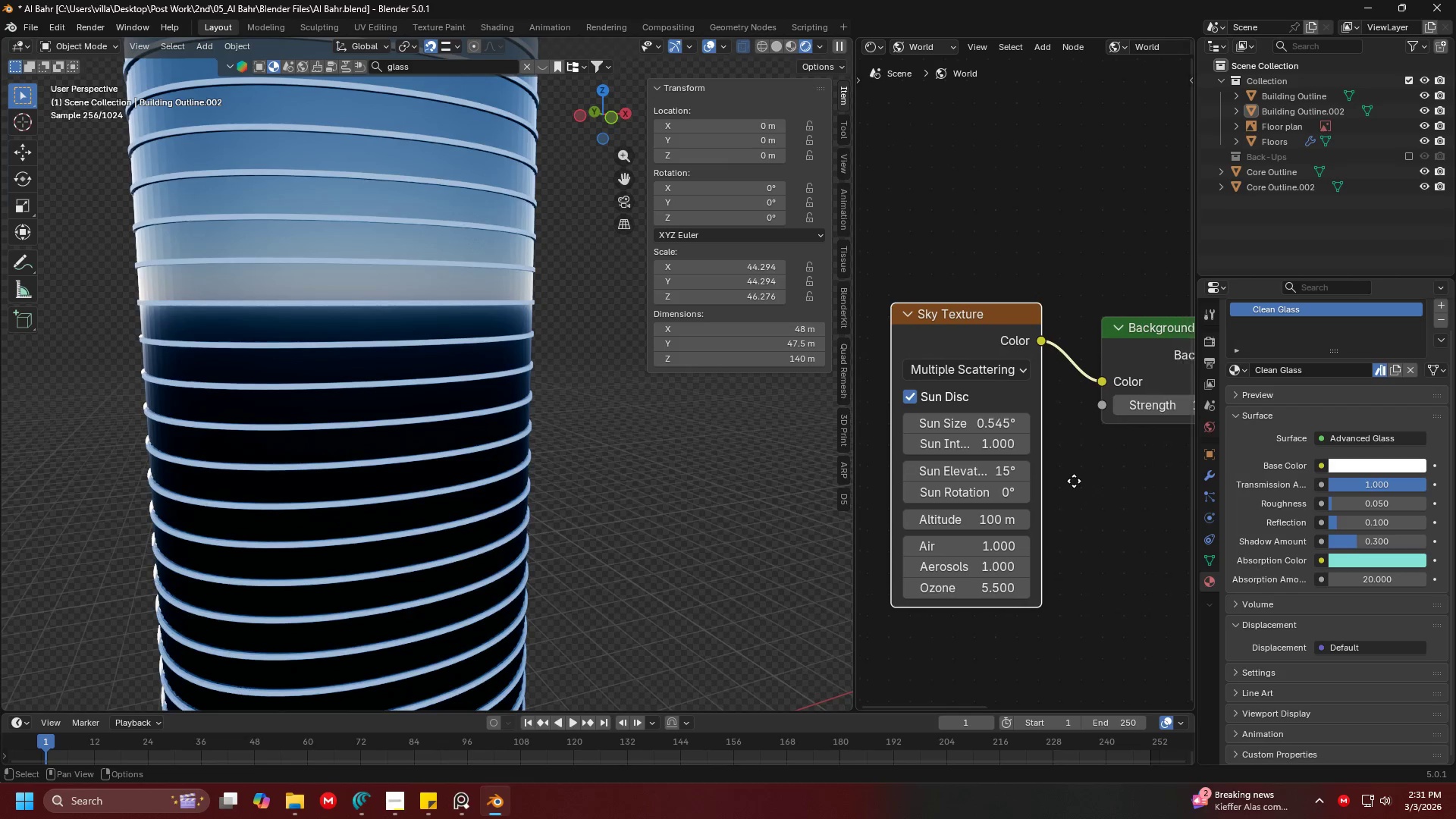 
left_click([910, 48])
 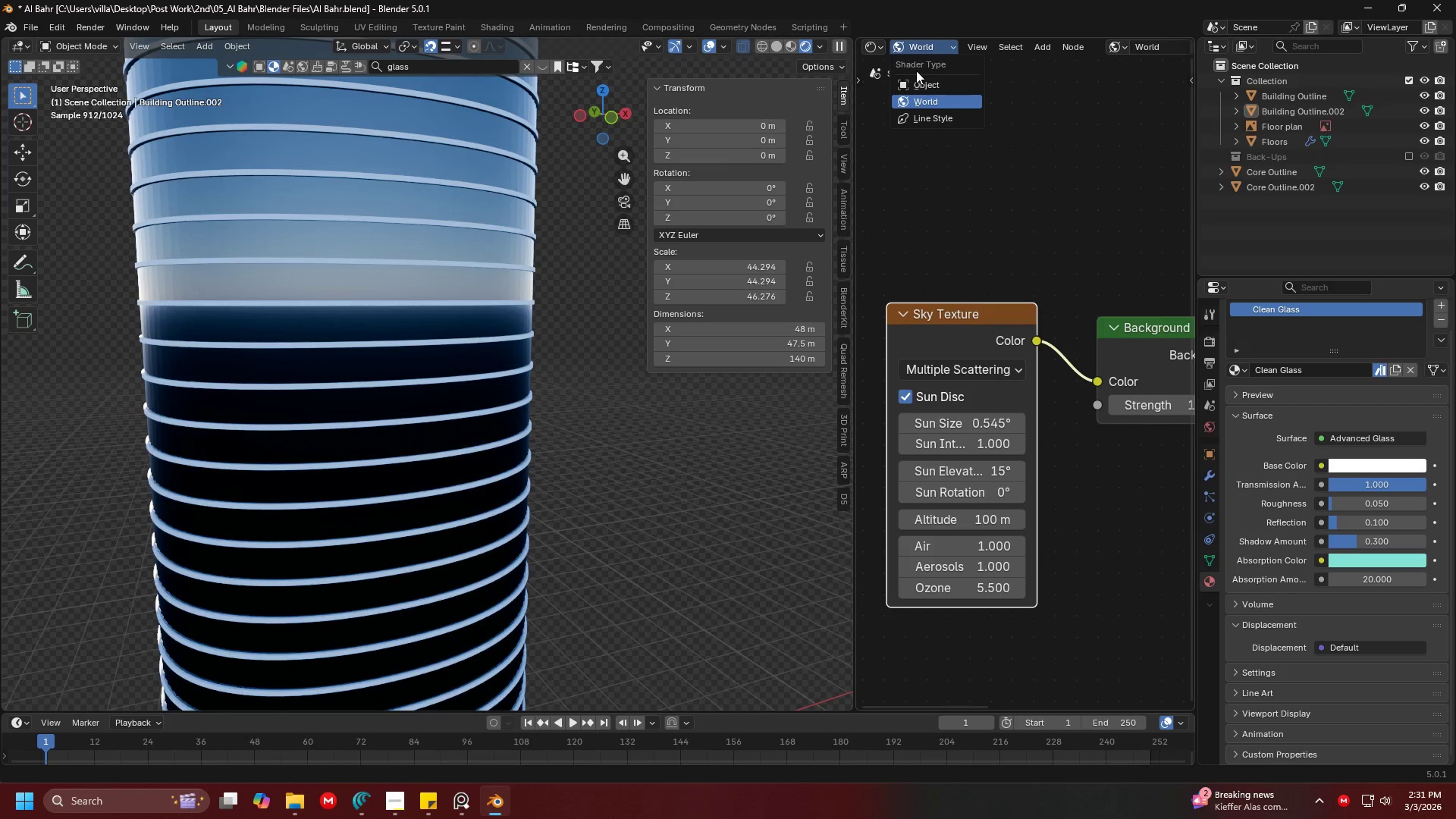 
left_click([918, 85])
 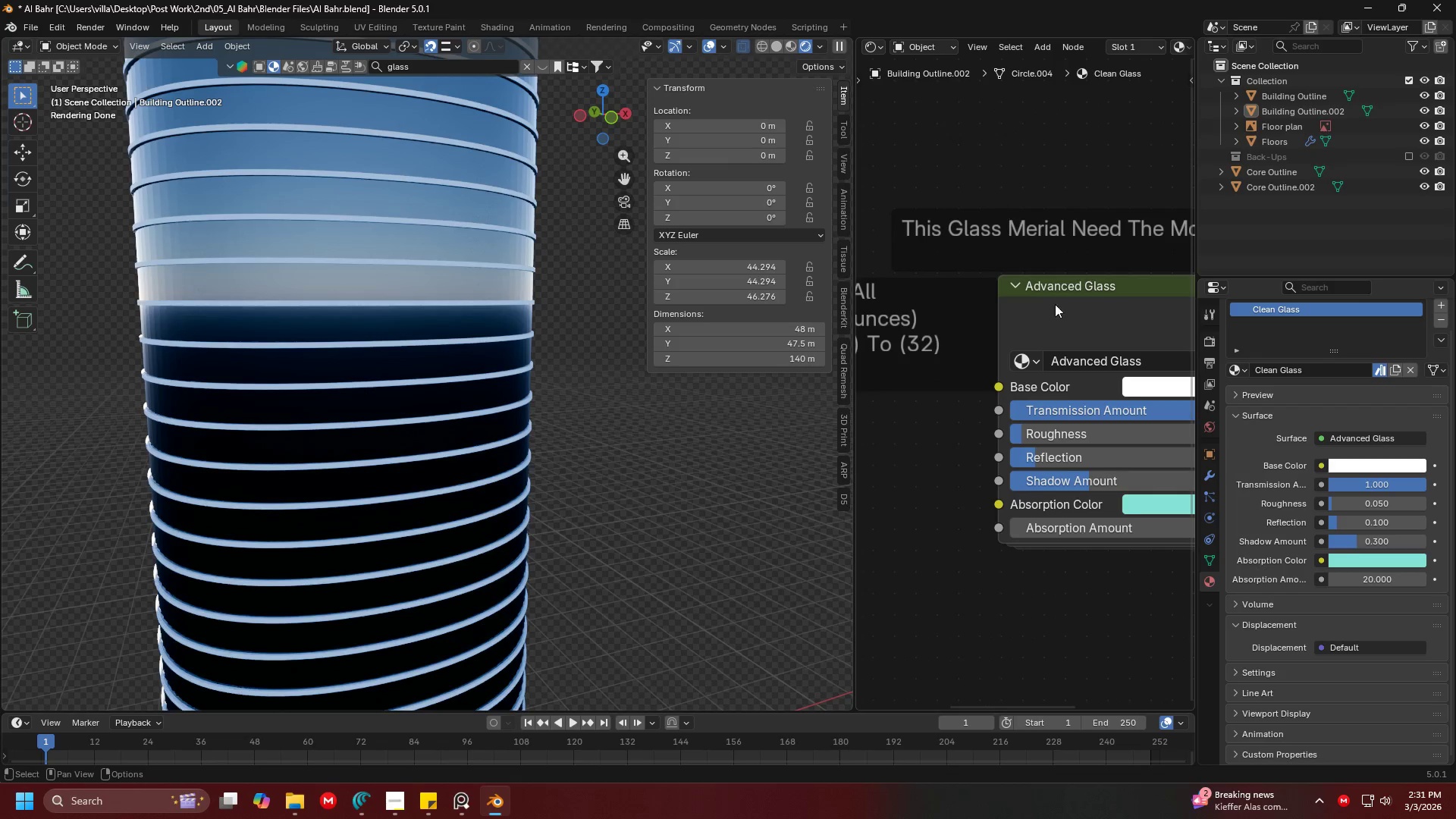 
scroll: coordinate [1063, 331], scroll_direction: down, amount: 4.0
 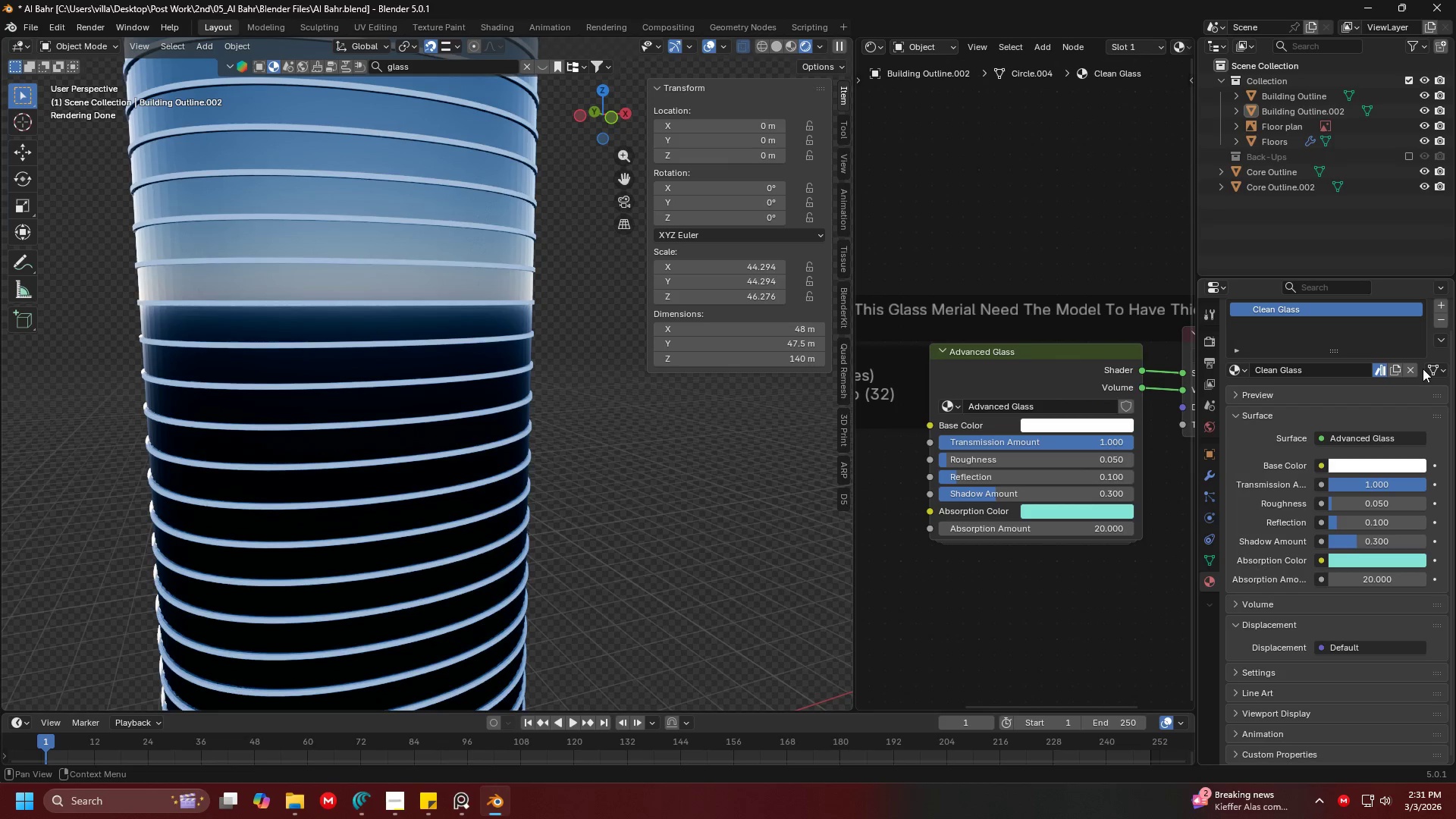 
double_click([1417, 369])
 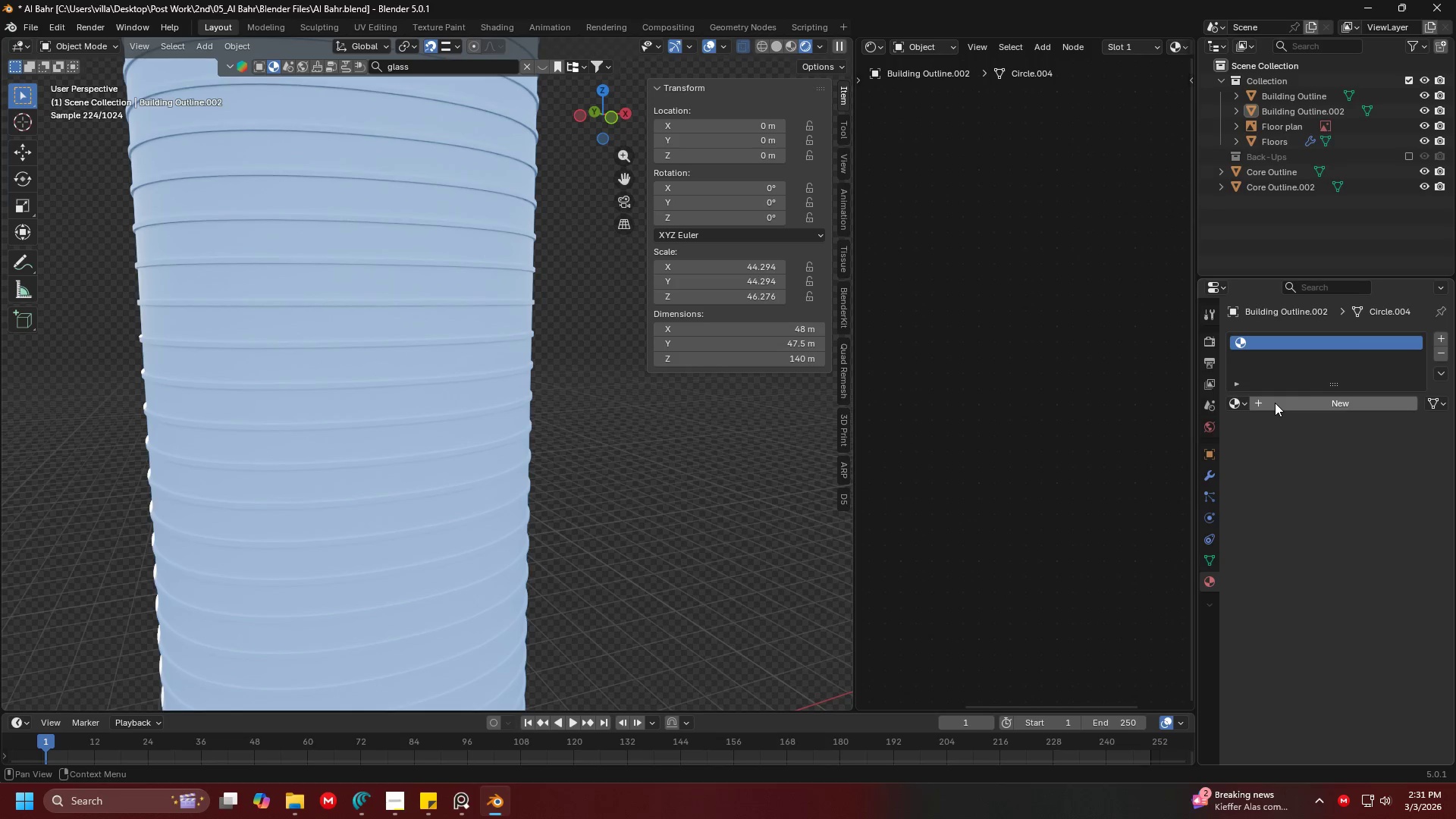 
left_click([1275, 403])
 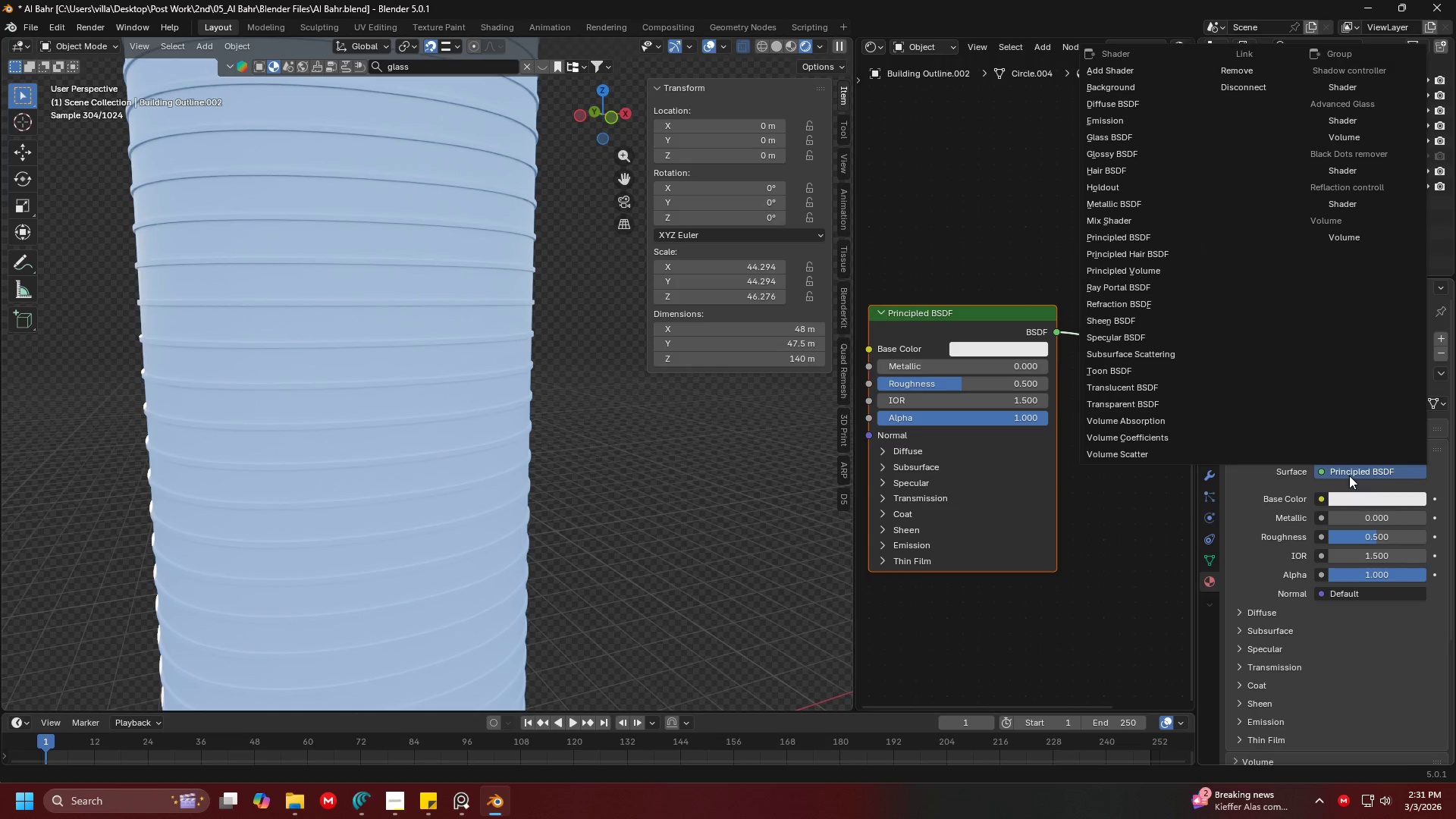 
type(gl)
 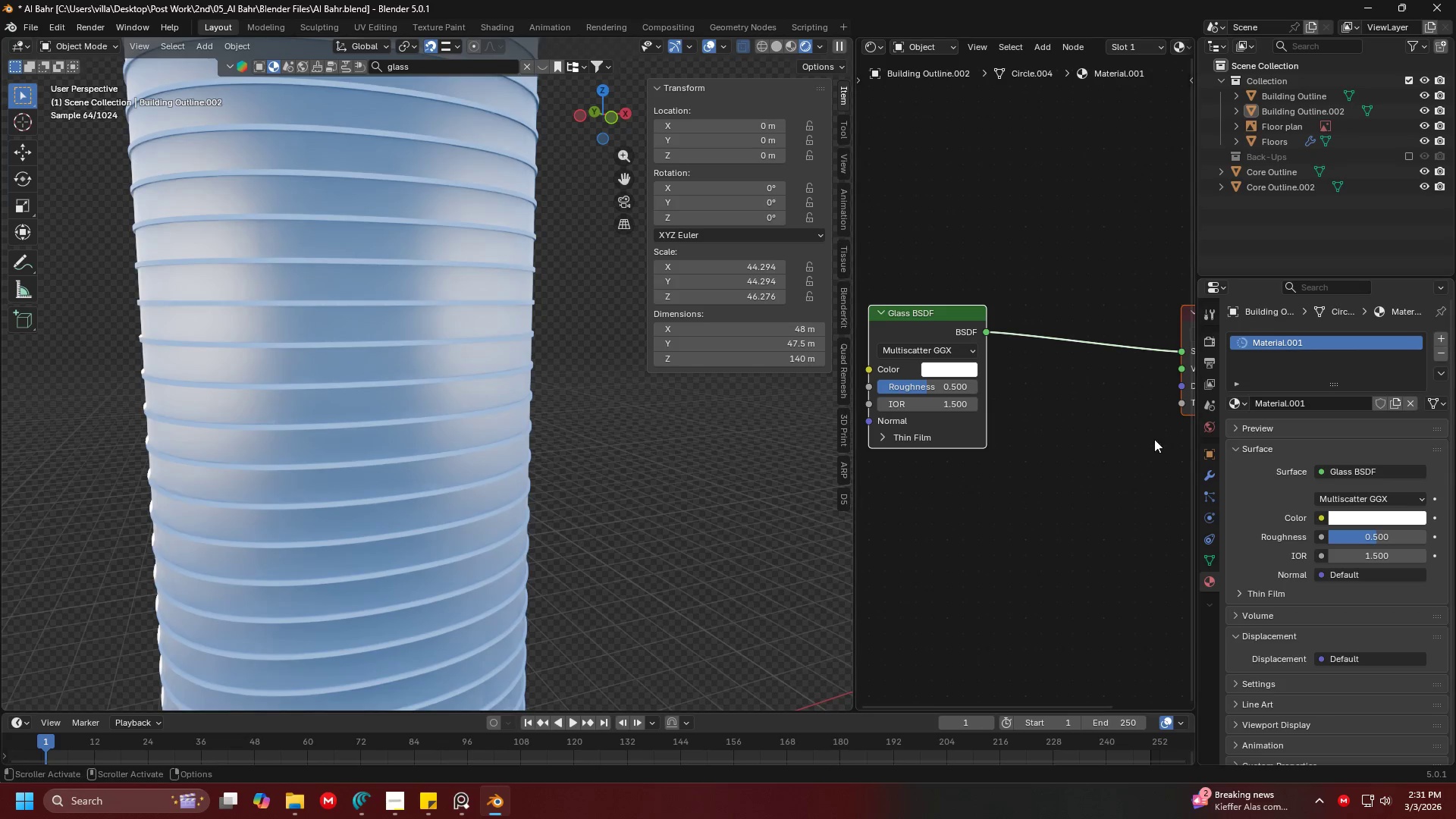 
scroll: coordinate [1000, 394], scroll_direction: down, amount: 2.0
 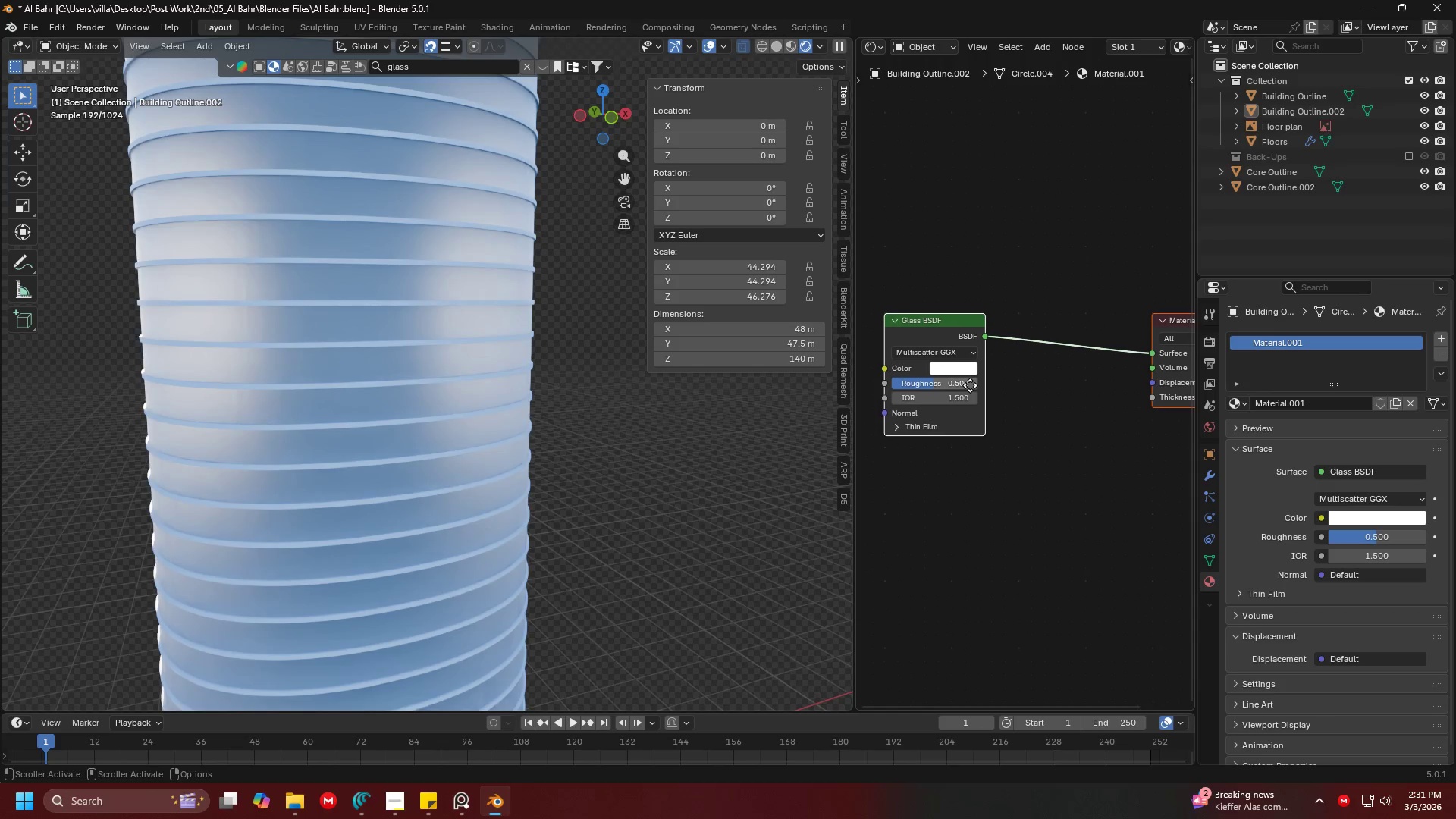 
left_click_drag(start_coordinate=[1060, 414], to_coordinate=[975, 413])
 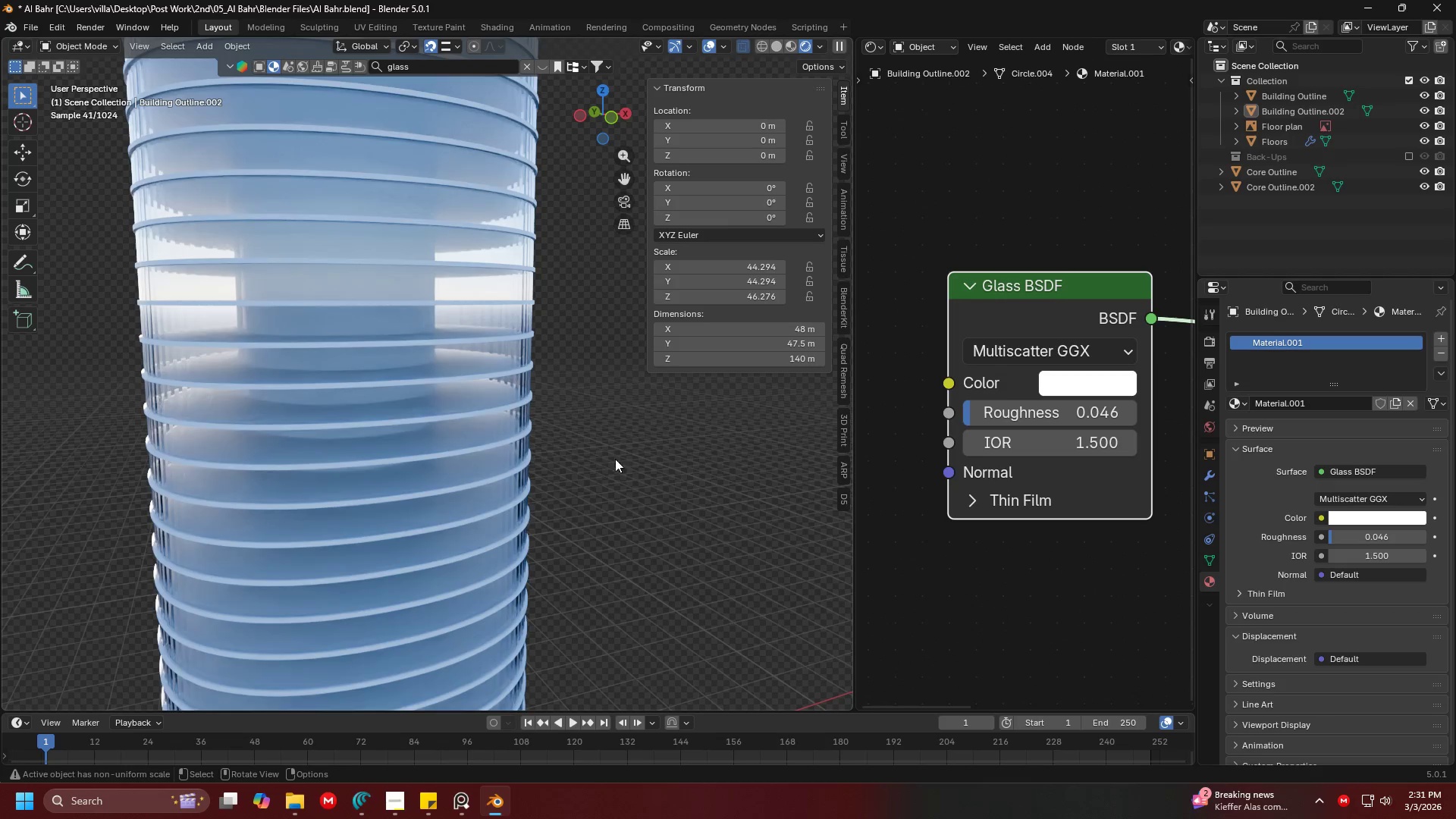 
scroll: coordinate [507, 390], scroll_direction: up, amount: 13.0
 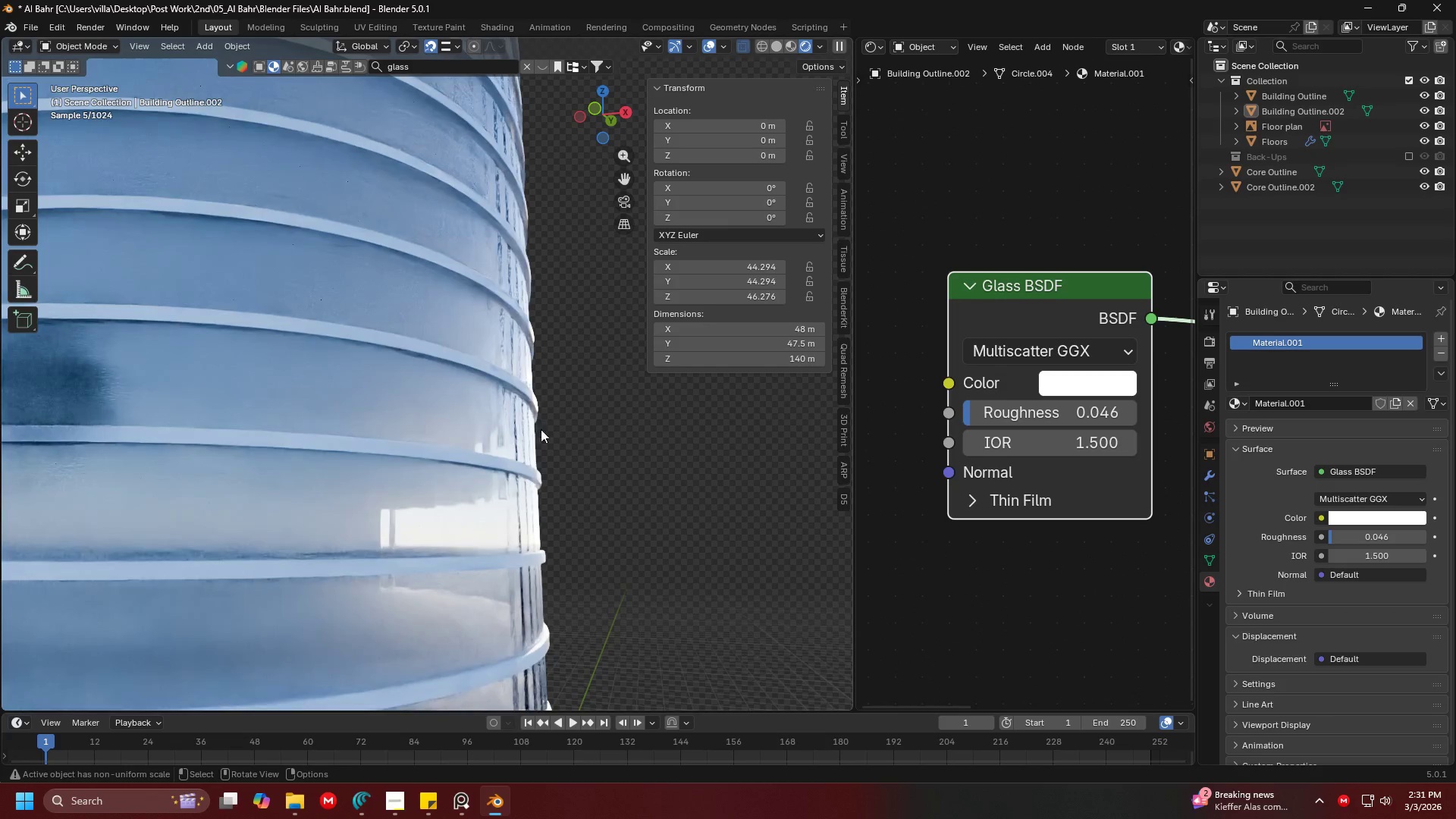 
hold_key(key=ShiftLeft, duration=0.42)
 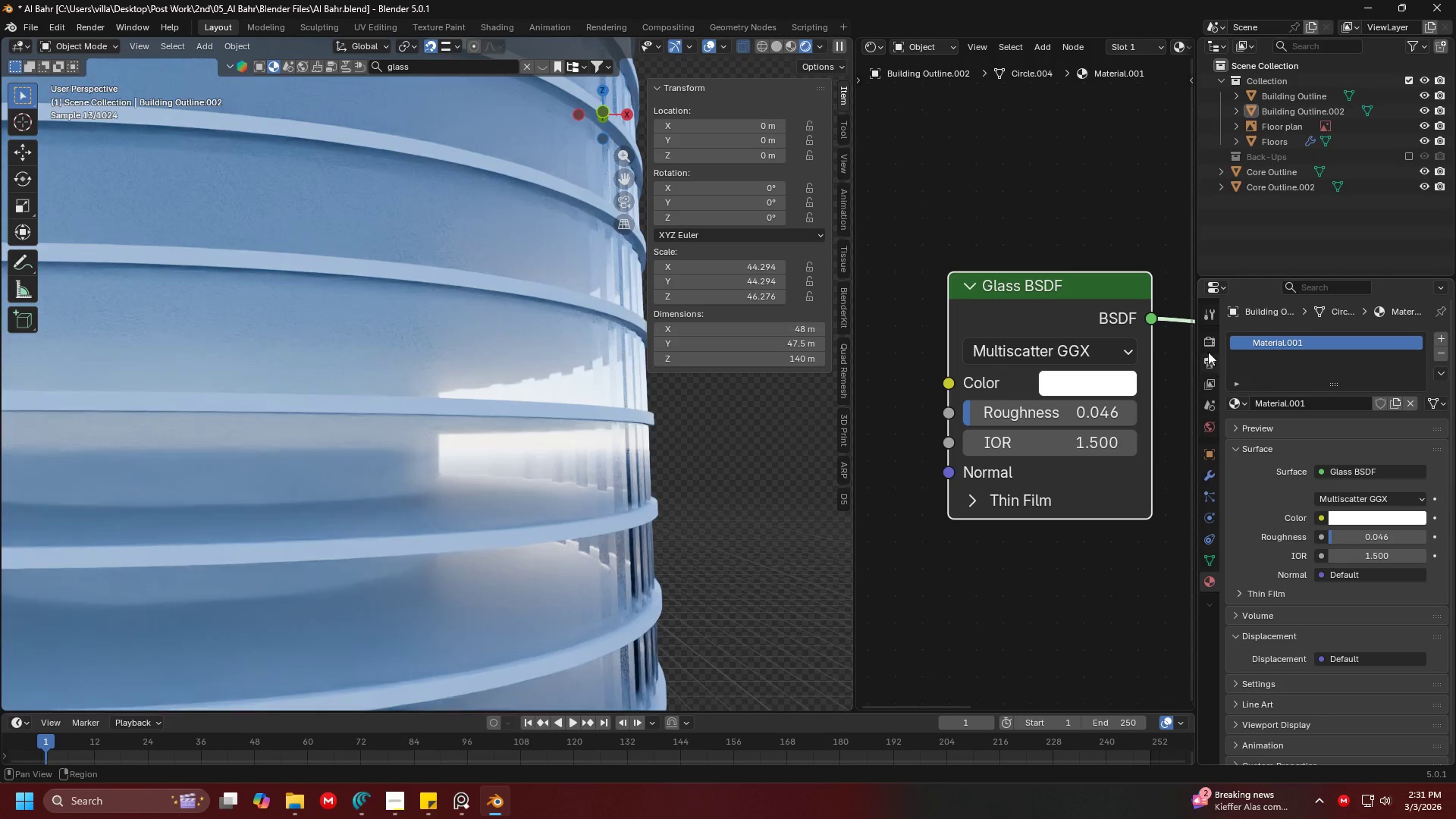 
left_click([1207, 344])
 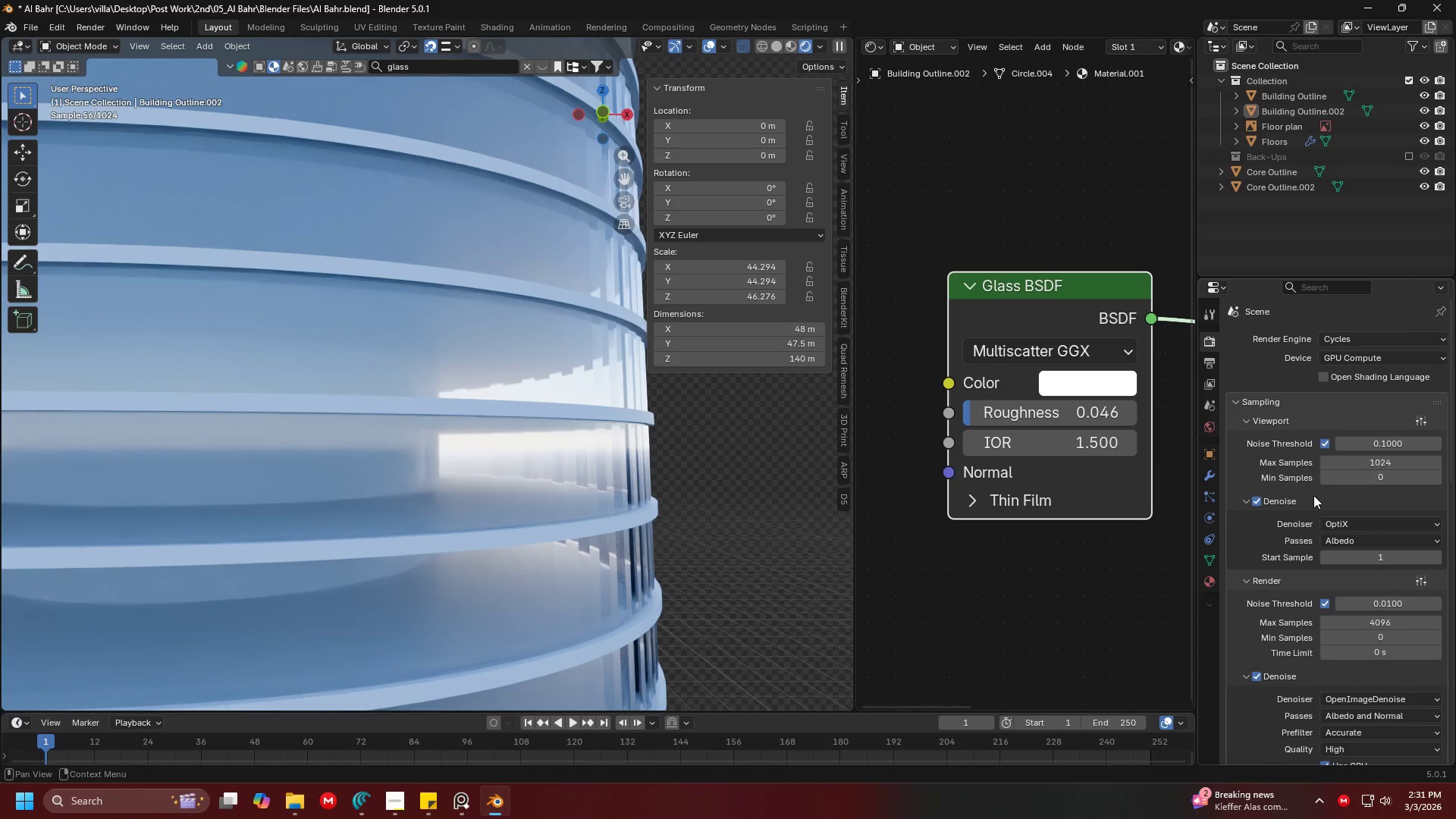 
left_click([1254, 497])
 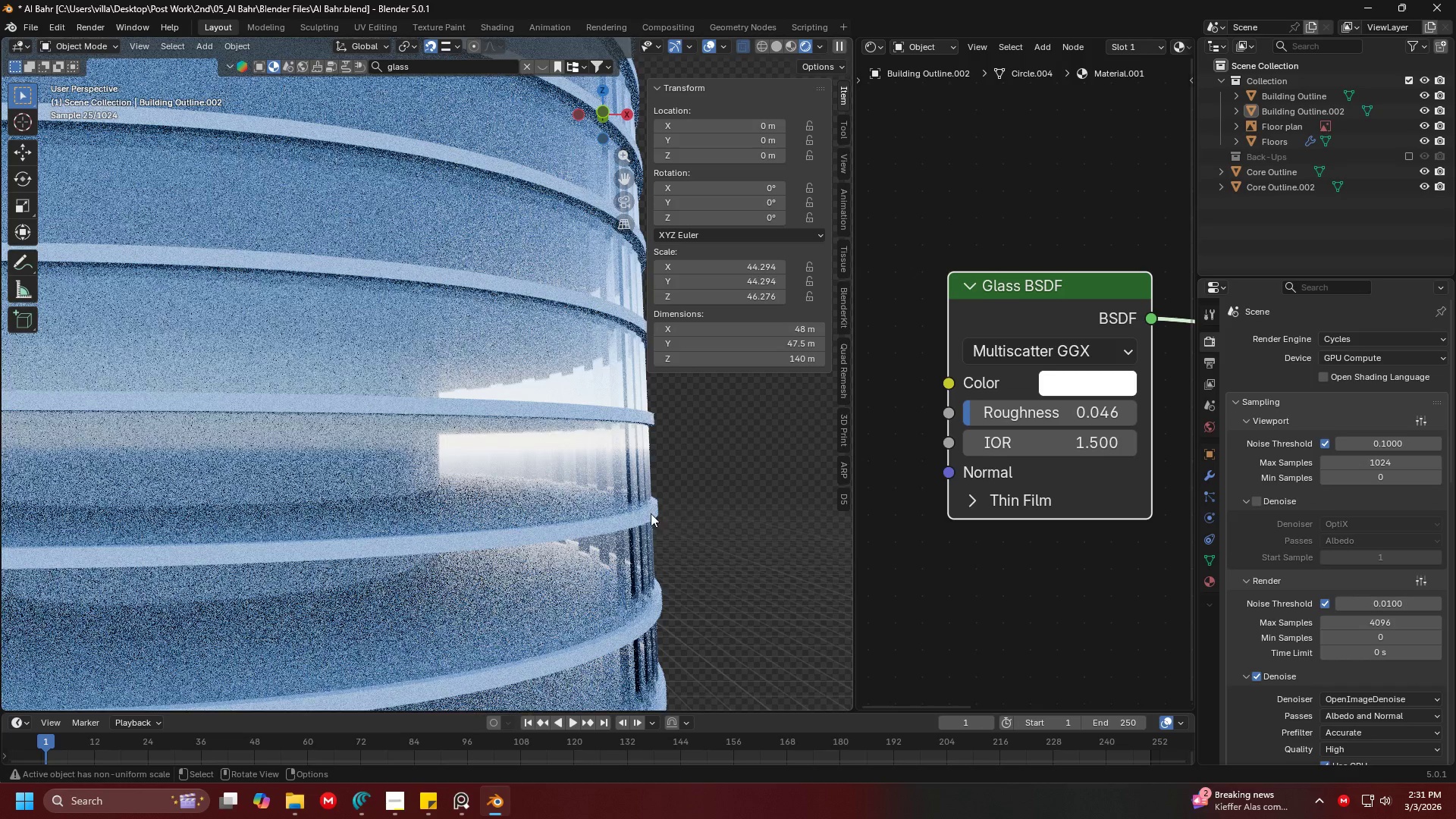 
key(Shift+ShiftLeft)
 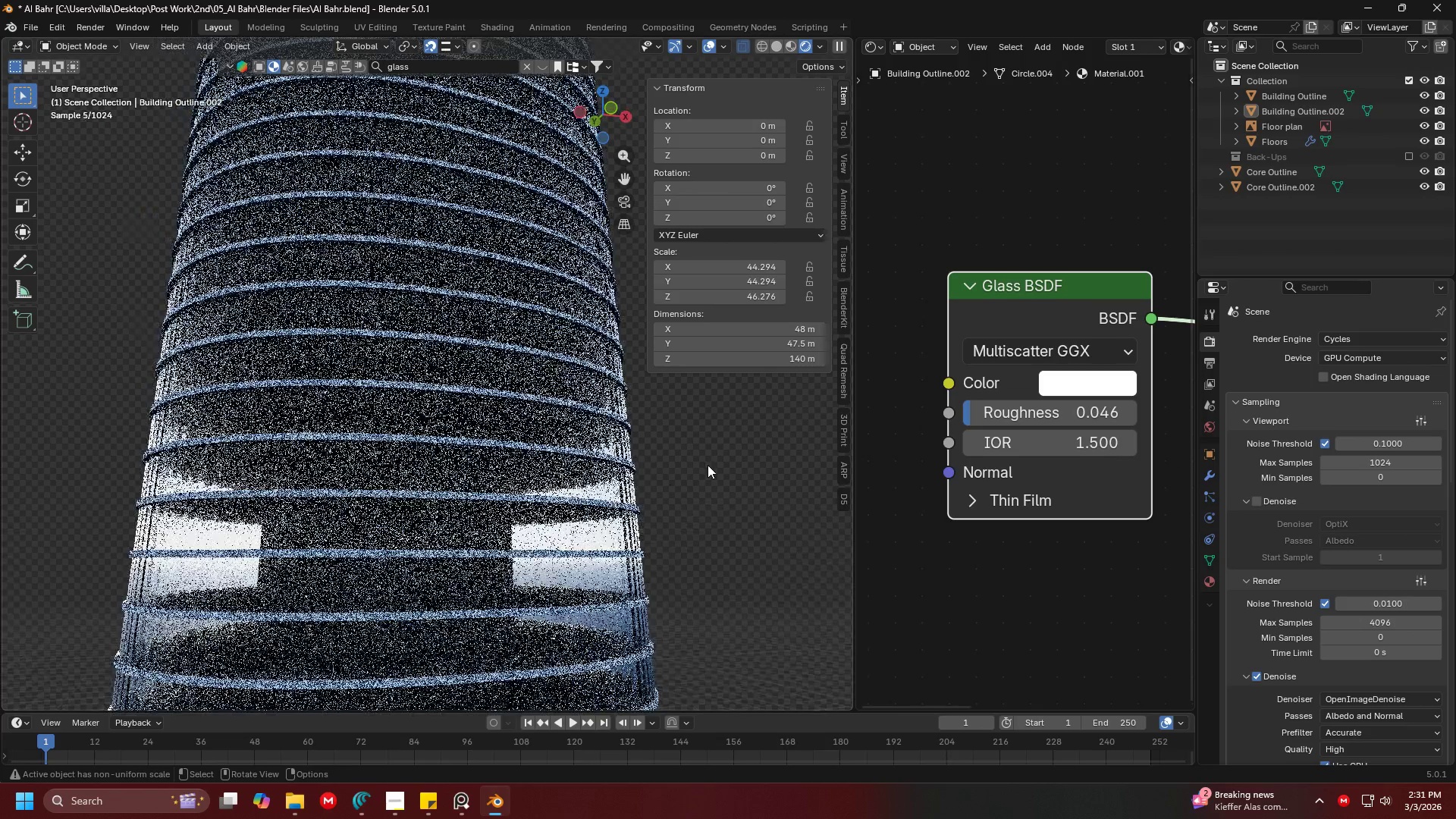 
scroll: coordinate [600, 510], scroll_direction: down, amount: 4.0
 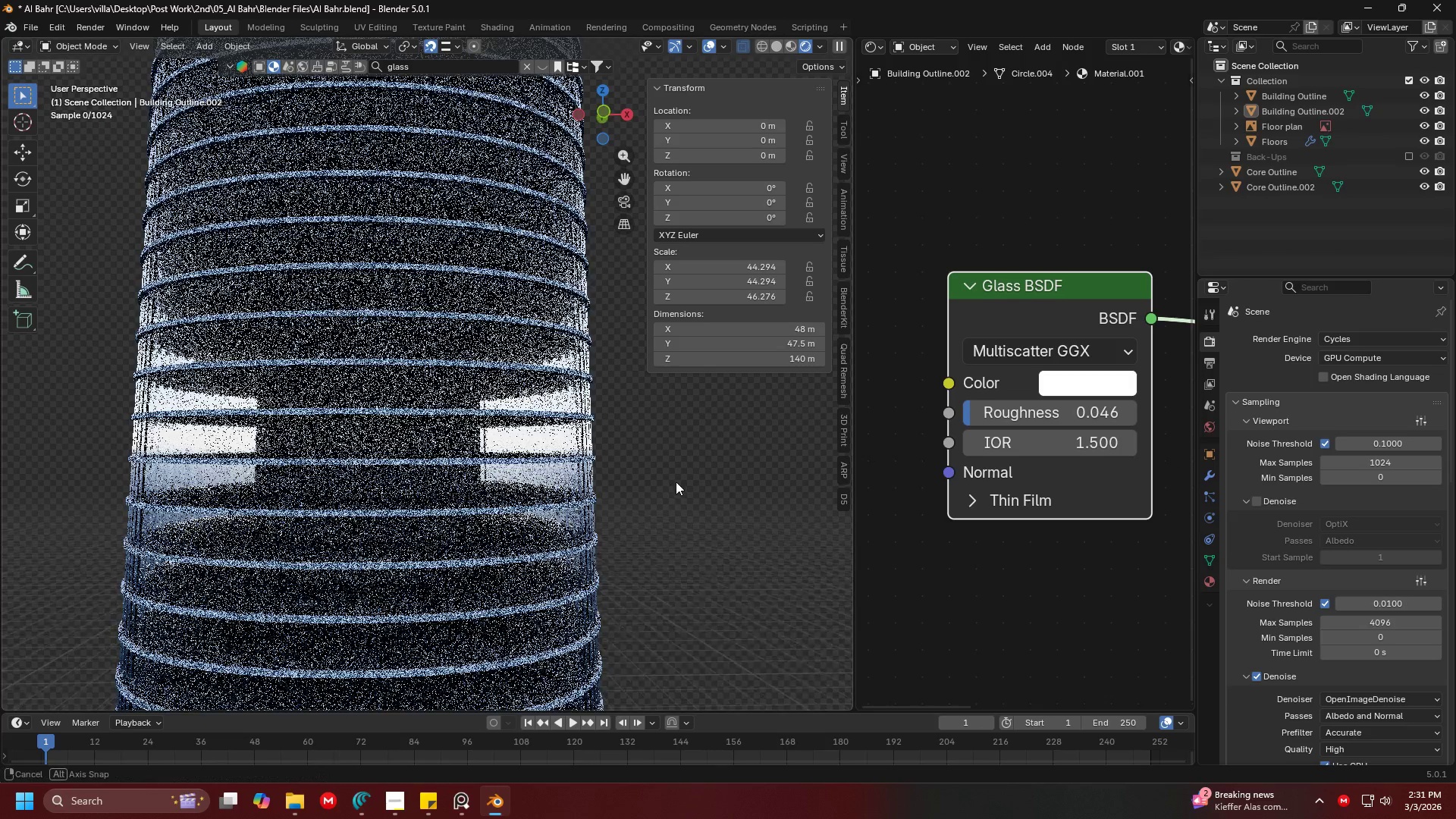 
scroll: coordinate [750, 515], scroll_direction: up, amount: 1.0
 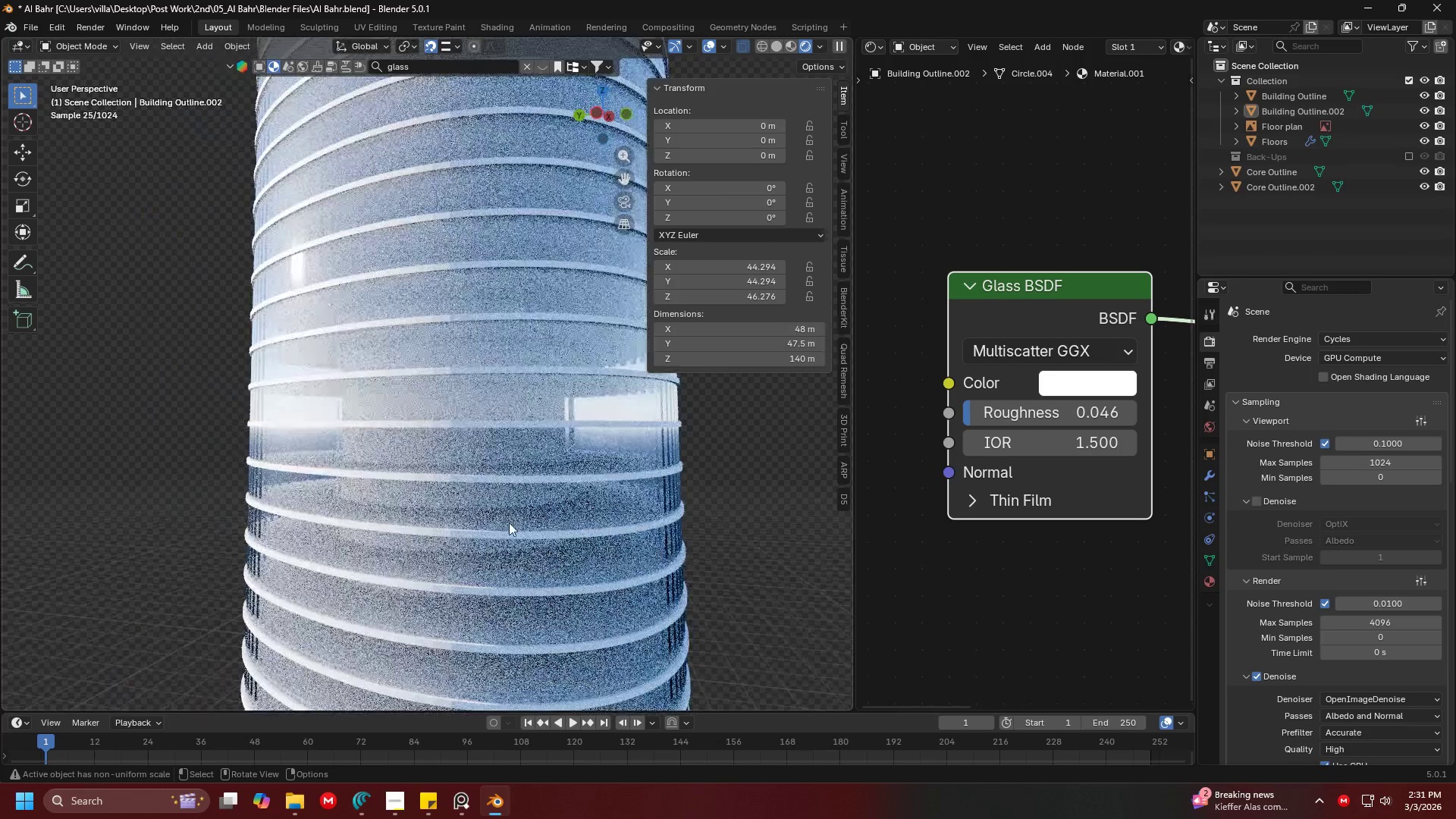 
left_click([487, 498])
 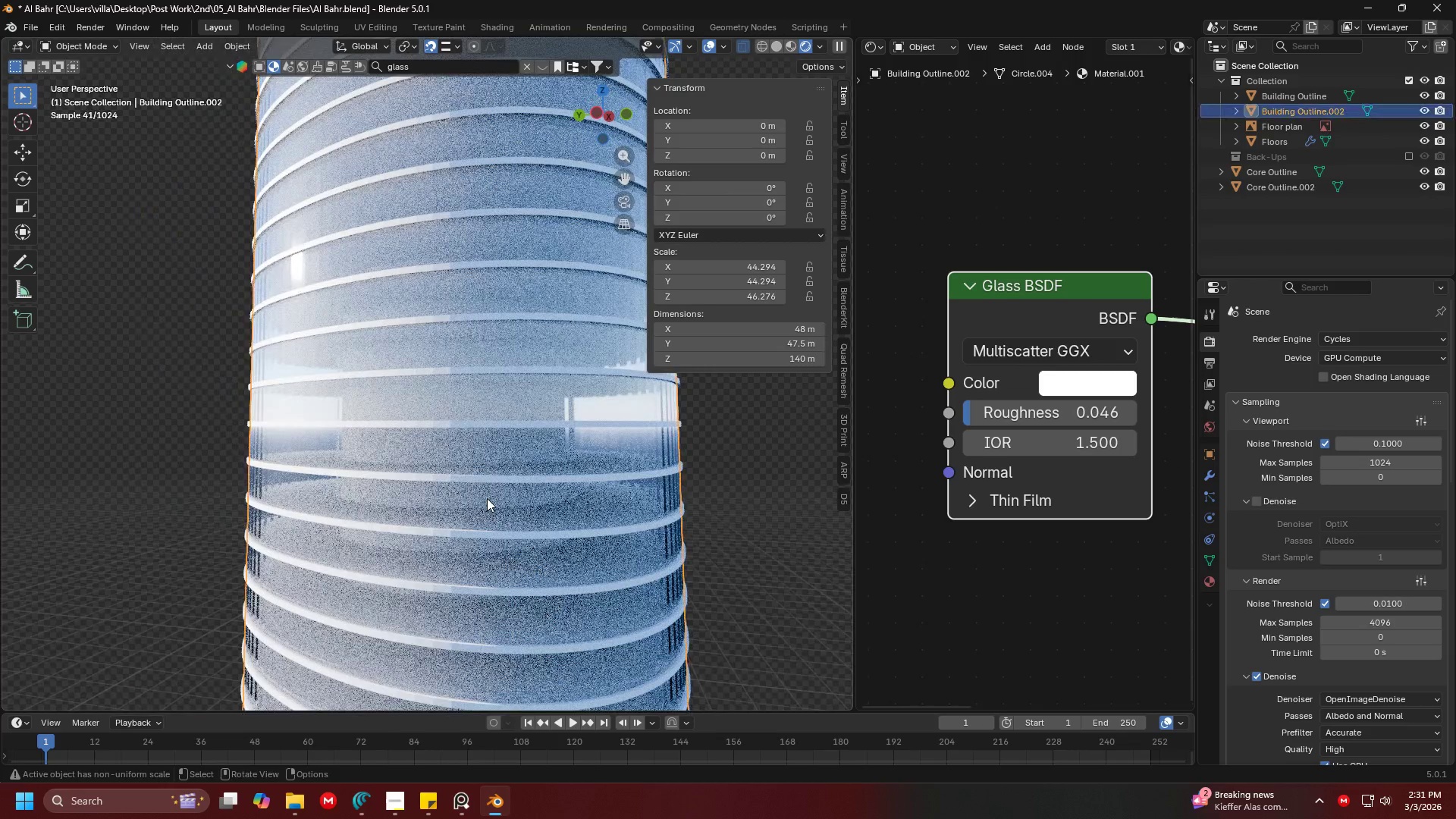 
right_click([487, 498])
 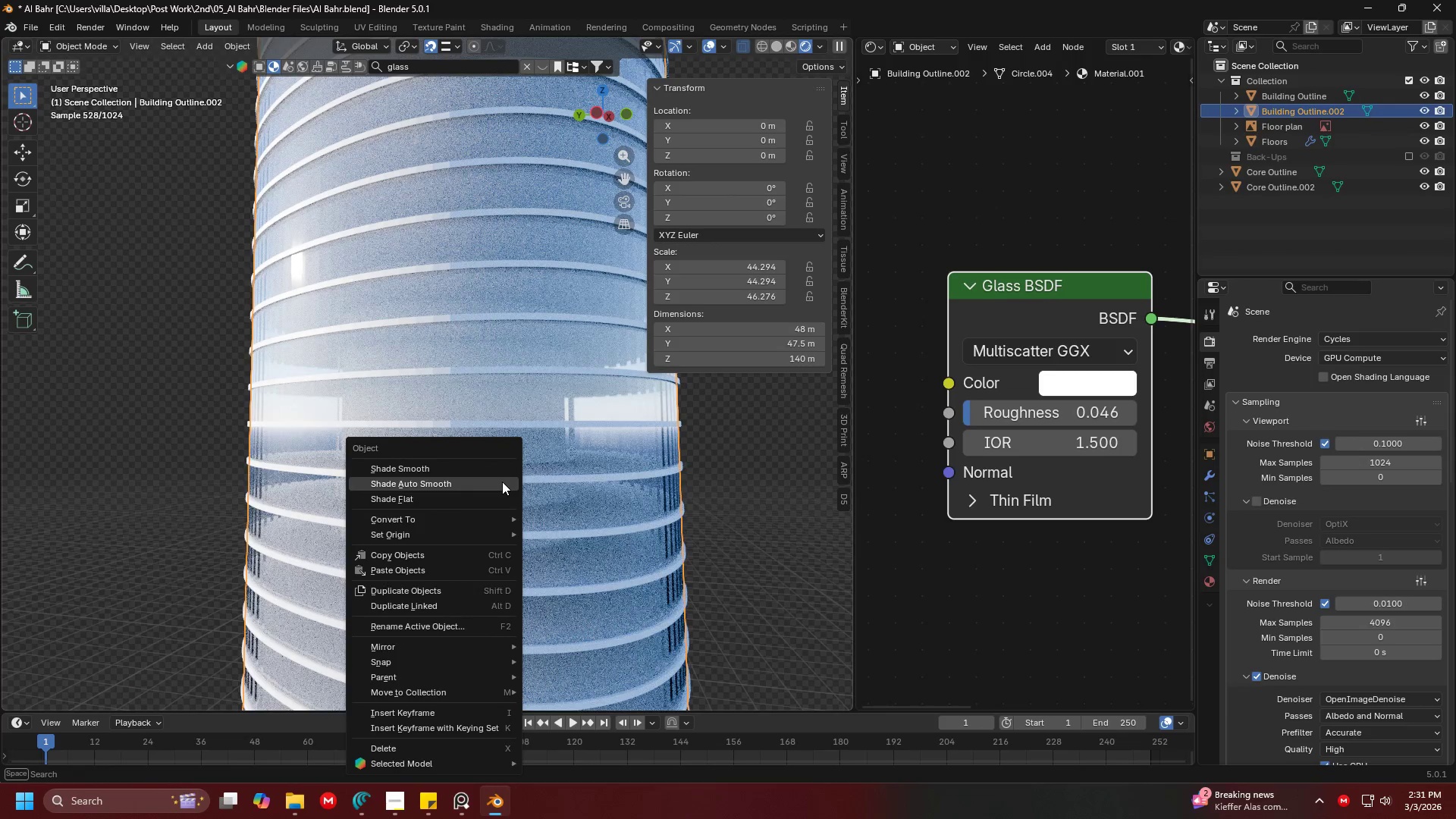 
left_click([473, 470])
 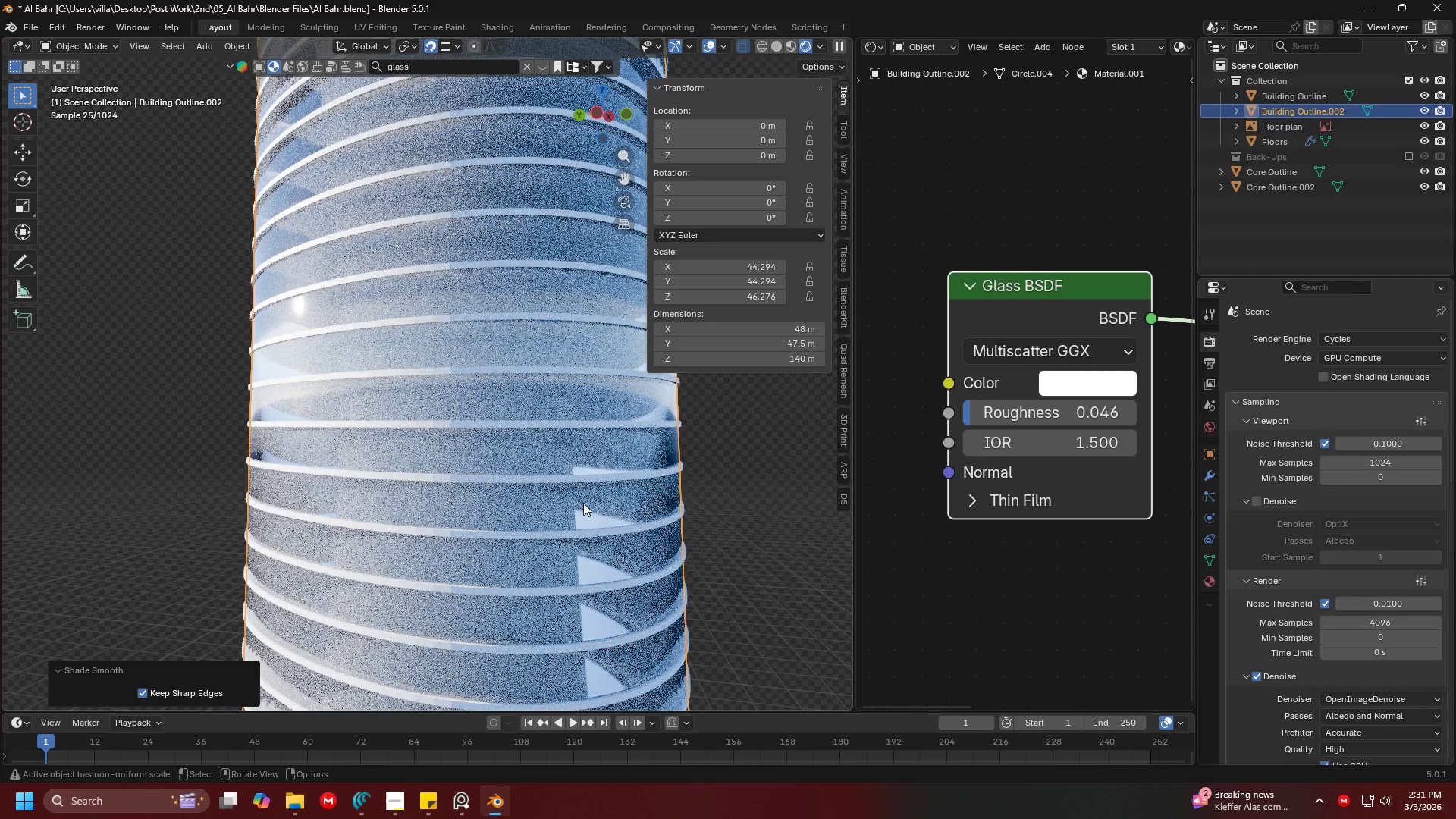 
left_click([711, 496])
 